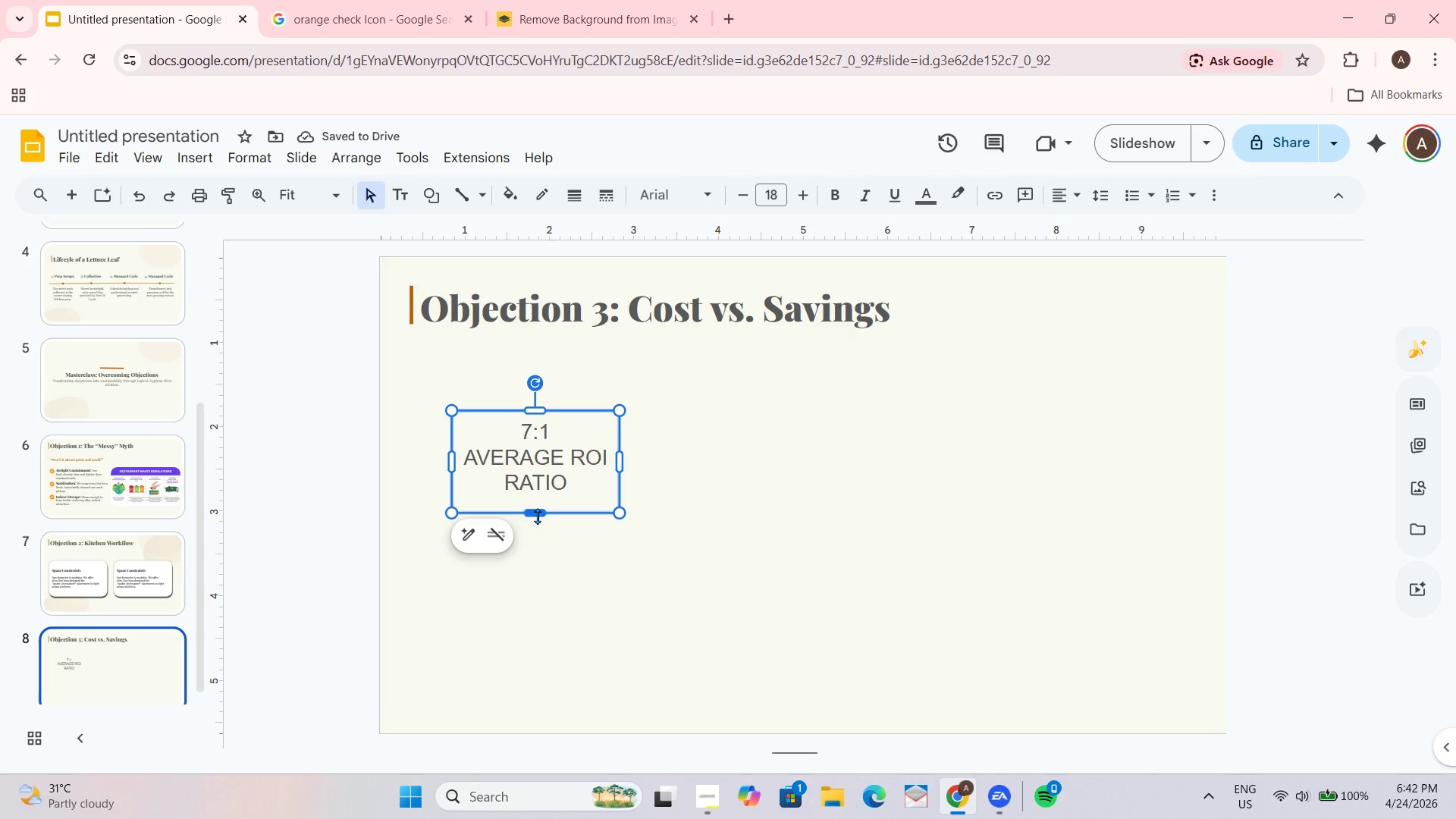 
left_click_drag(start_coordinate=[535, 513], to_coordinate=[535, 519])
 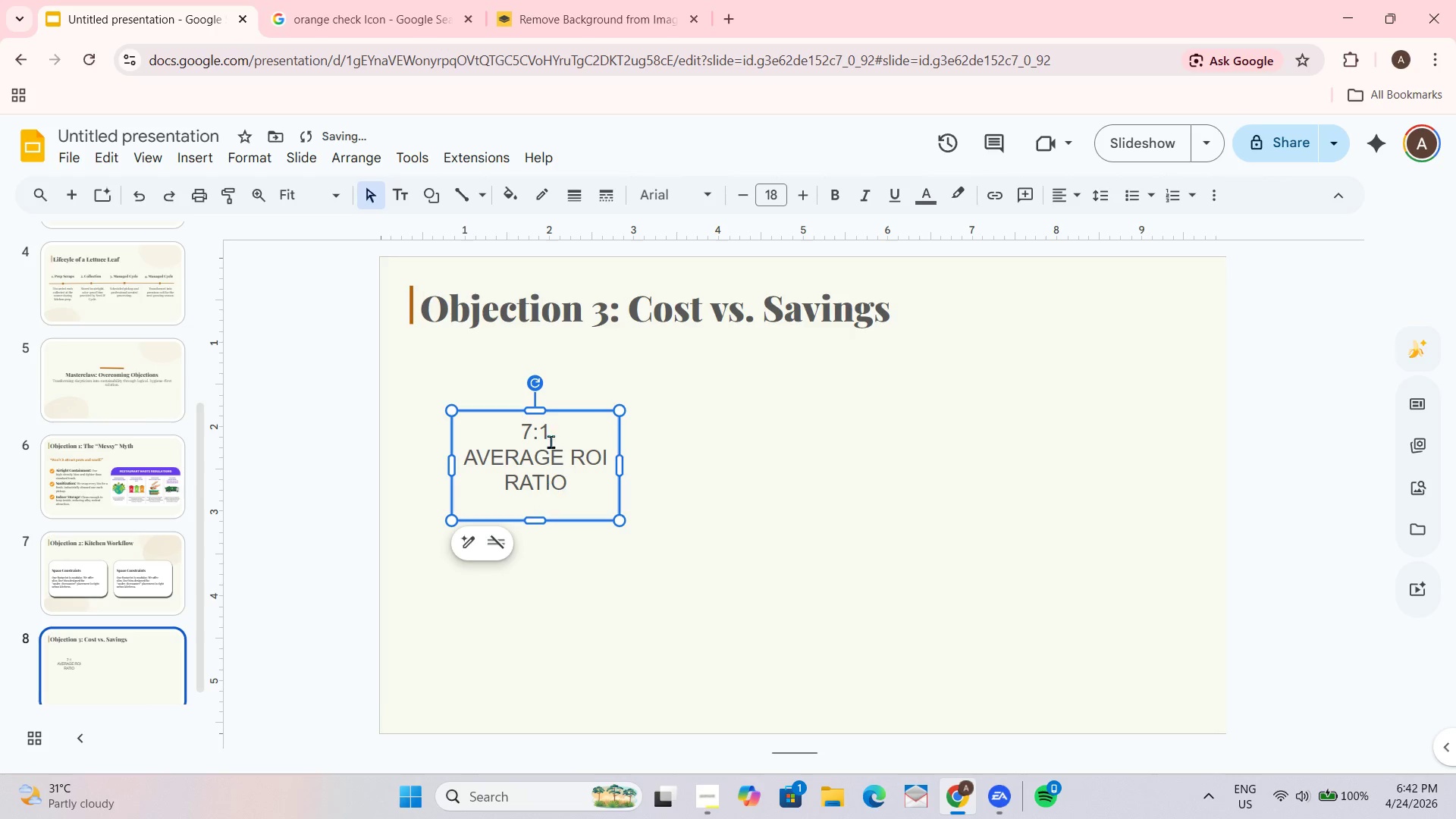 
left_click([549, 424])
 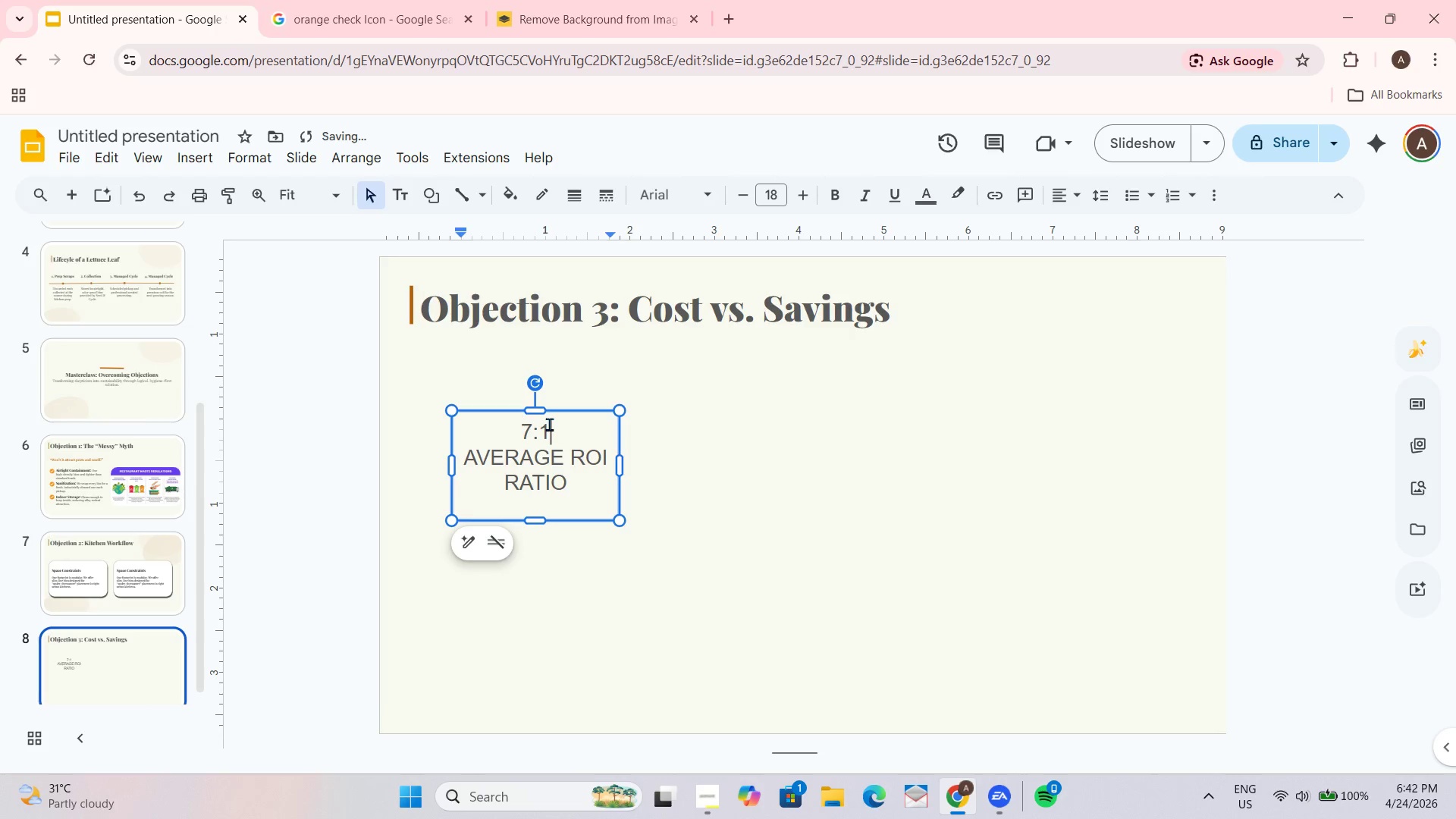 
key(Control+A)
 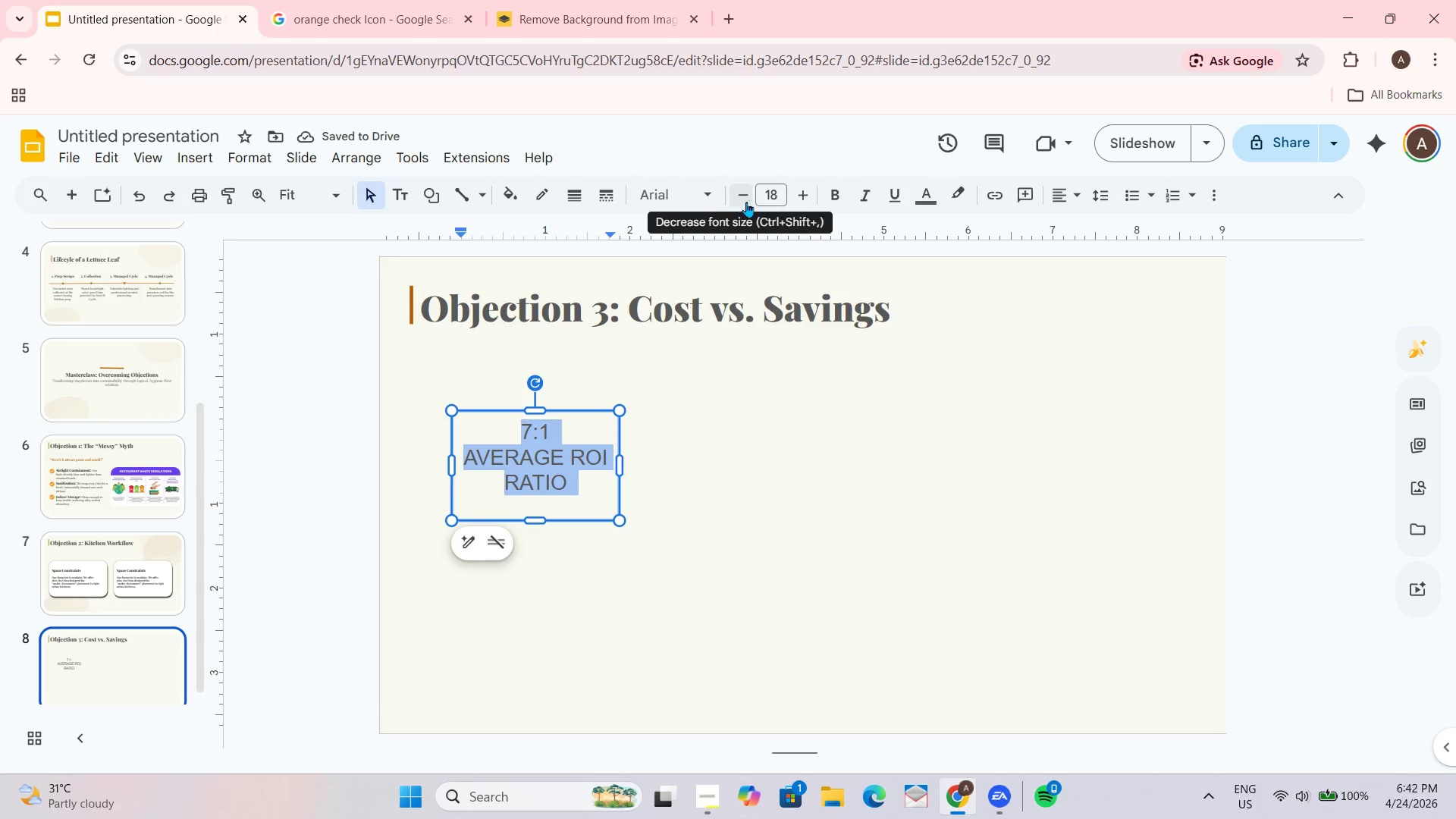 
left_click([679, 193])
 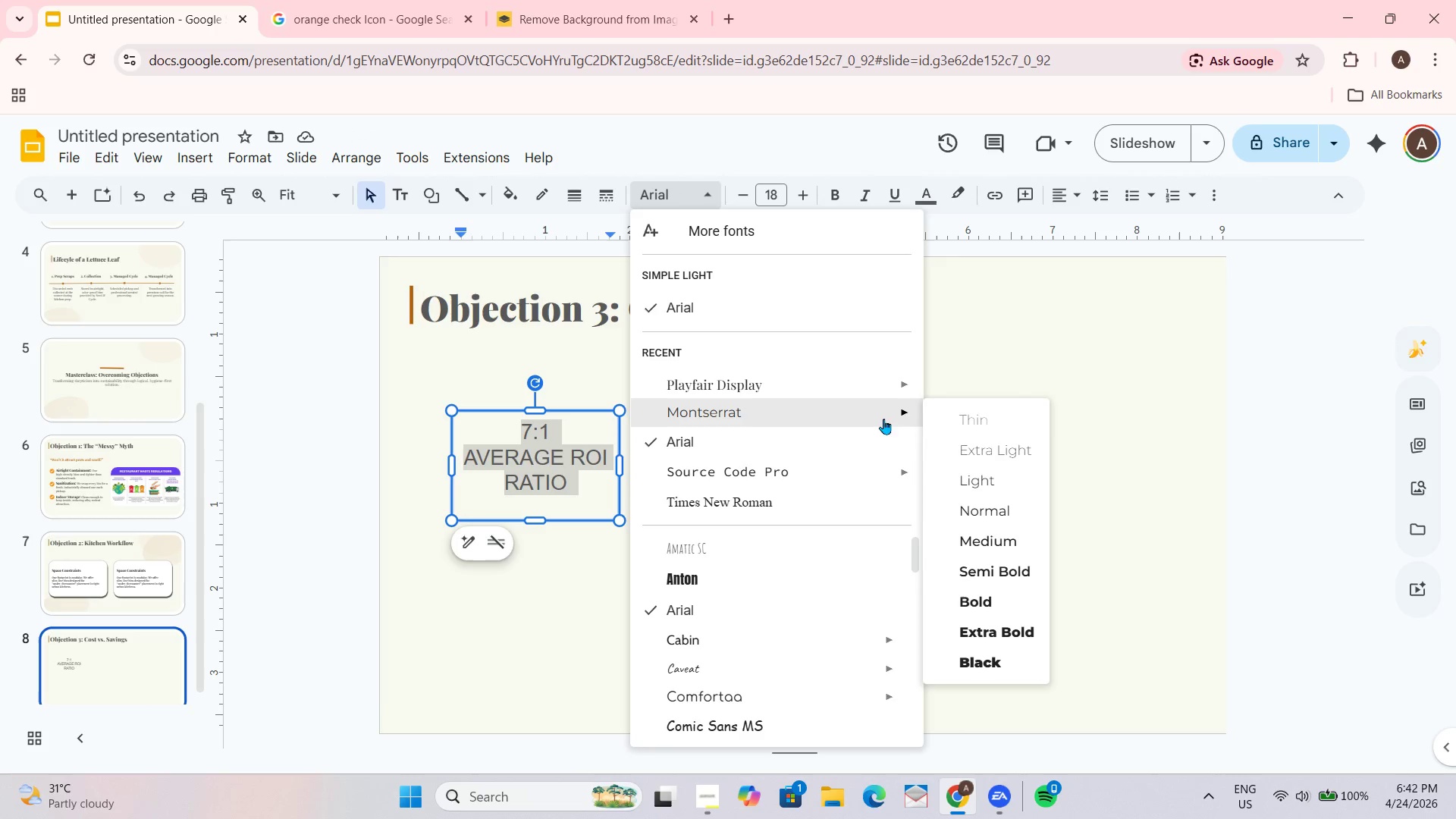 
left_click([1011, 654])
 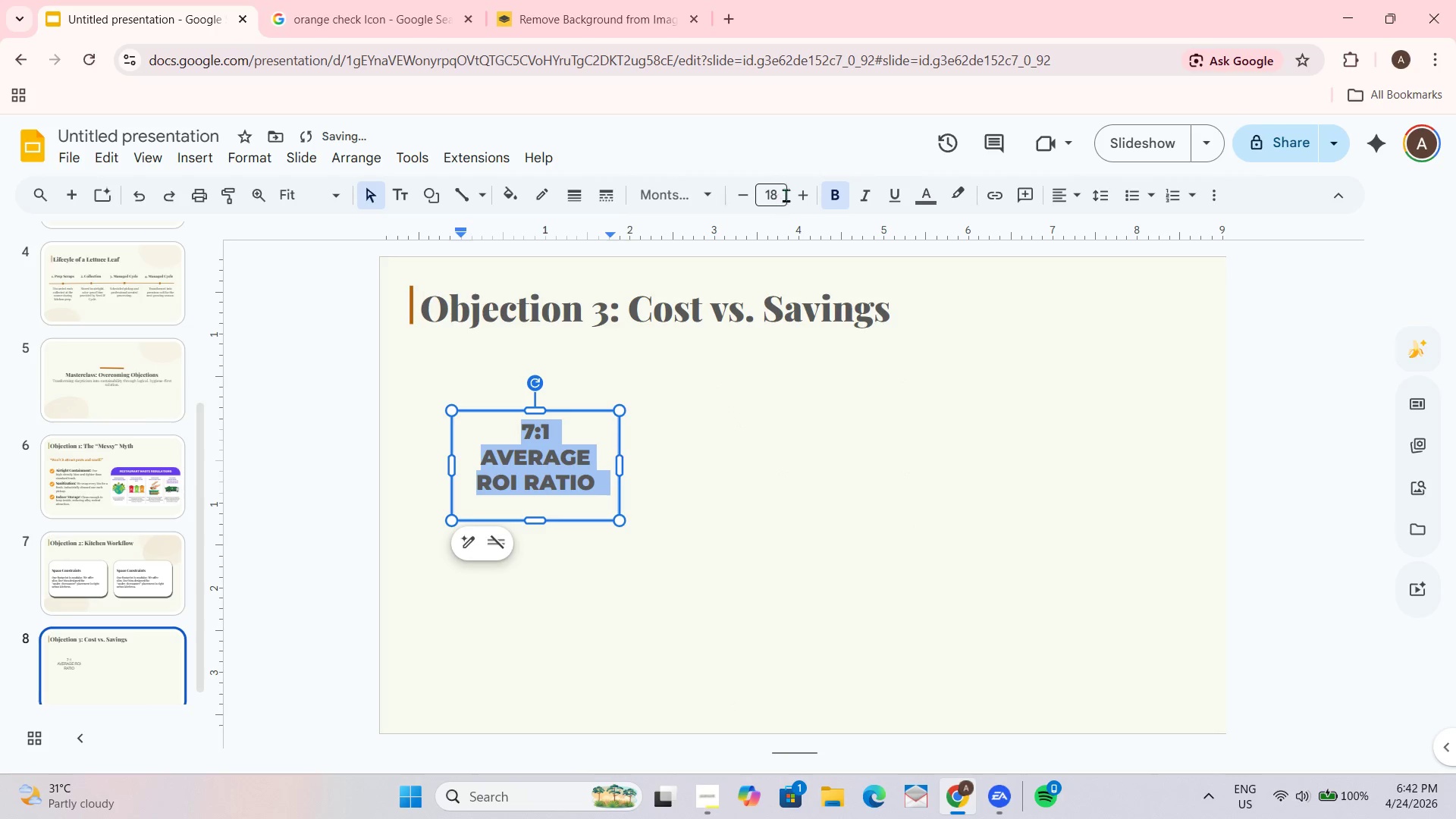 
double_click([801, 190])
 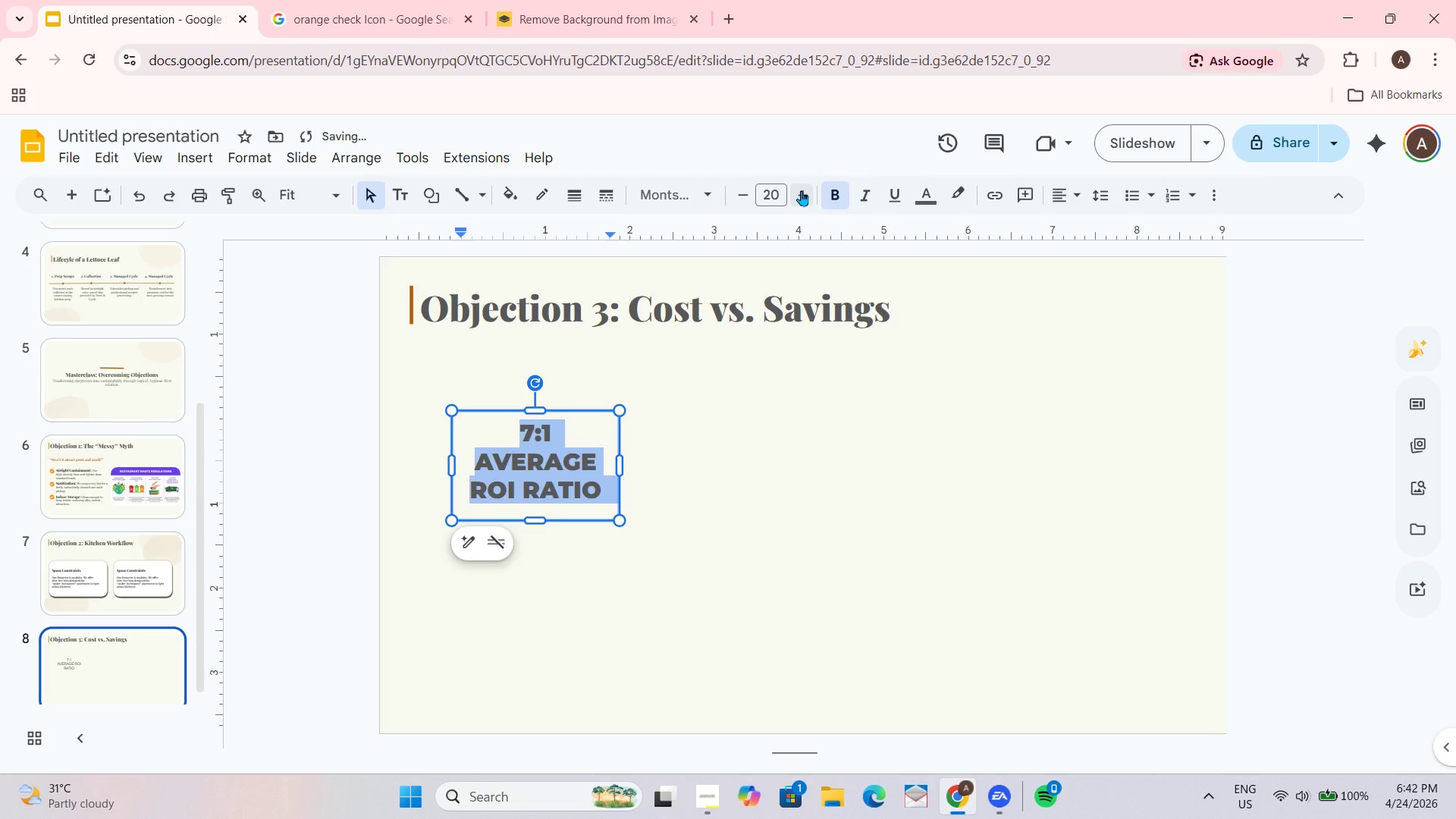 
triple_click([801, 190])
 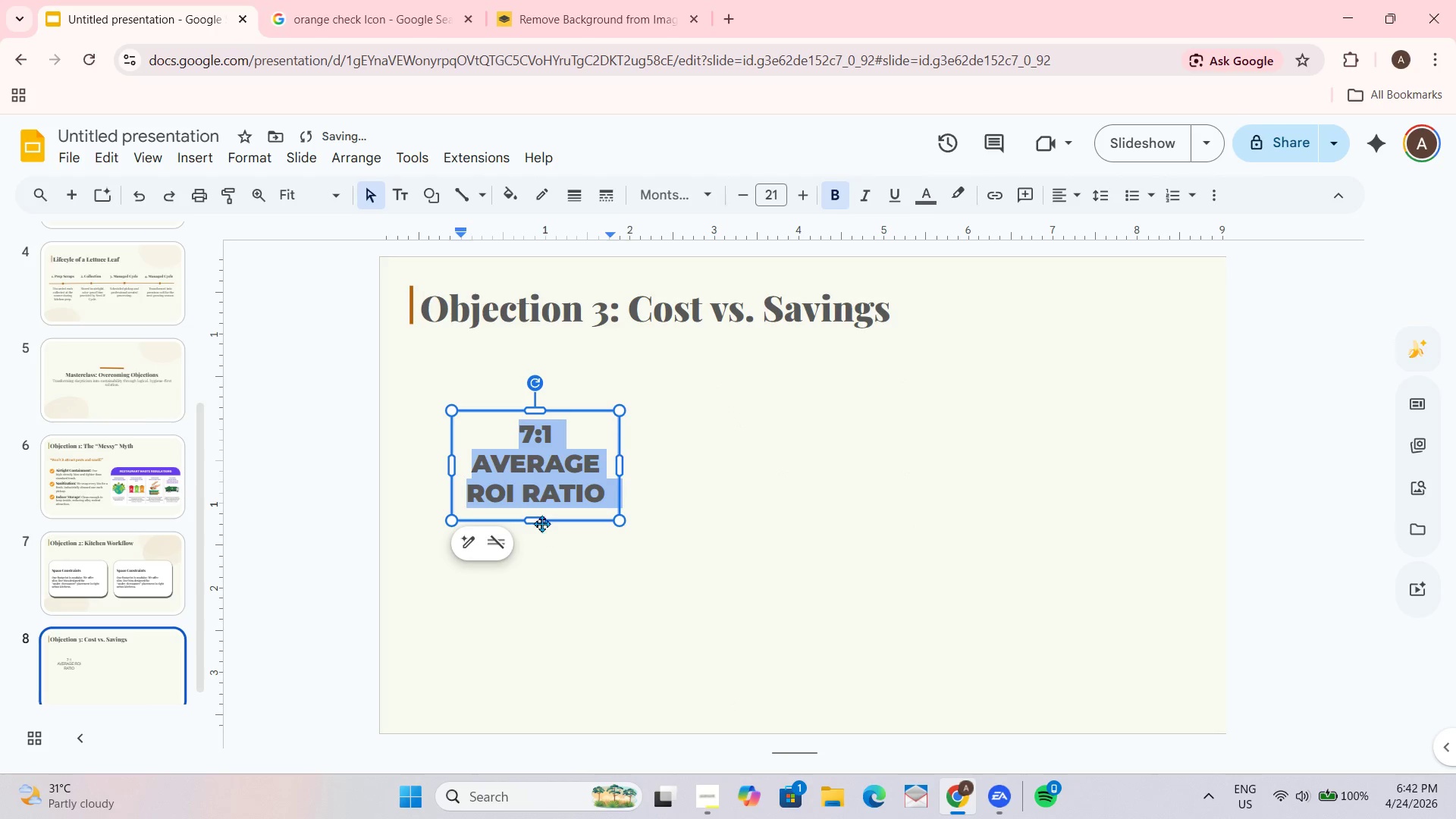 
left_click_drag(start_coordinate=[540, 519], to_coordinate=[531, 582])
 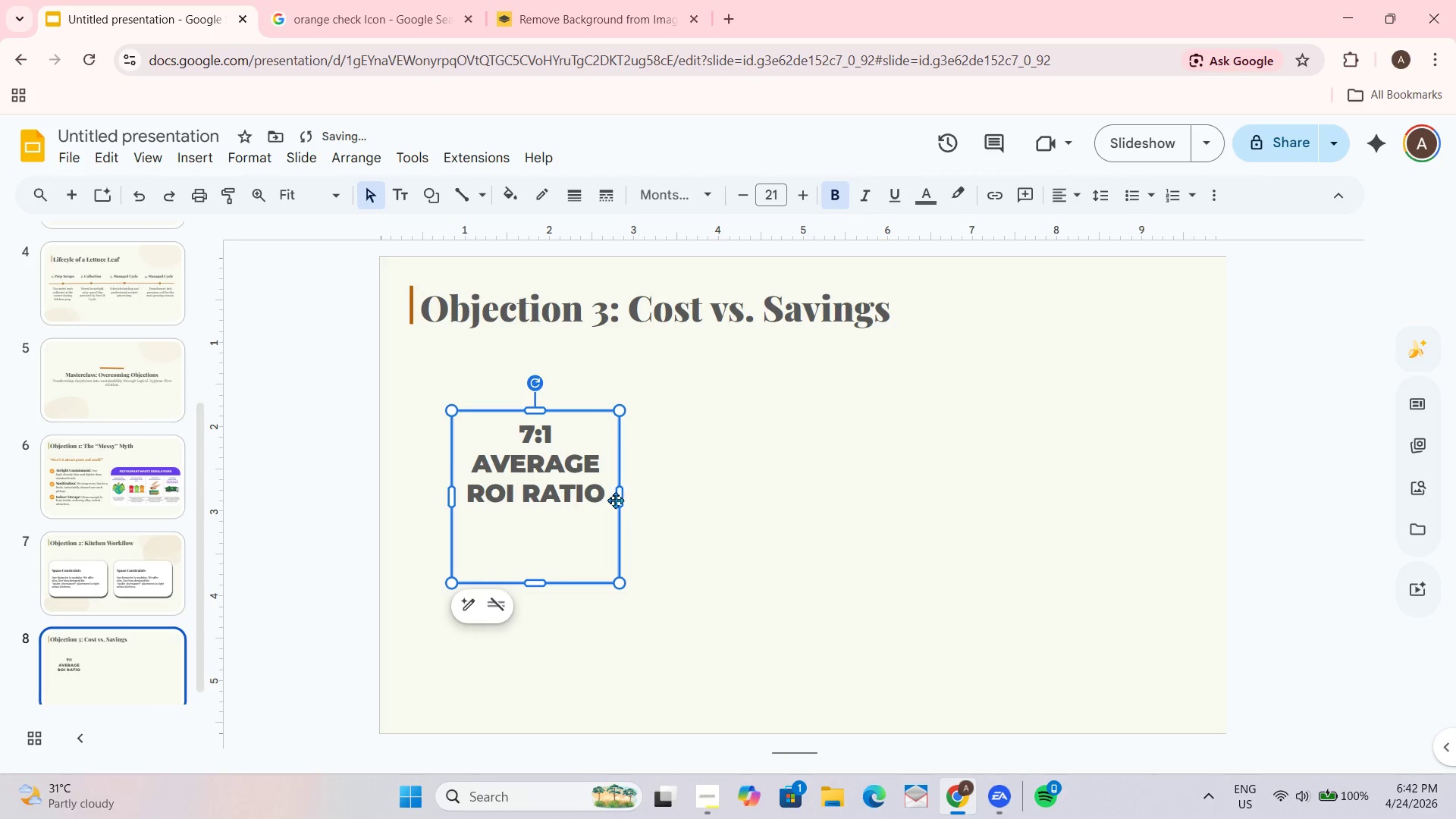 
left_click_drag(start_coordinate=[615, 500], to_coordinate=[621, 500])
 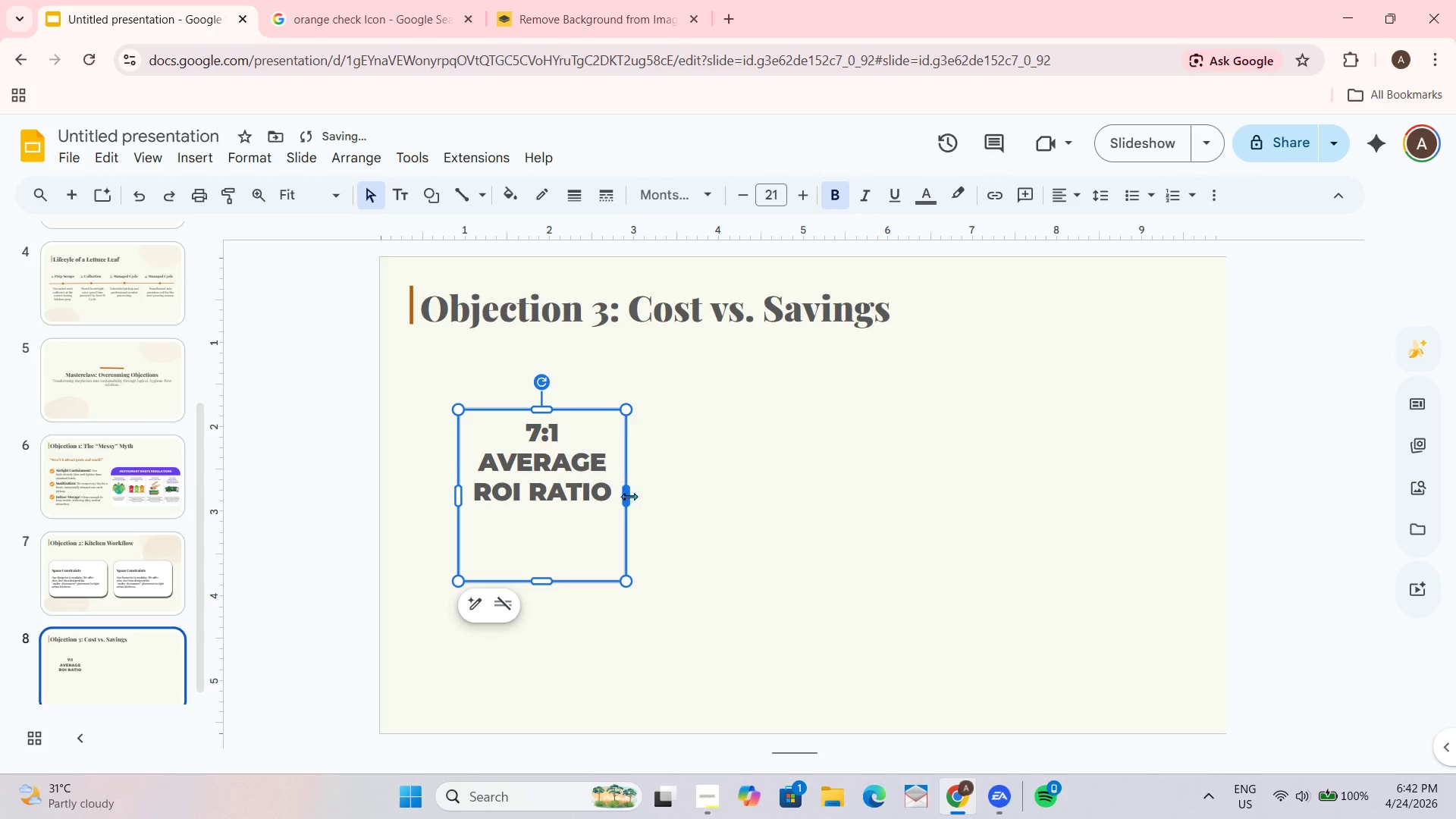 
left_click_drag(start_coordinate=[628, 496], to_coordinate=[644, 495])
 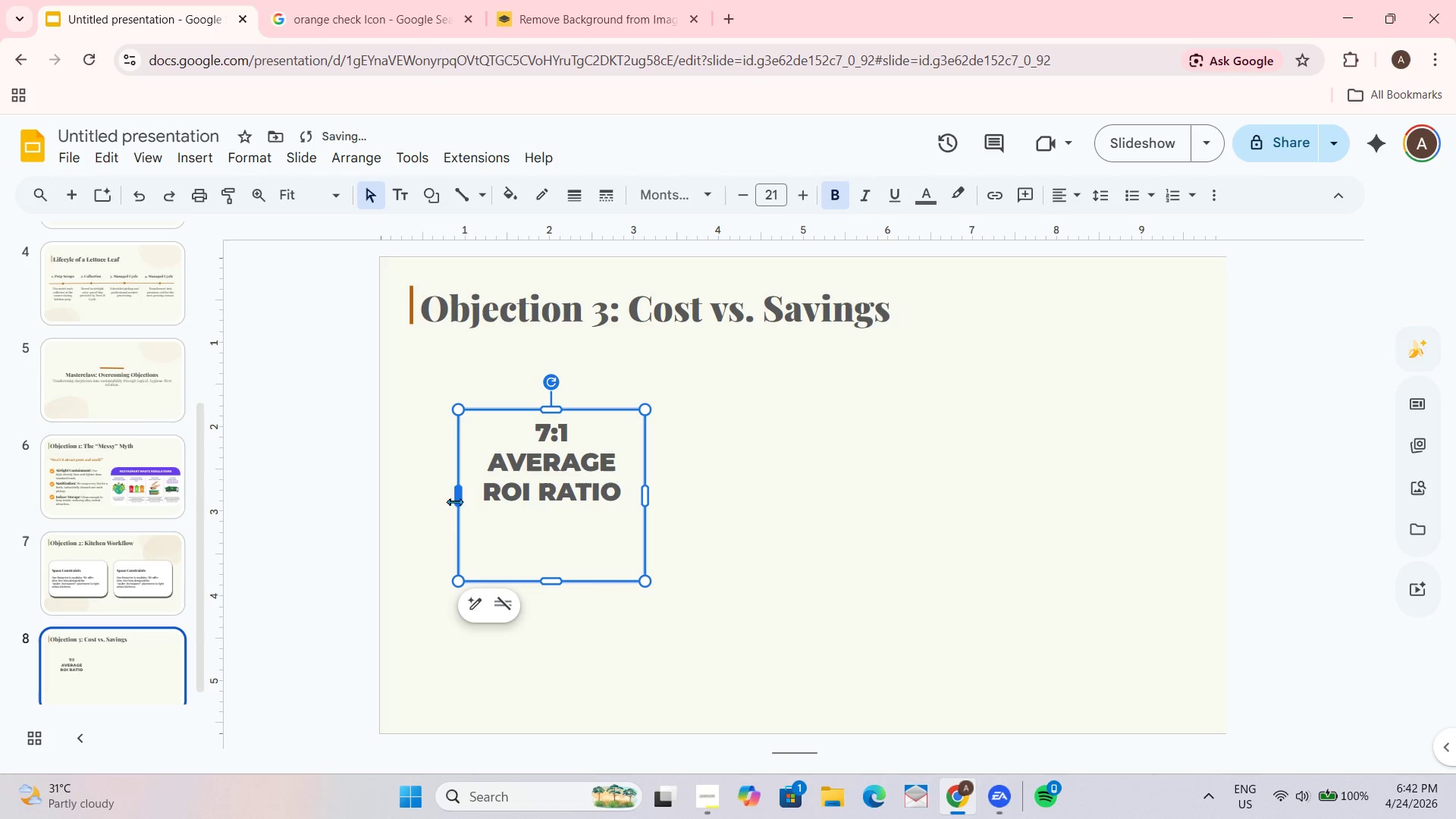 
left_click([452, 501])
 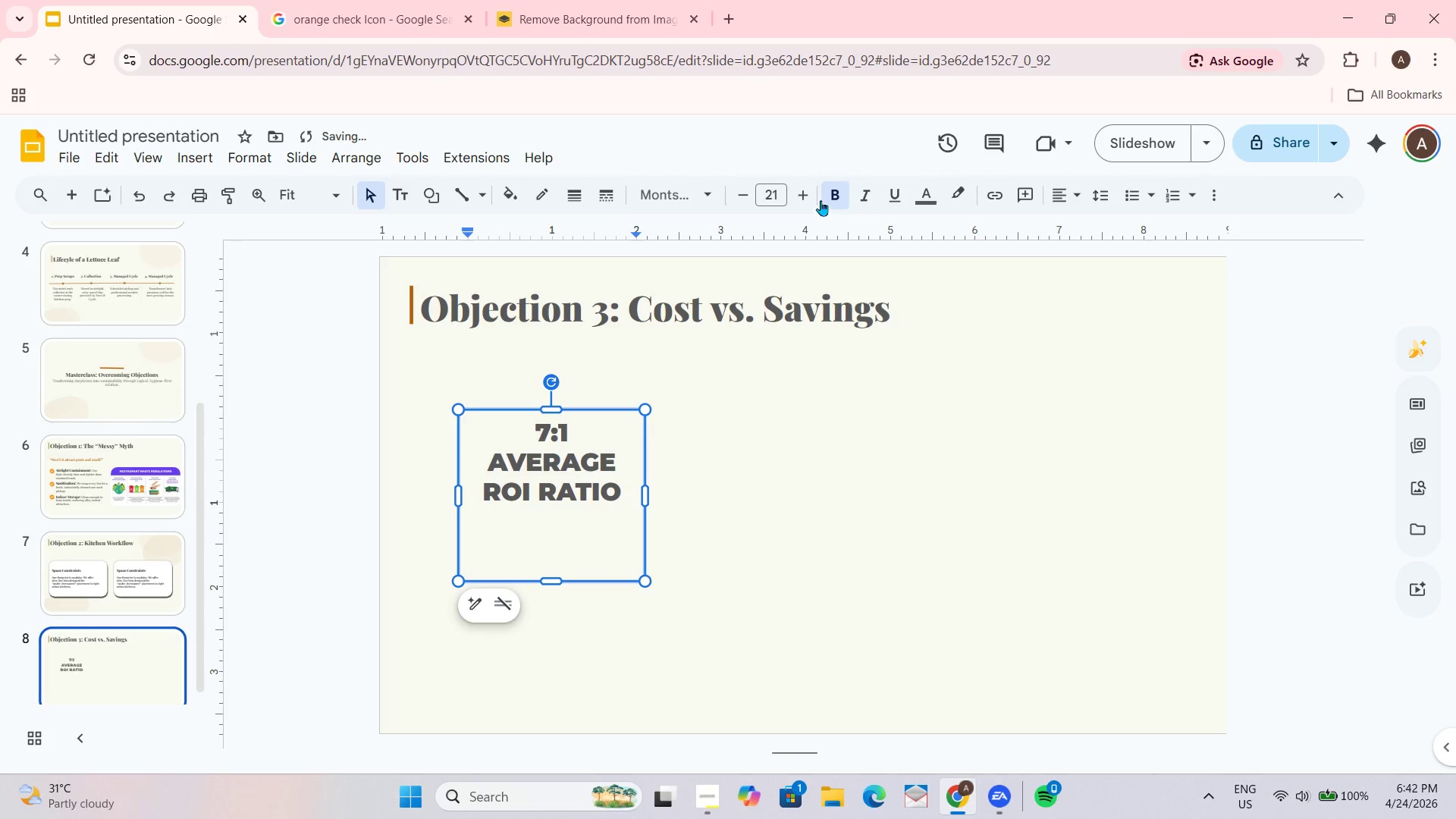 
double_click([814, 192])
 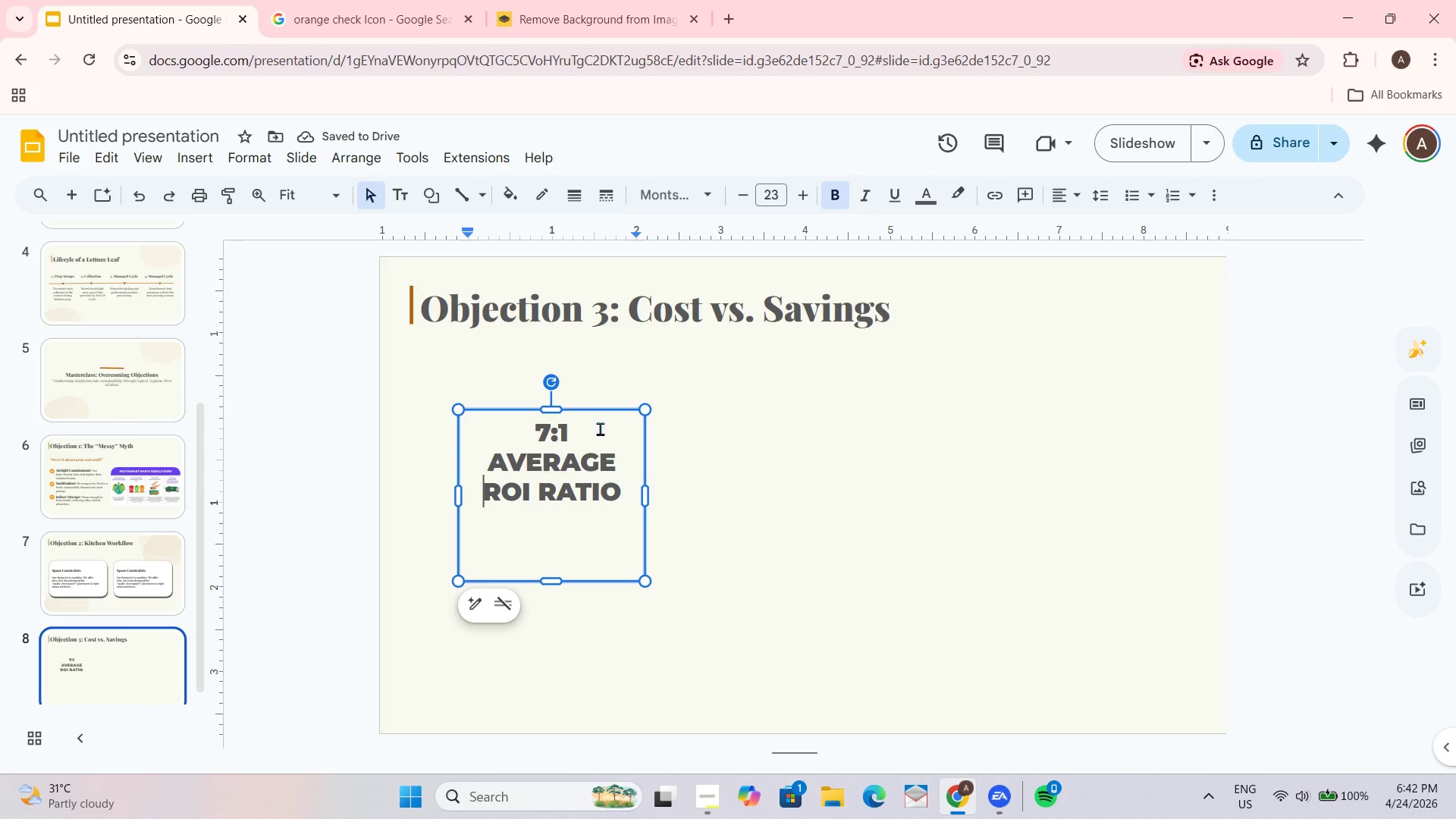 
left_click_drag(start_coordinate=[841, 421], to_coordinate=[846, 421])
 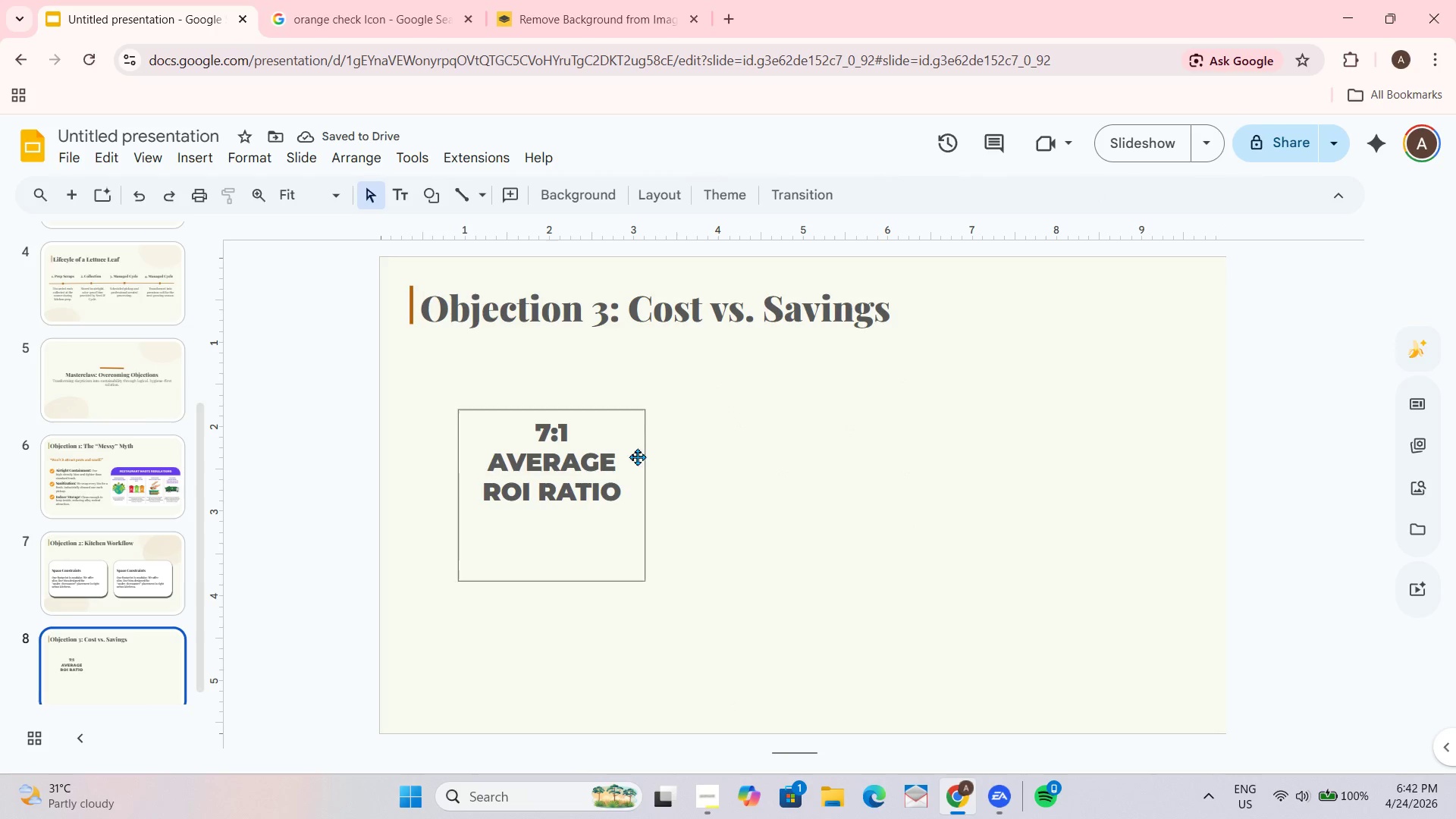 
double_click([620, 435])
 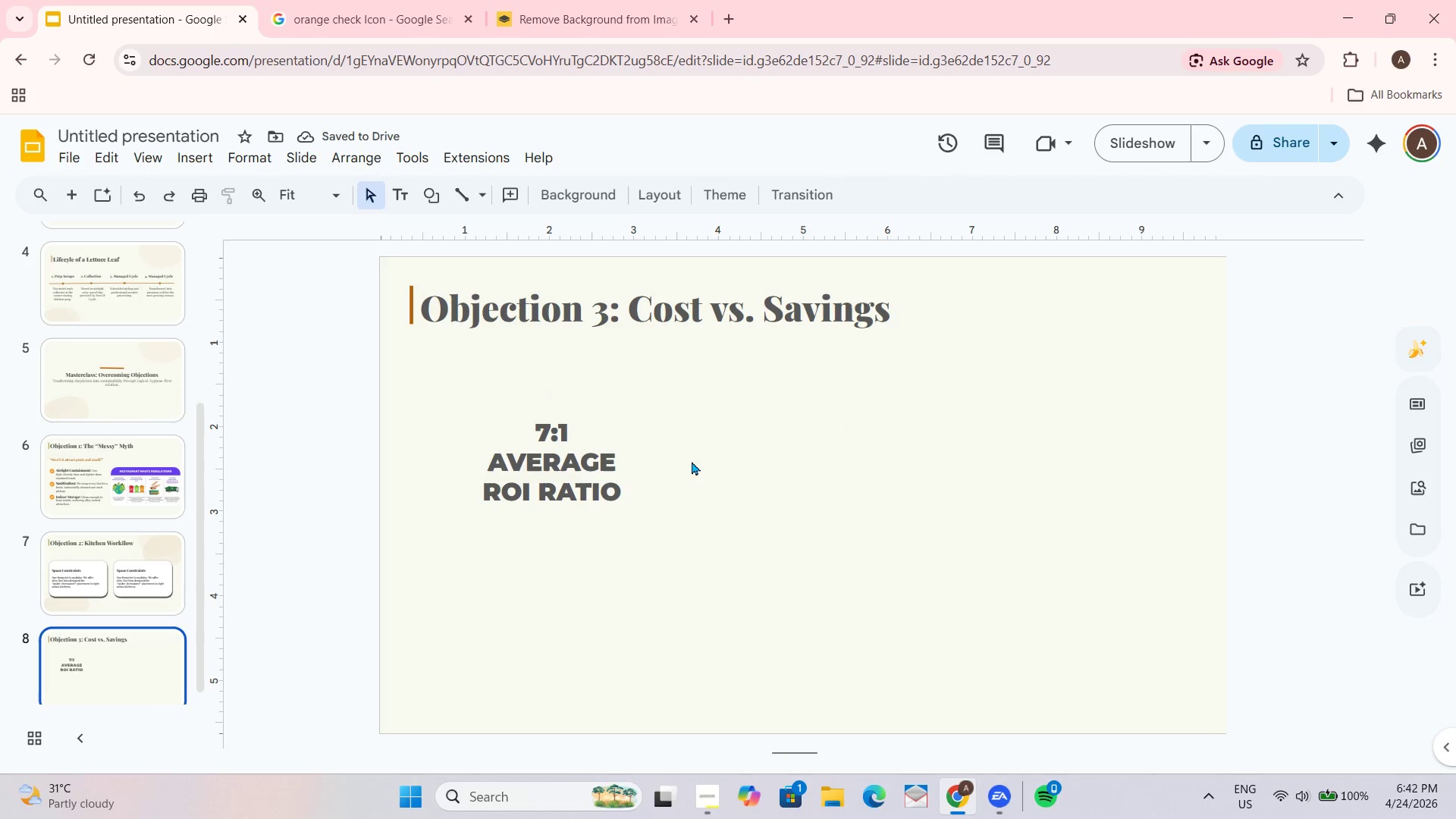 
double_click([633, 420])
 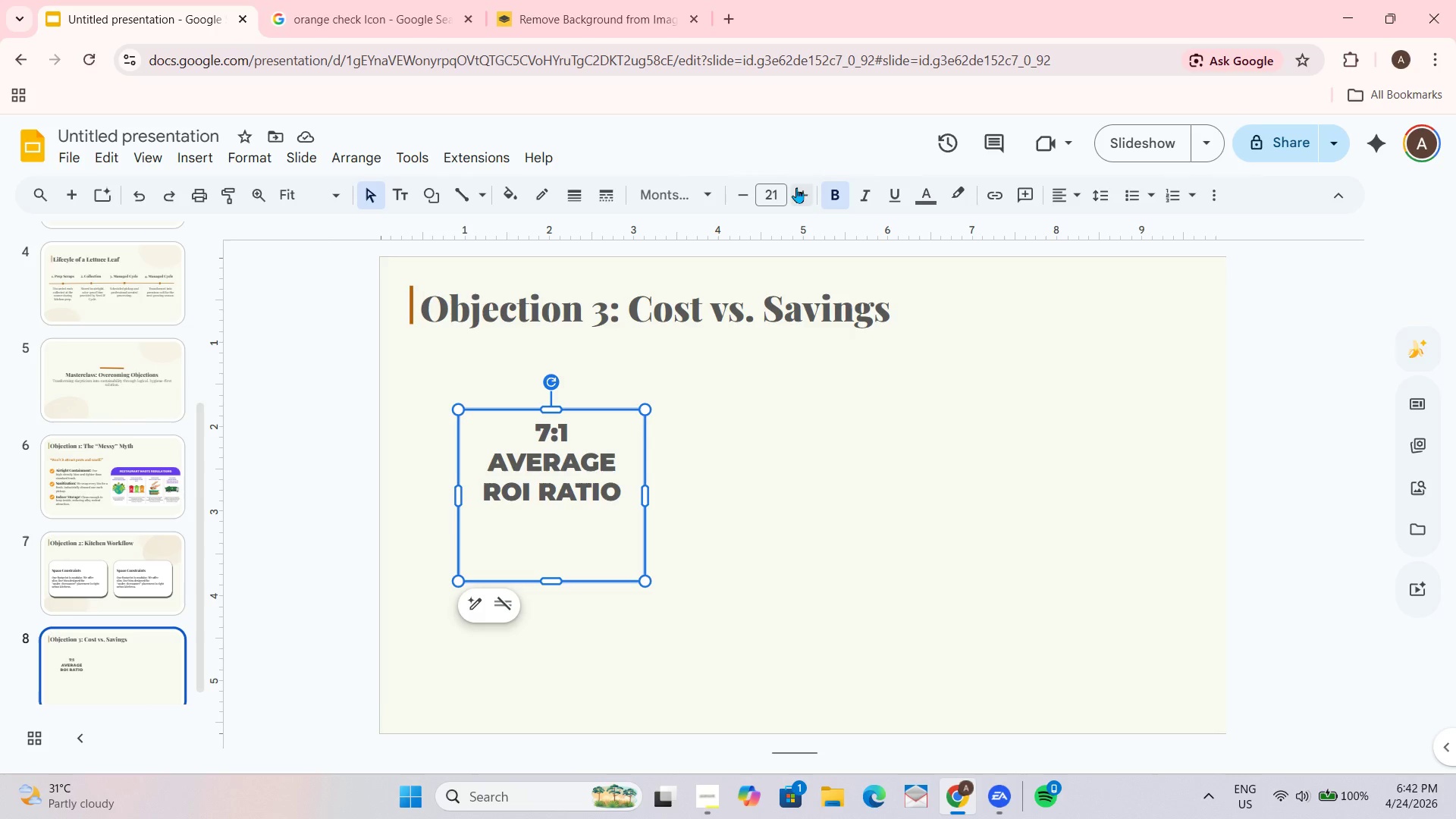 
double_click([800, 189])
 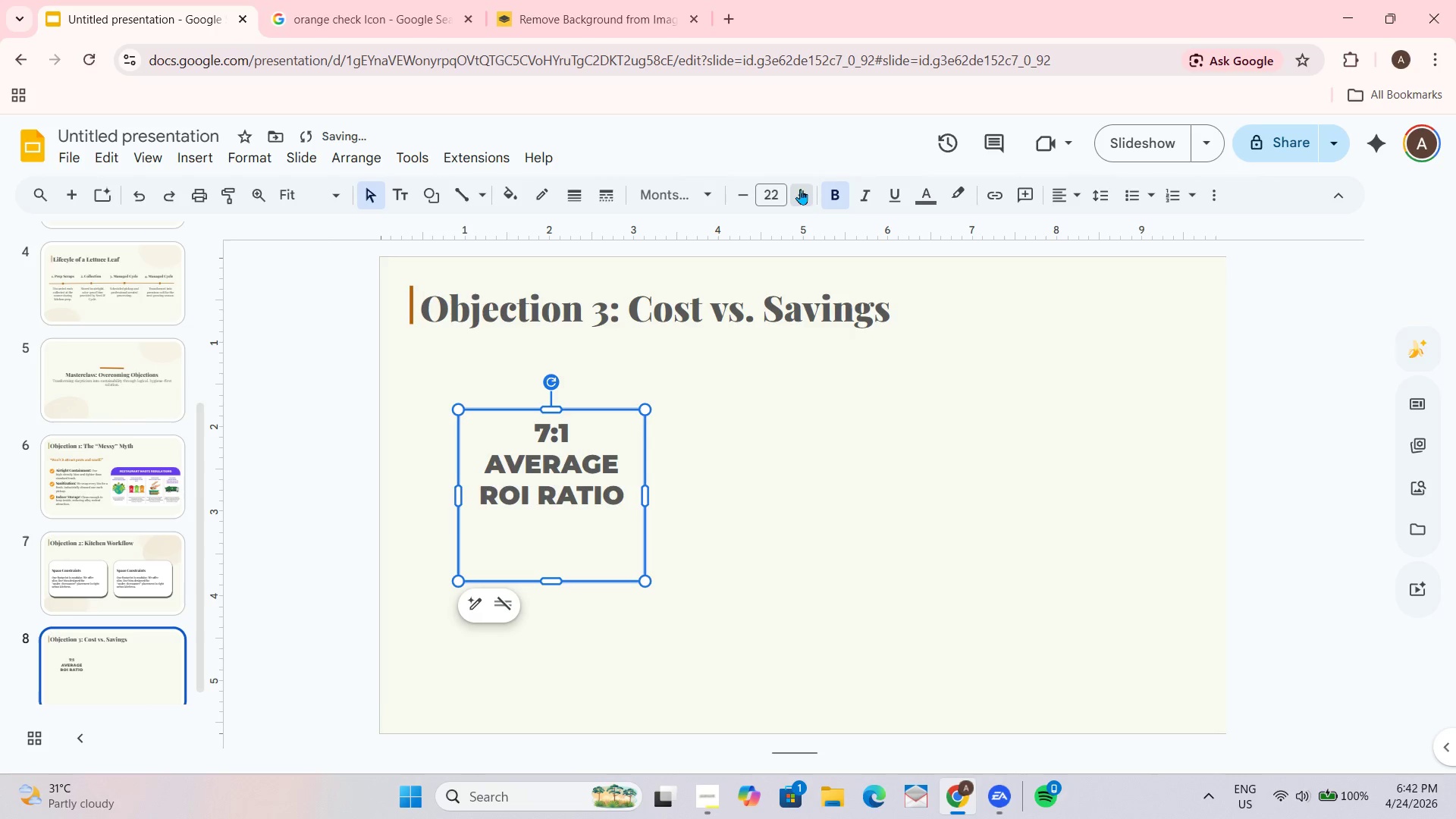 
triple_click([800, 189])
 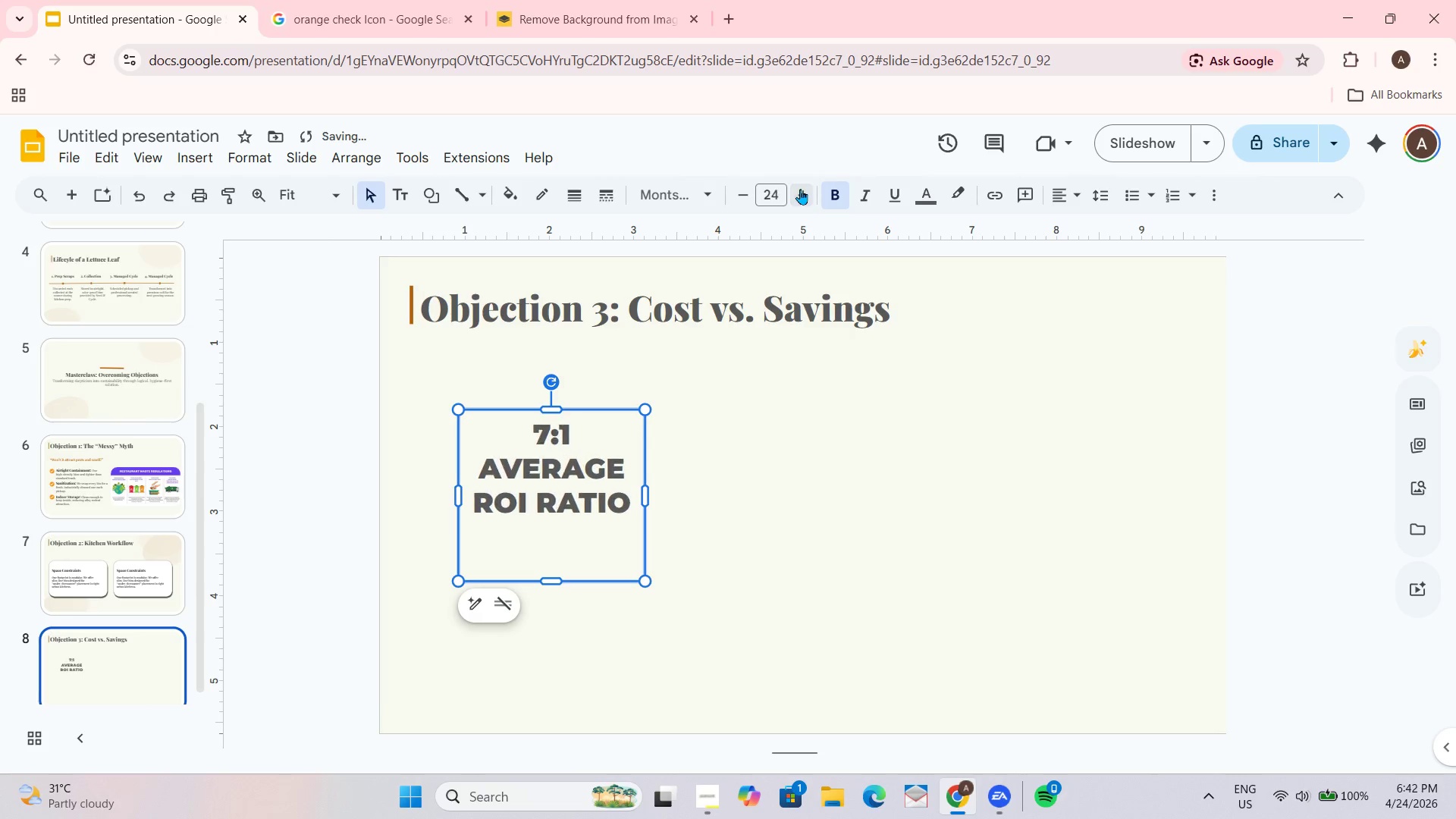 
triple_click([800, 189])
 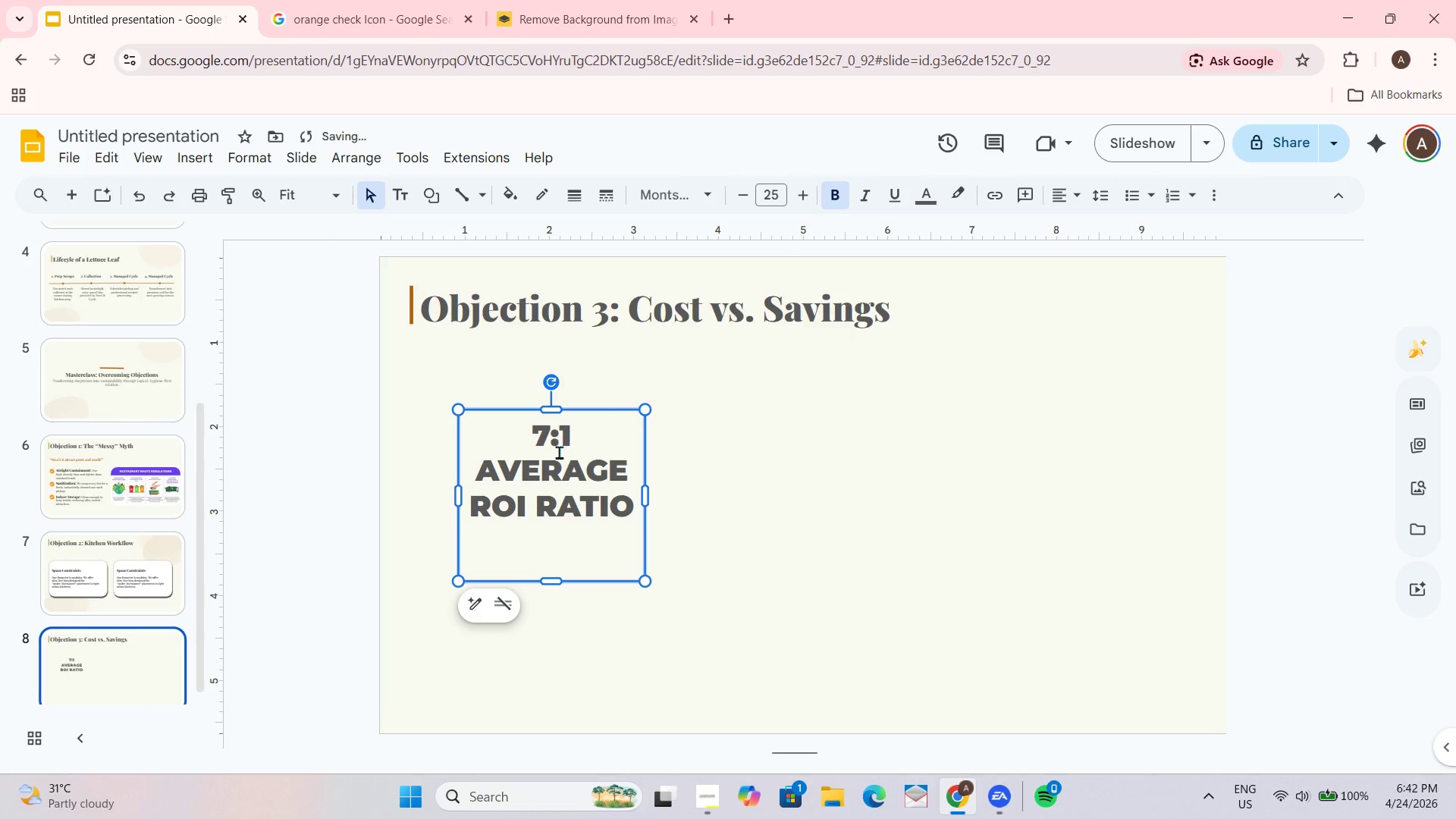 
left_click_drag(start_coordinate=[581, 445], to_coordinate=[491, 434])
 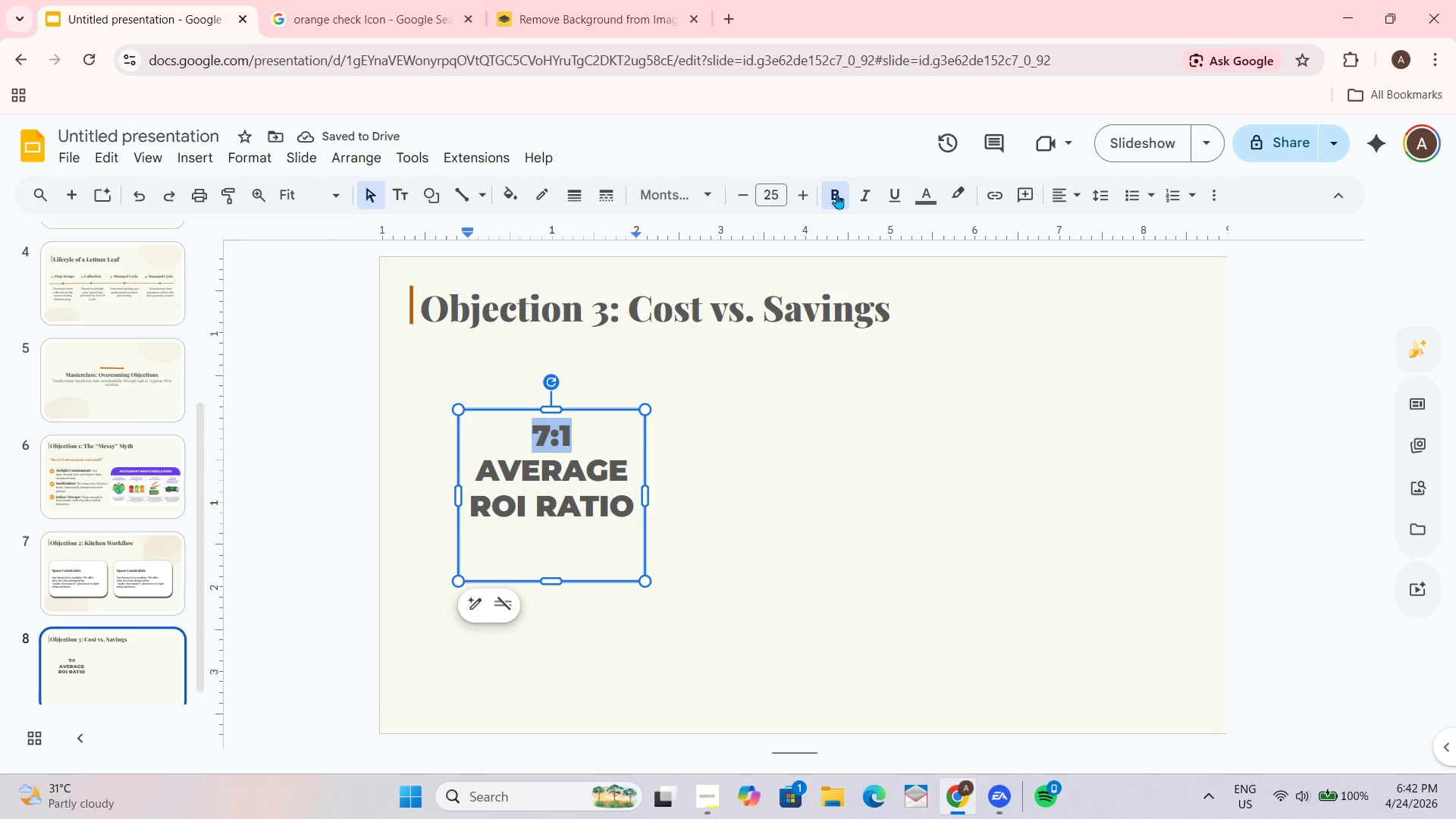 
left_click([809, 193])
 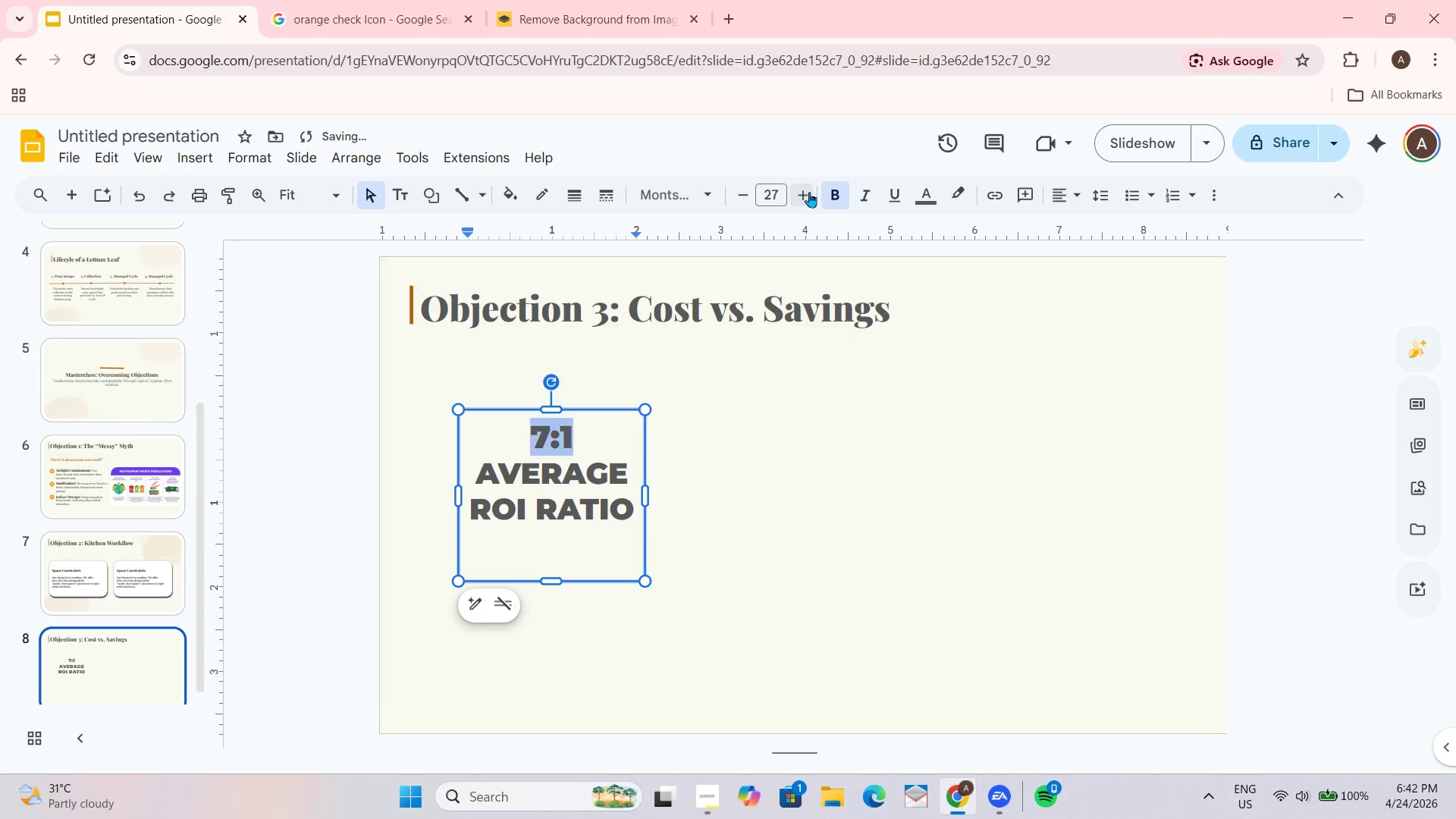 
triple_click([809, 192])
 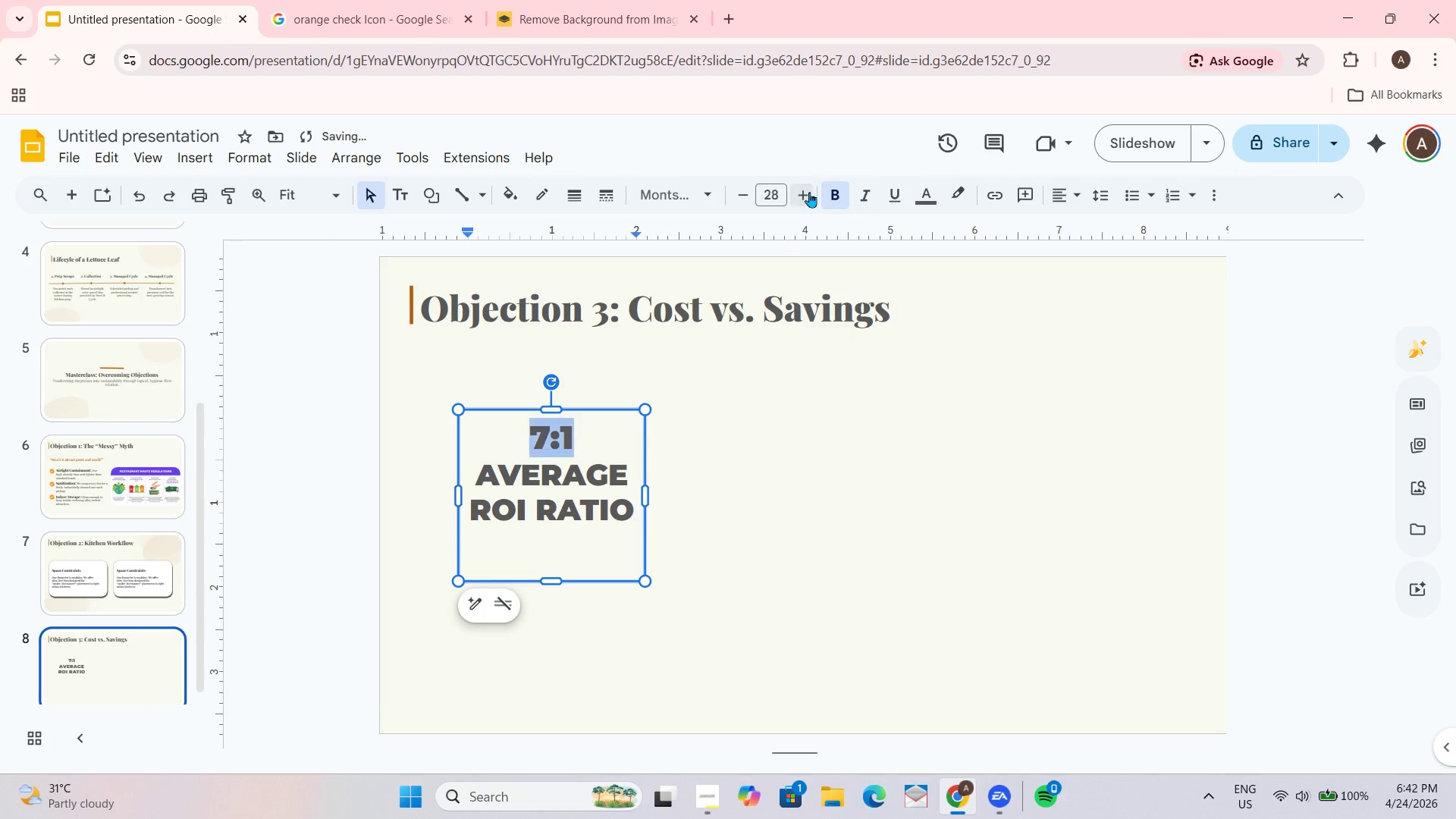 
triple_click([809, 192])
 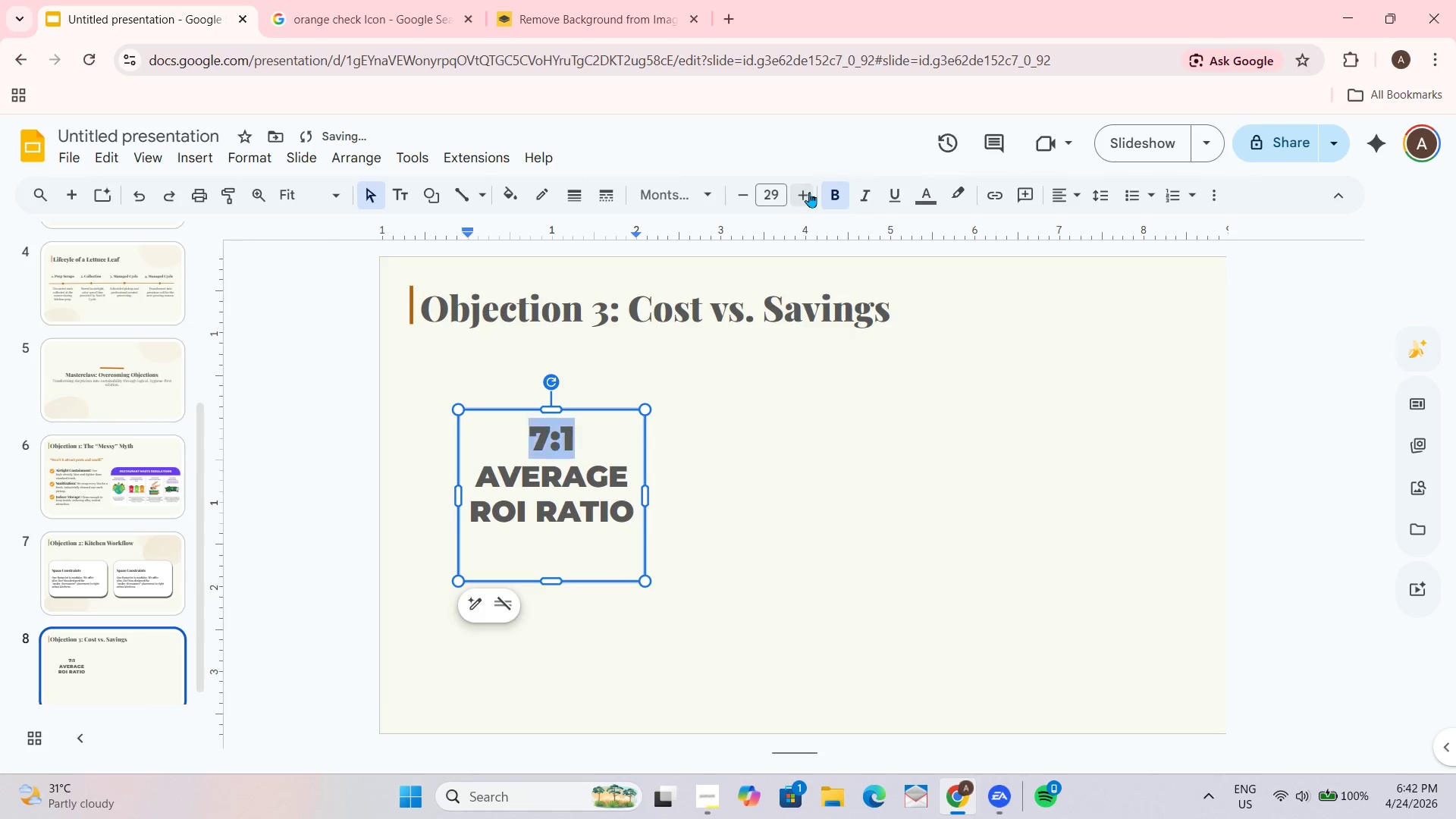 
triple_click([809, 192])
 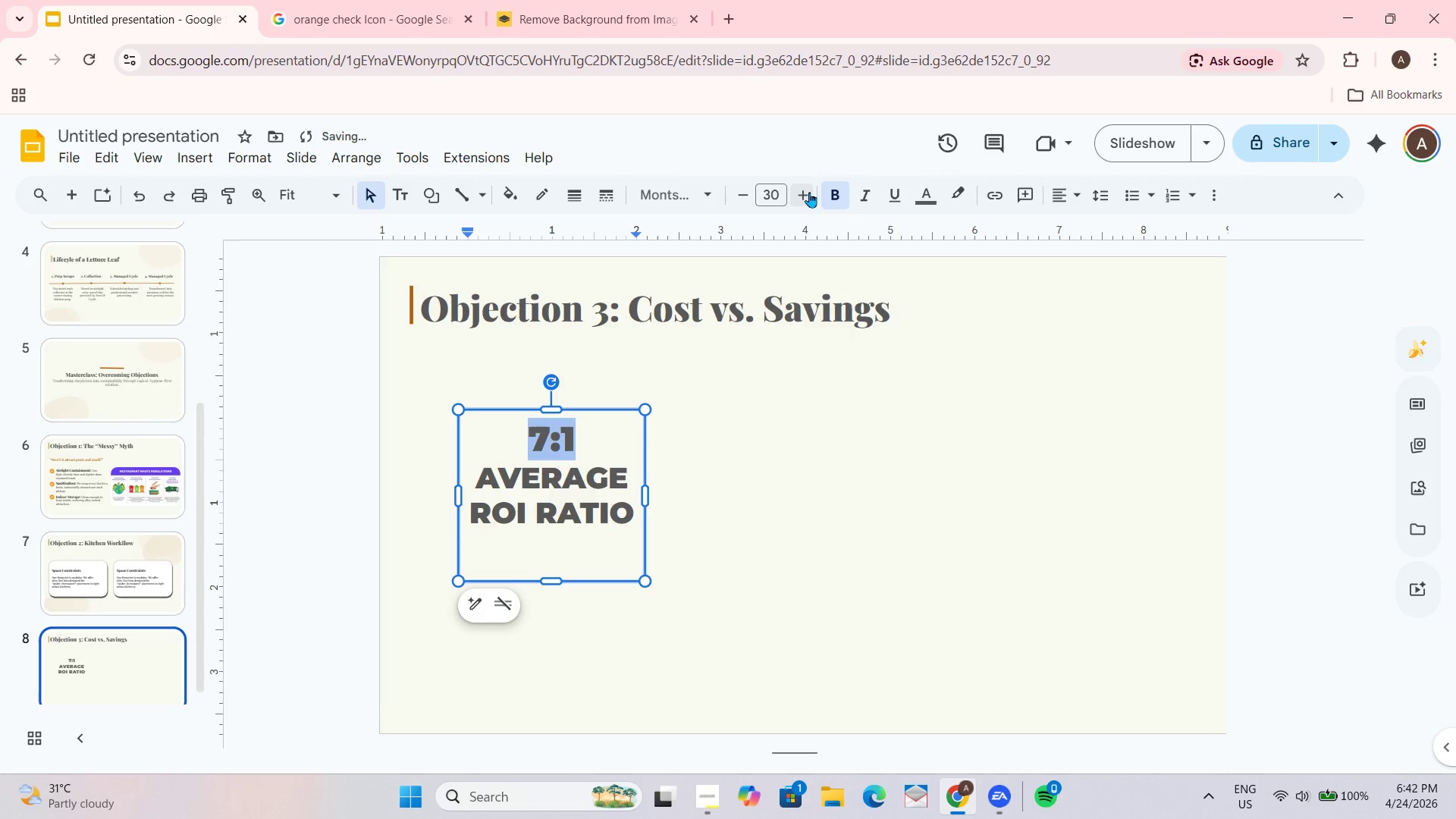 
triple_click([809, 192])
 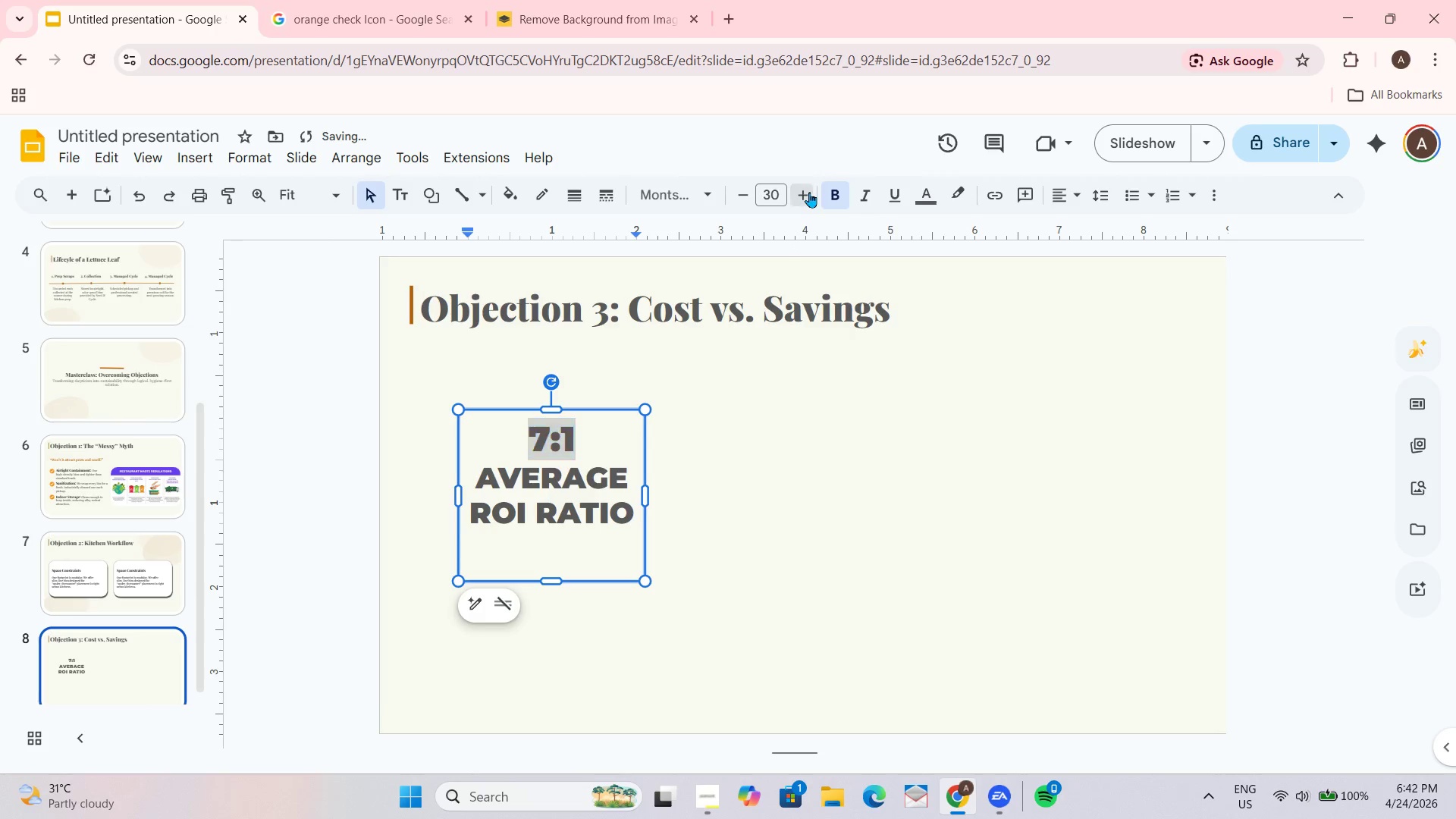 
triple_click([809, 192])
 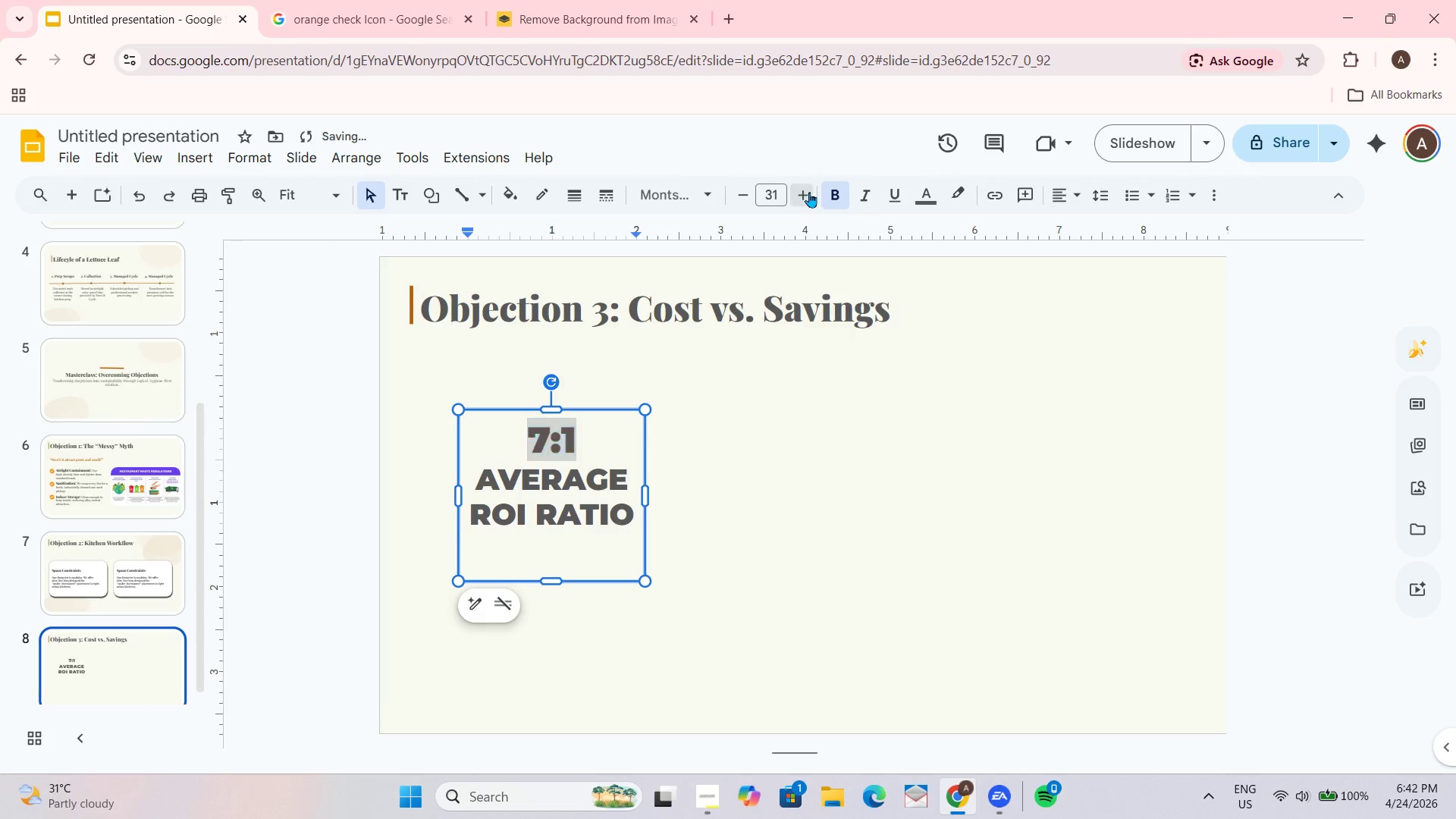 
triple_click([809, 192])
 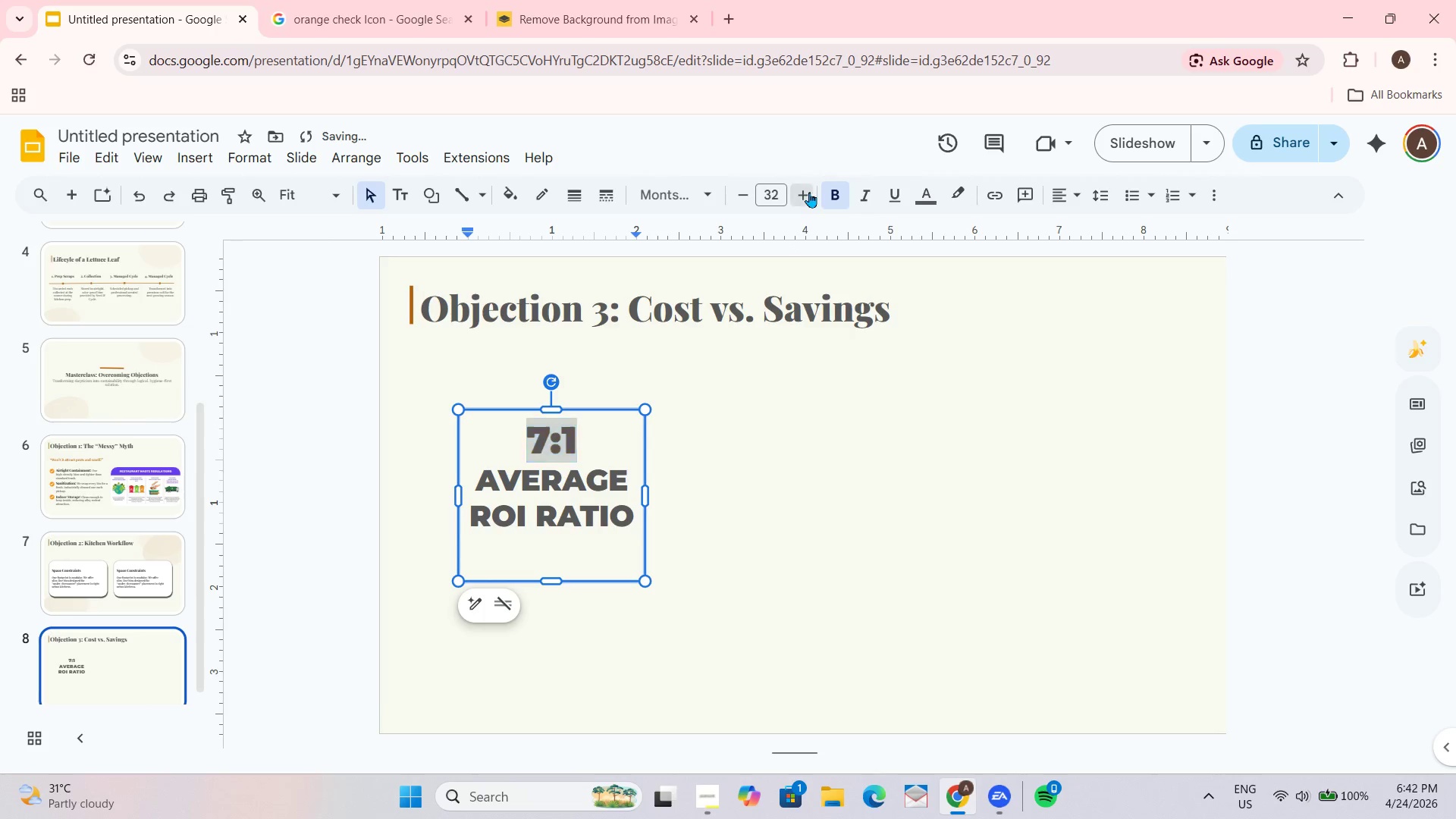 
triple_click([809, 192])
 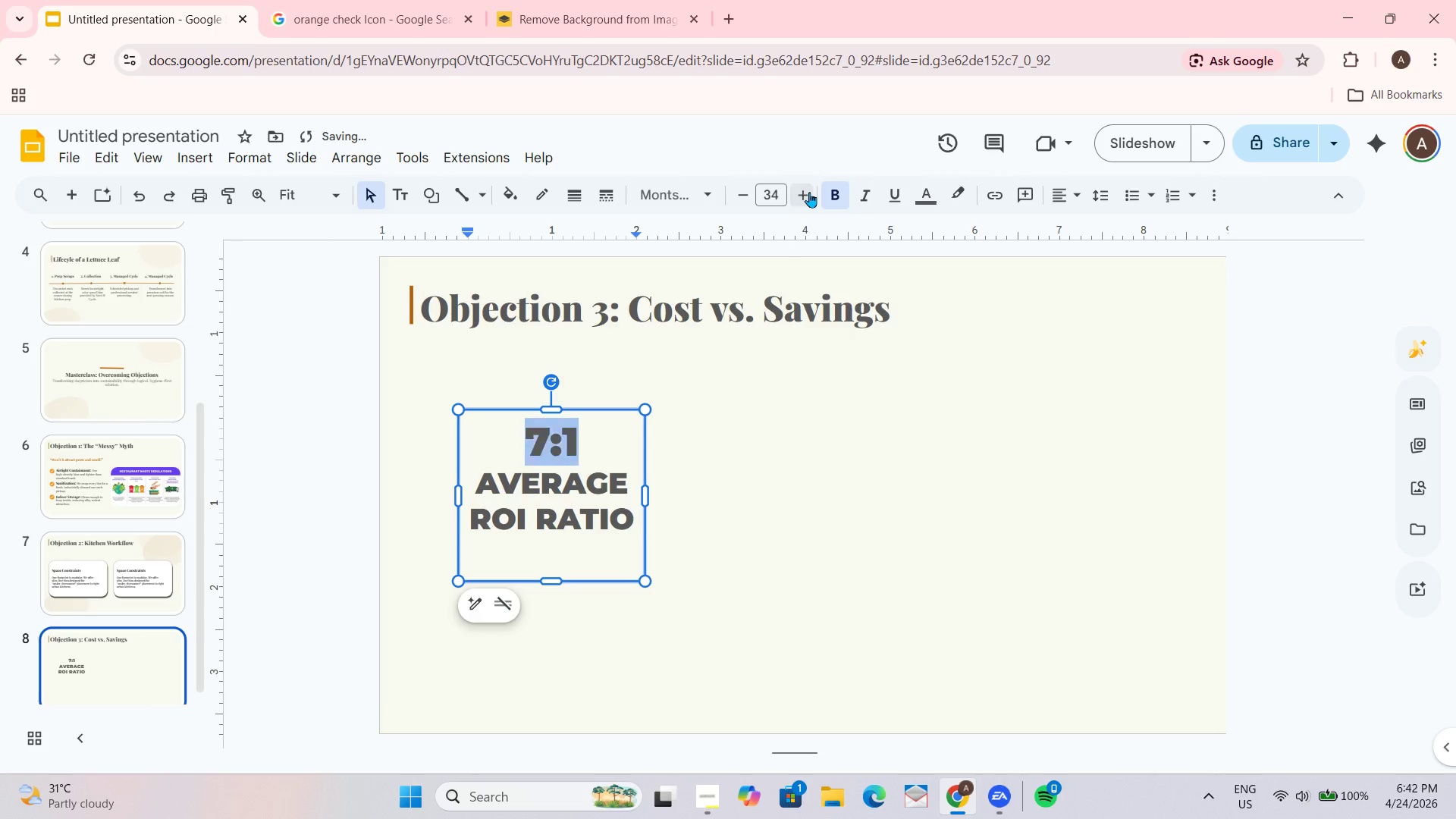 
triple_click([809, 192])
 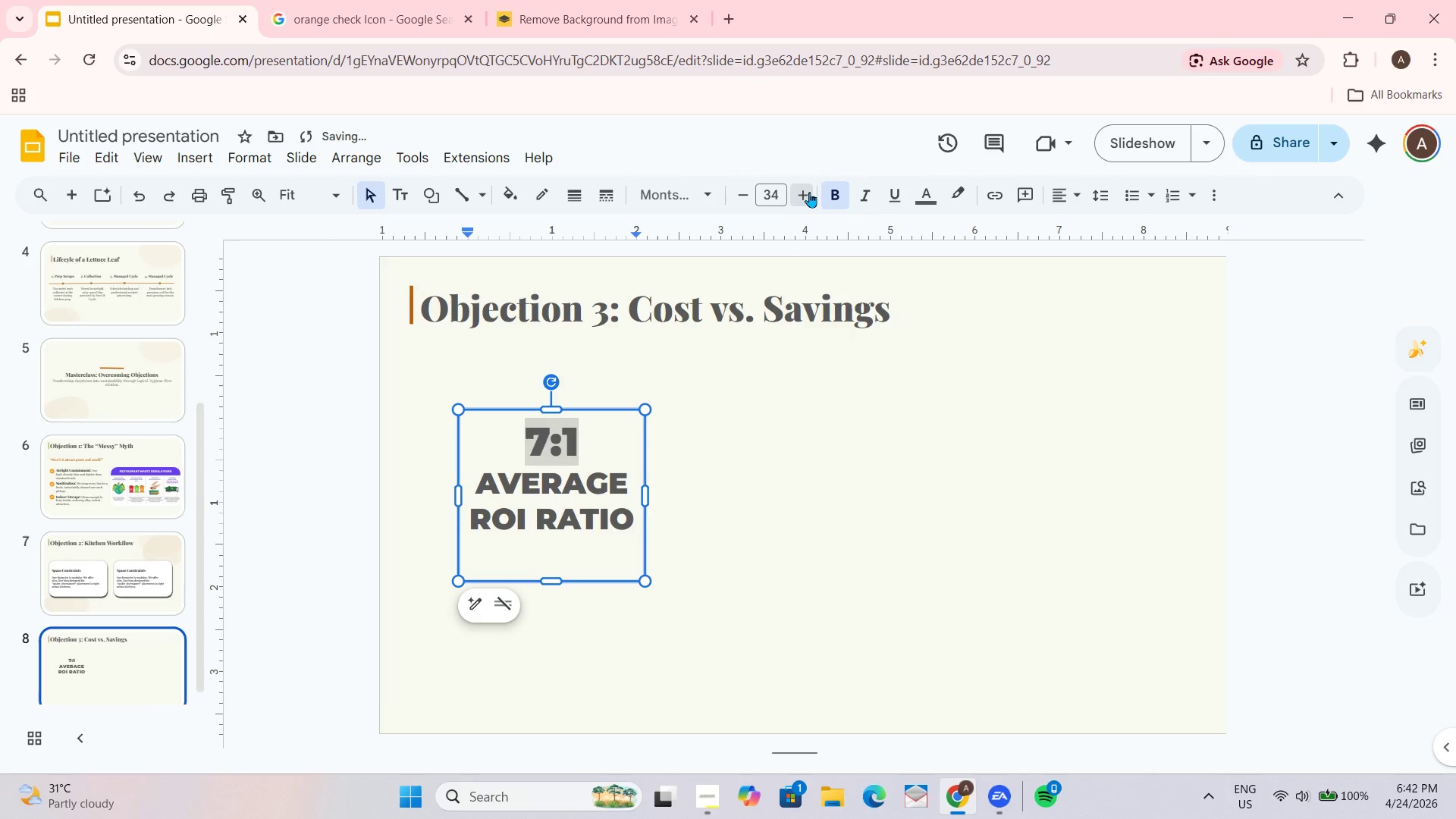 
triple_click([809, 192])
 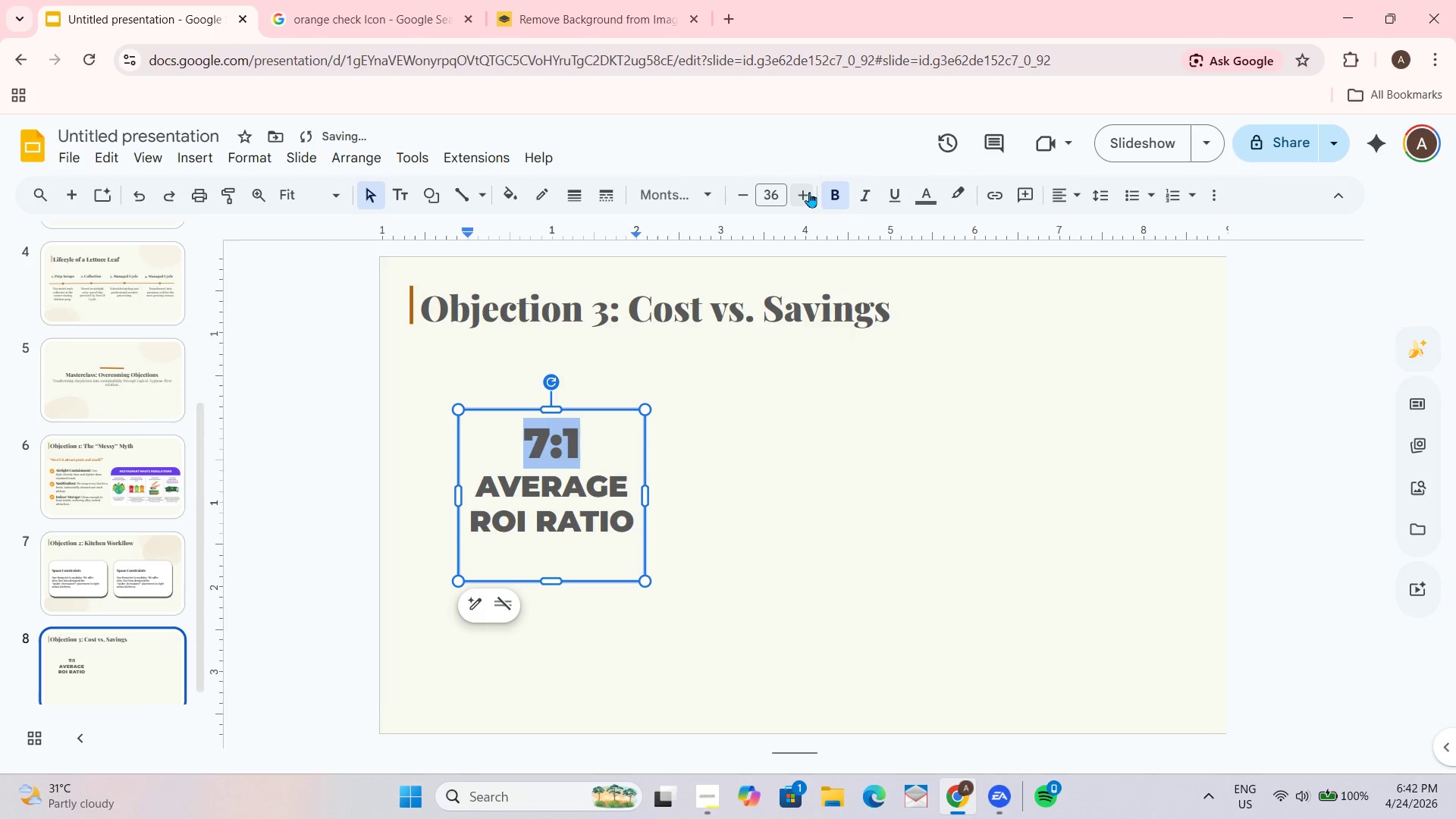 
triple_click([809, 192])
 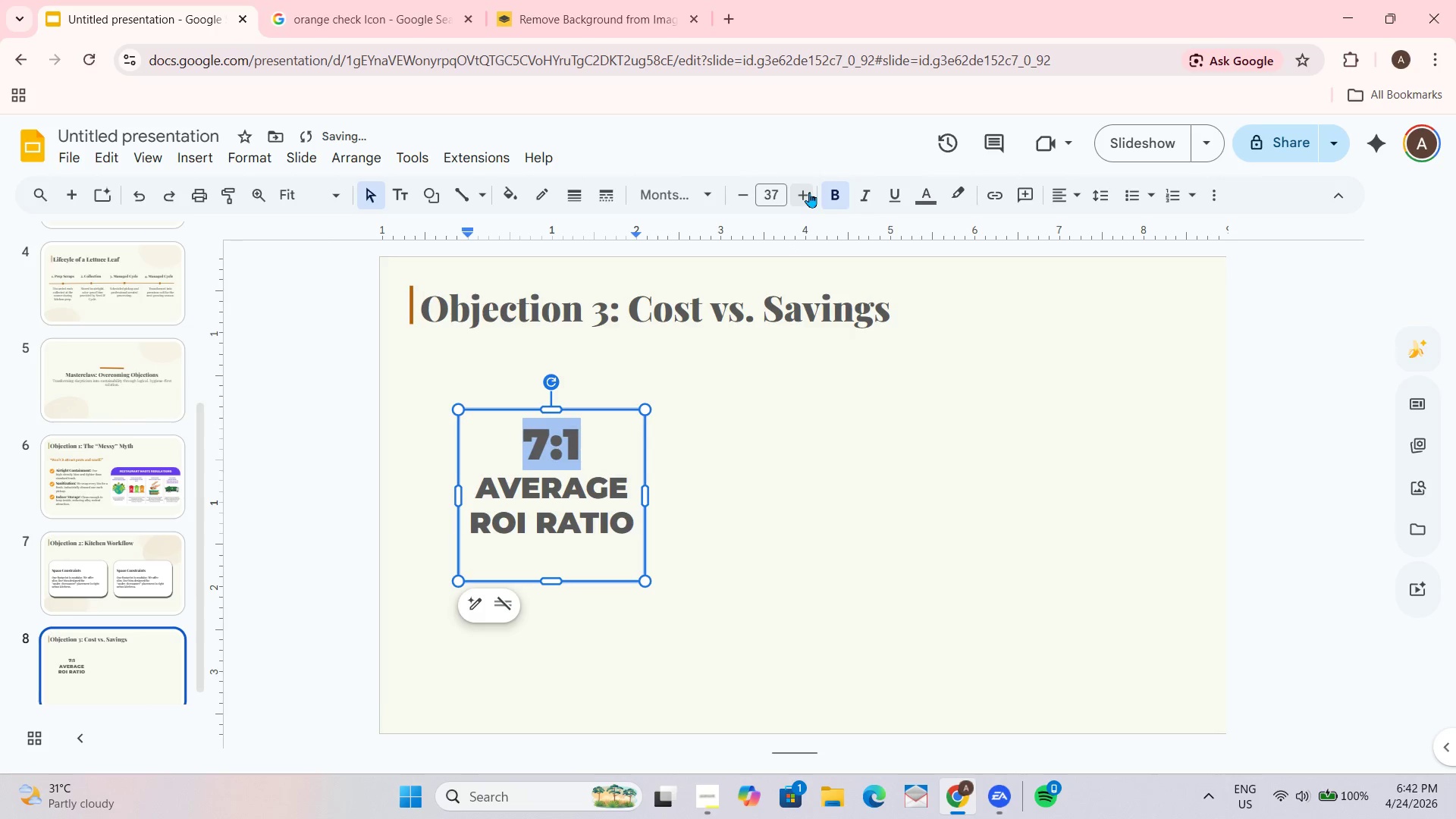 
triple_click([809, 192])
 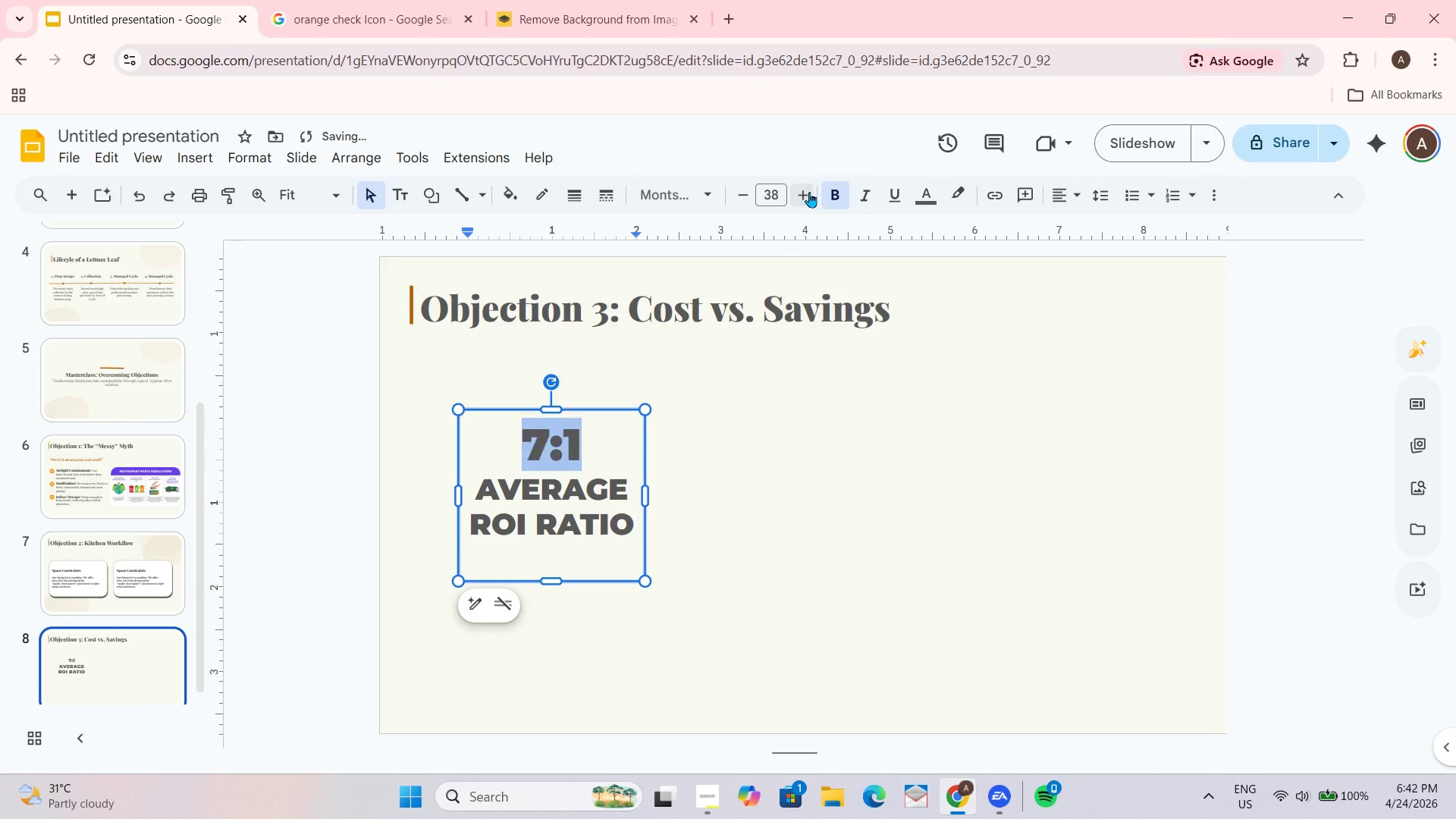 
triple_click([809, 192])
 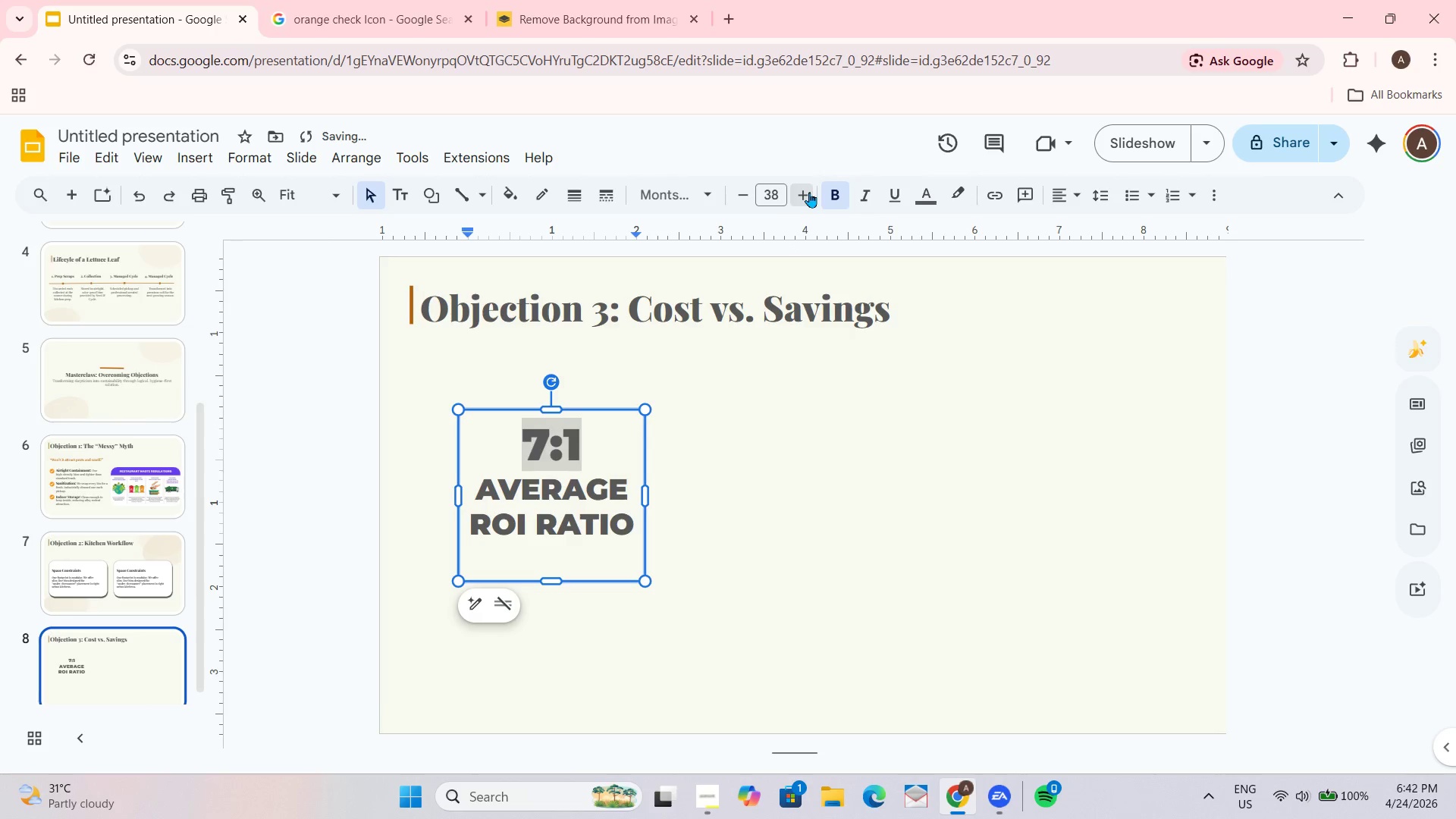 
triple_click([809, 192])
 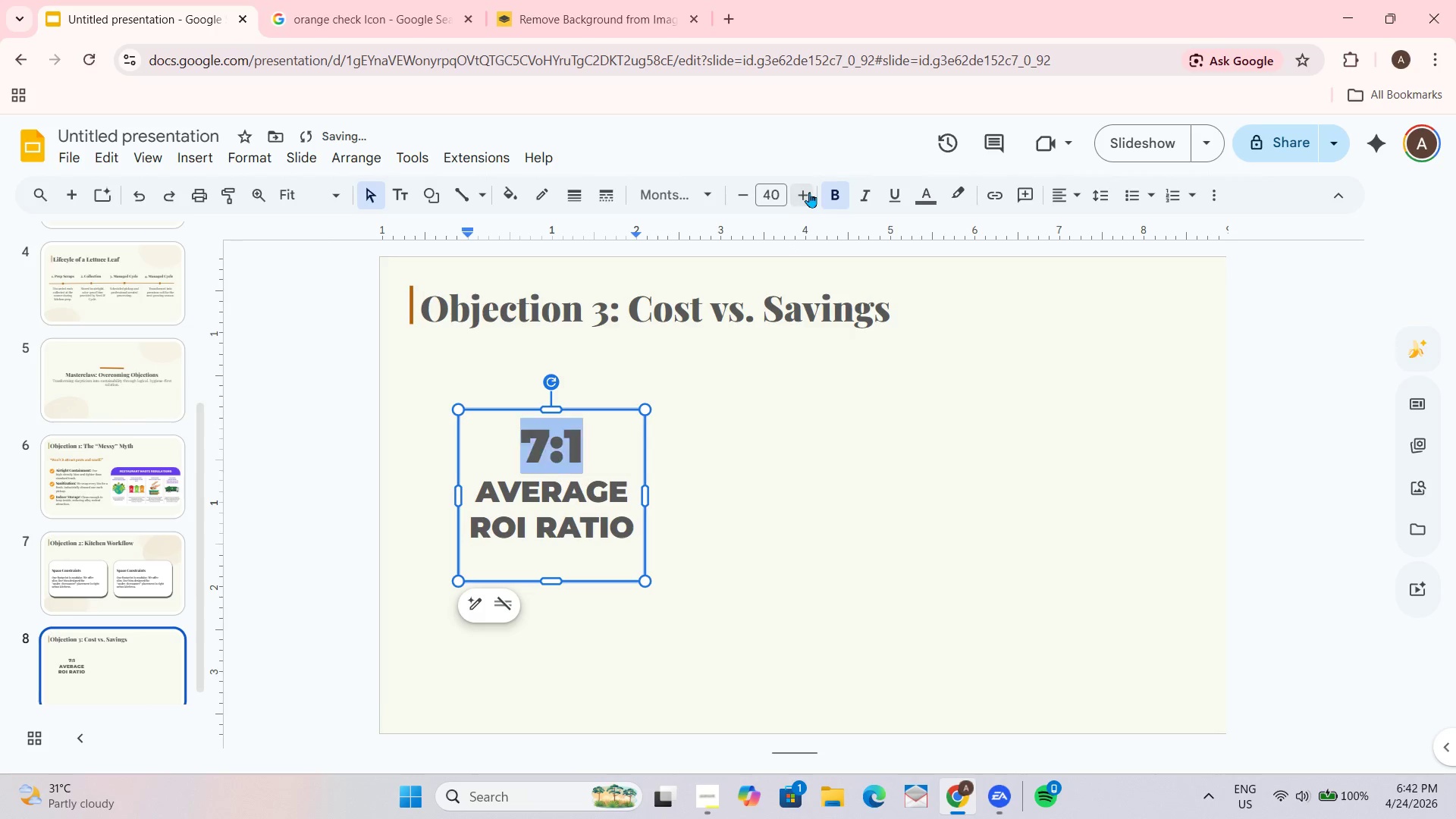 
triple_click([809, 192])
 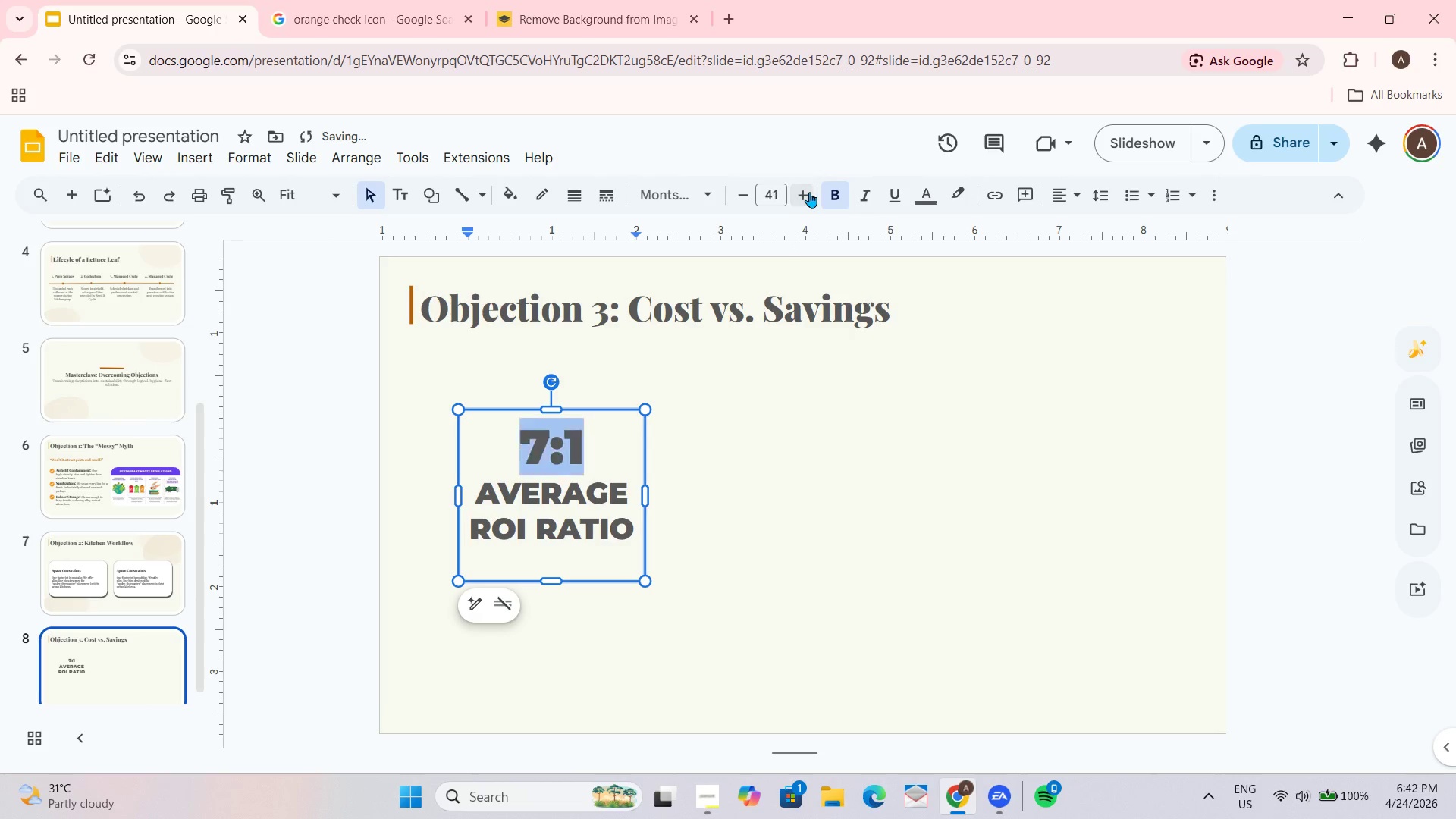 
triple_click([809, 192])
 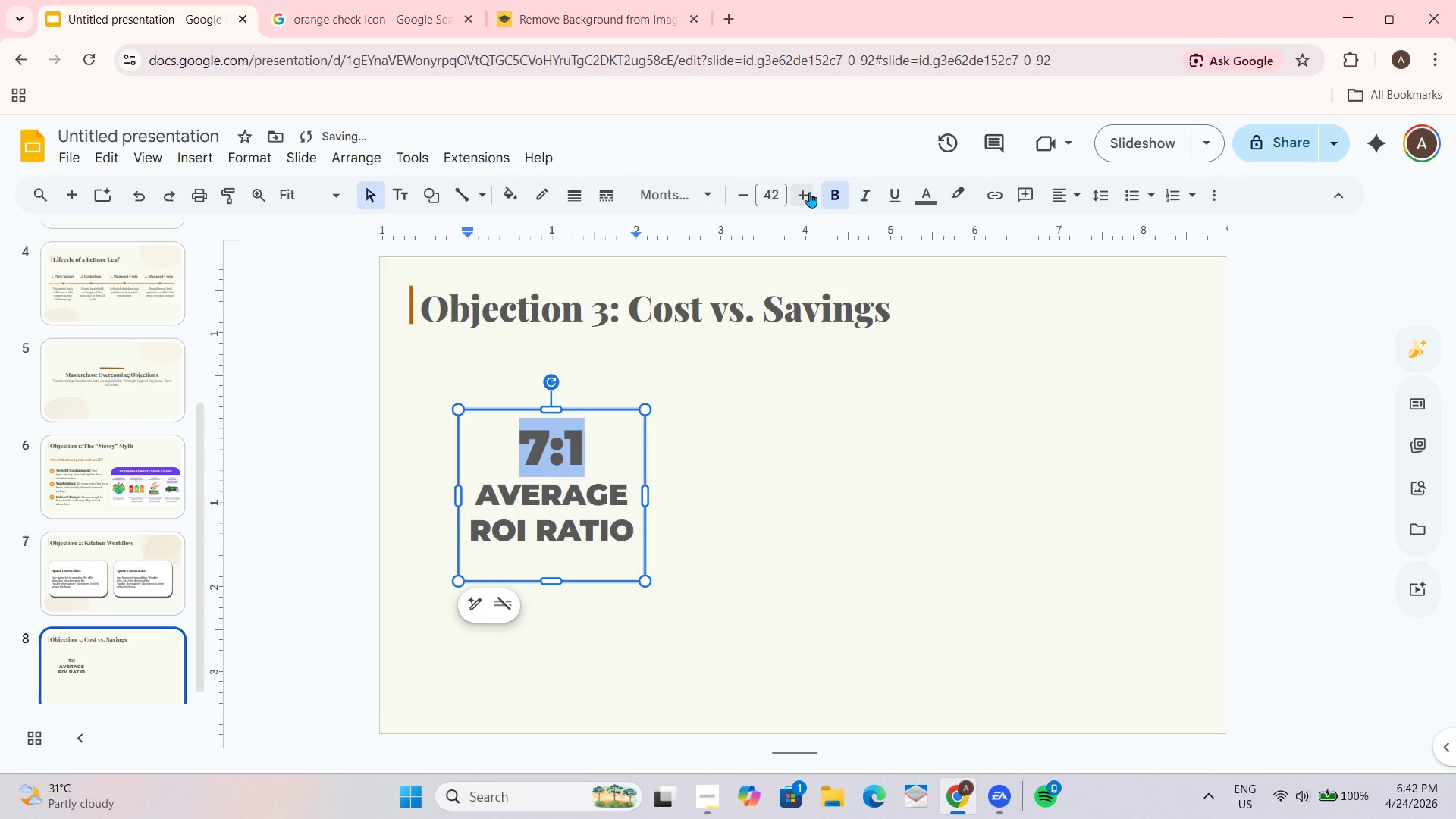 
triple_click([809, 192])
 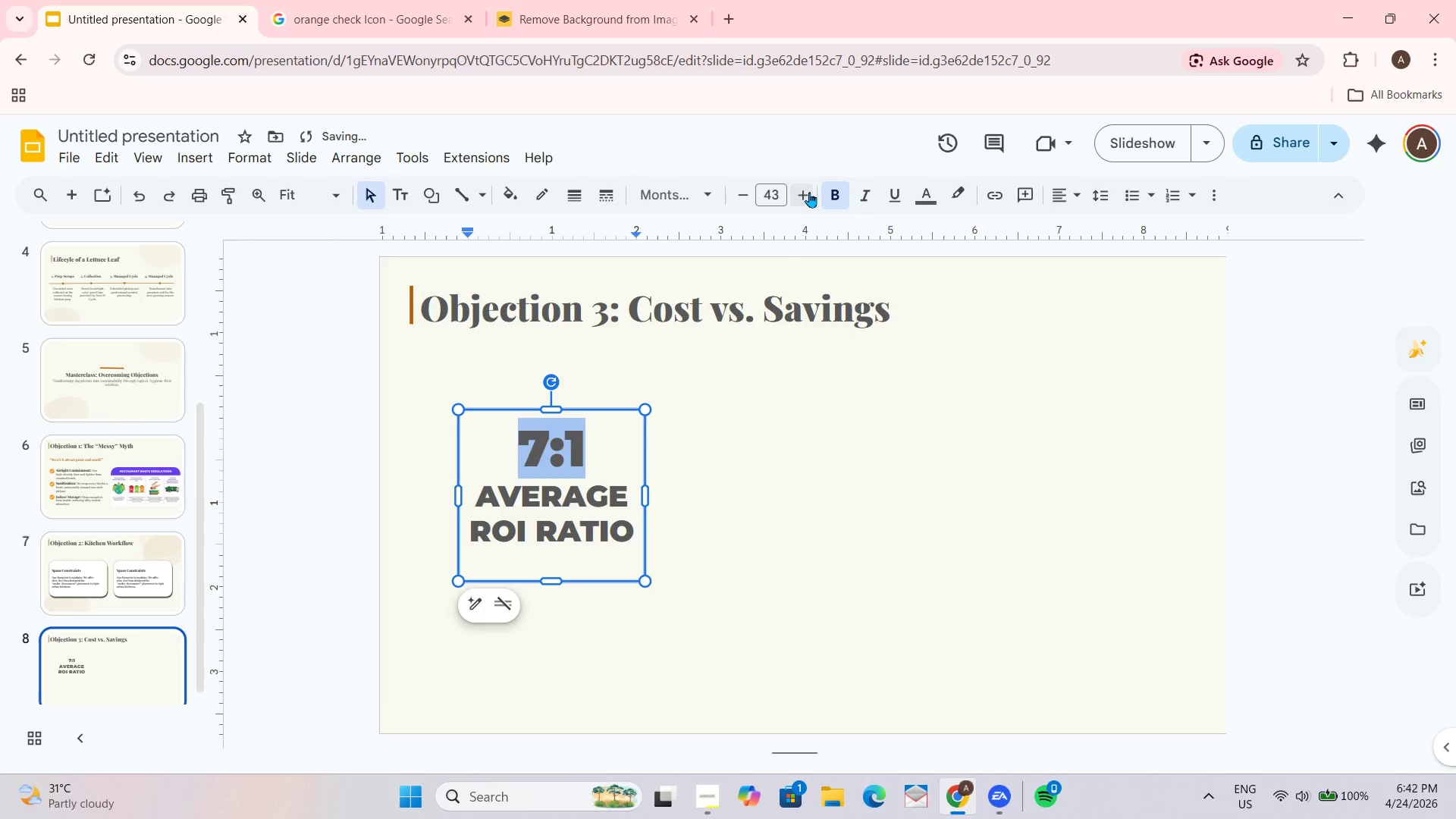 
triple_click([809, 192])
 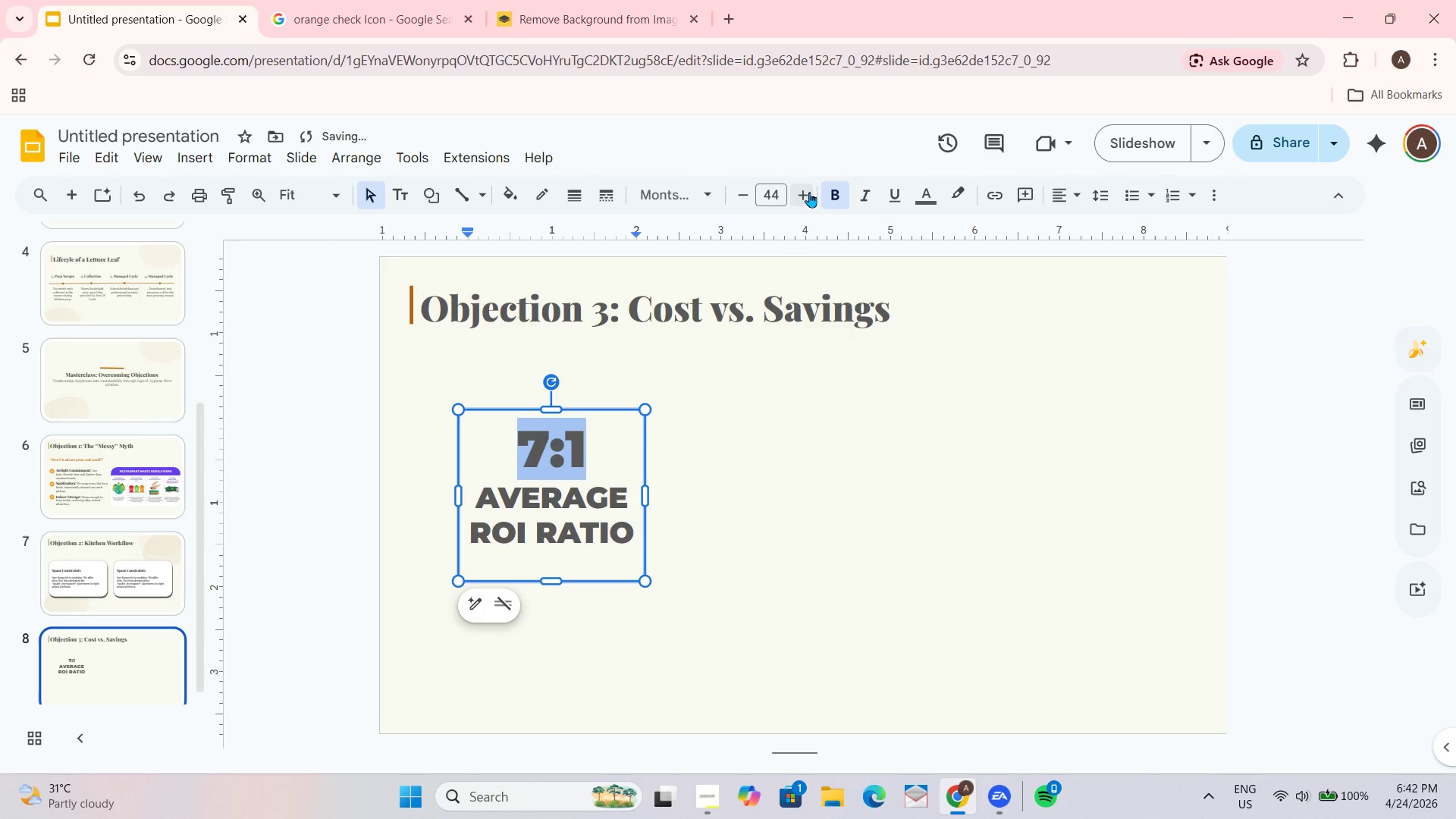 
triple_click([809, 192])
 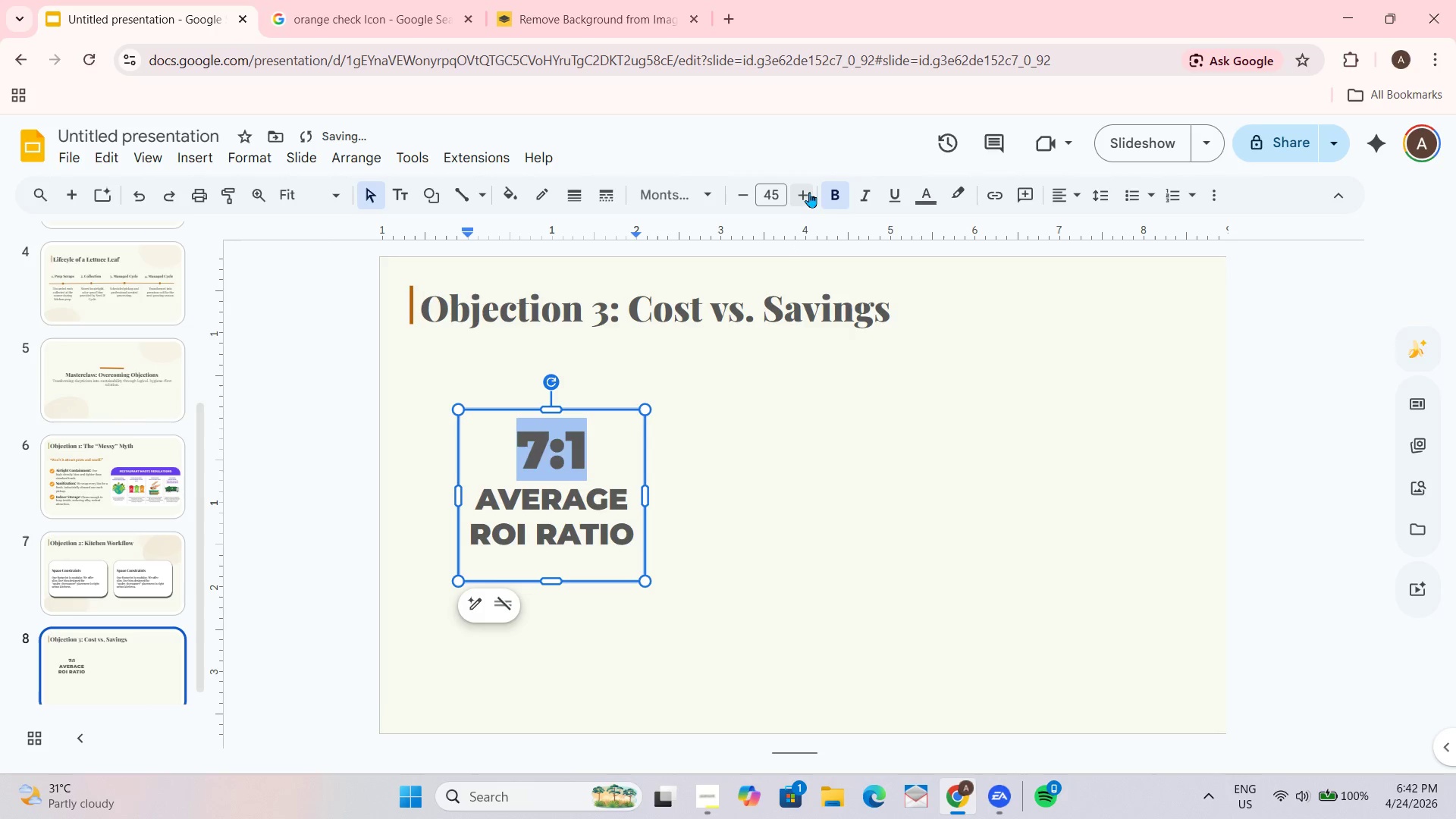 
triple_click([809, 192])
 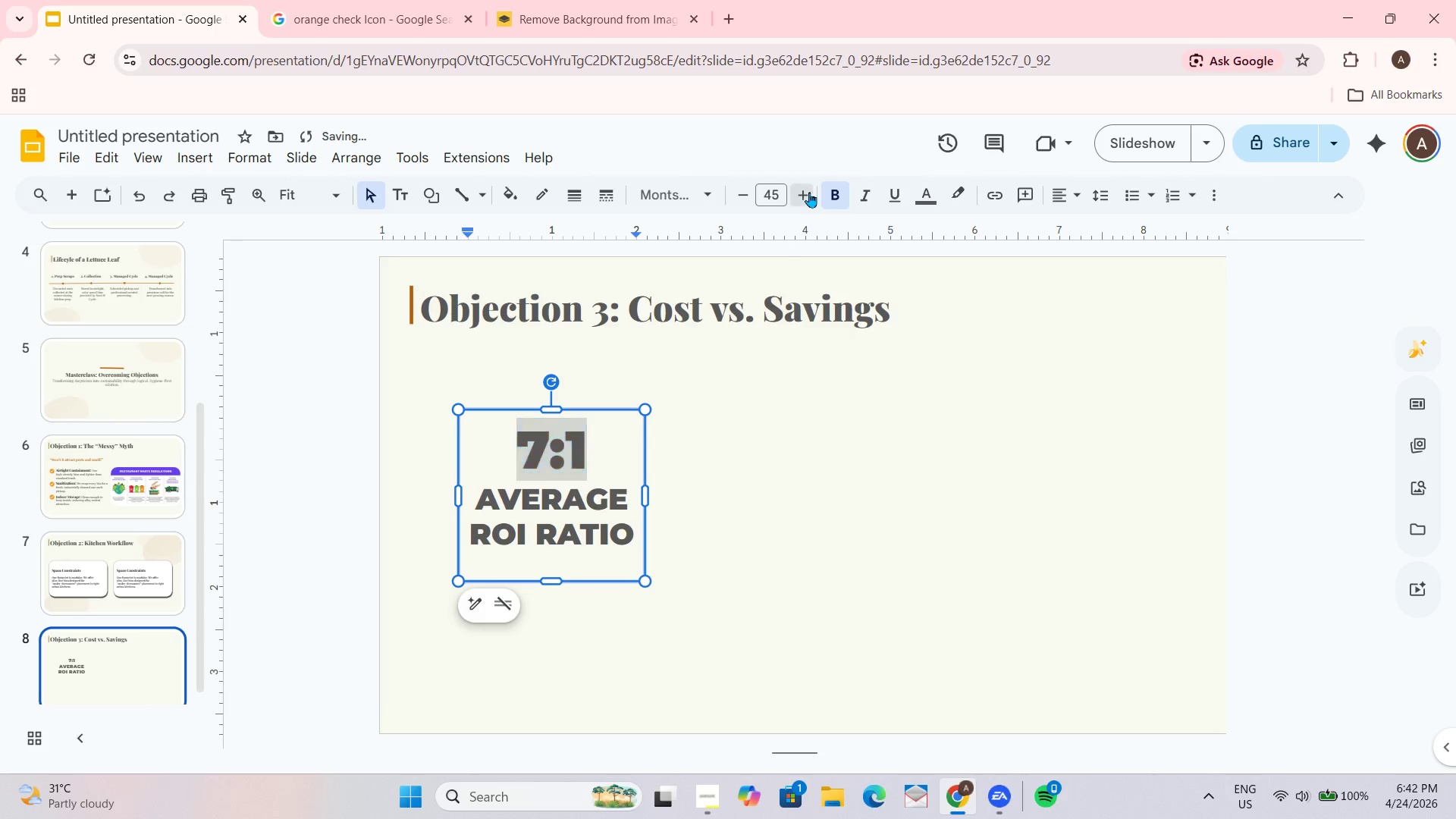 
triple_click([809, 192])
 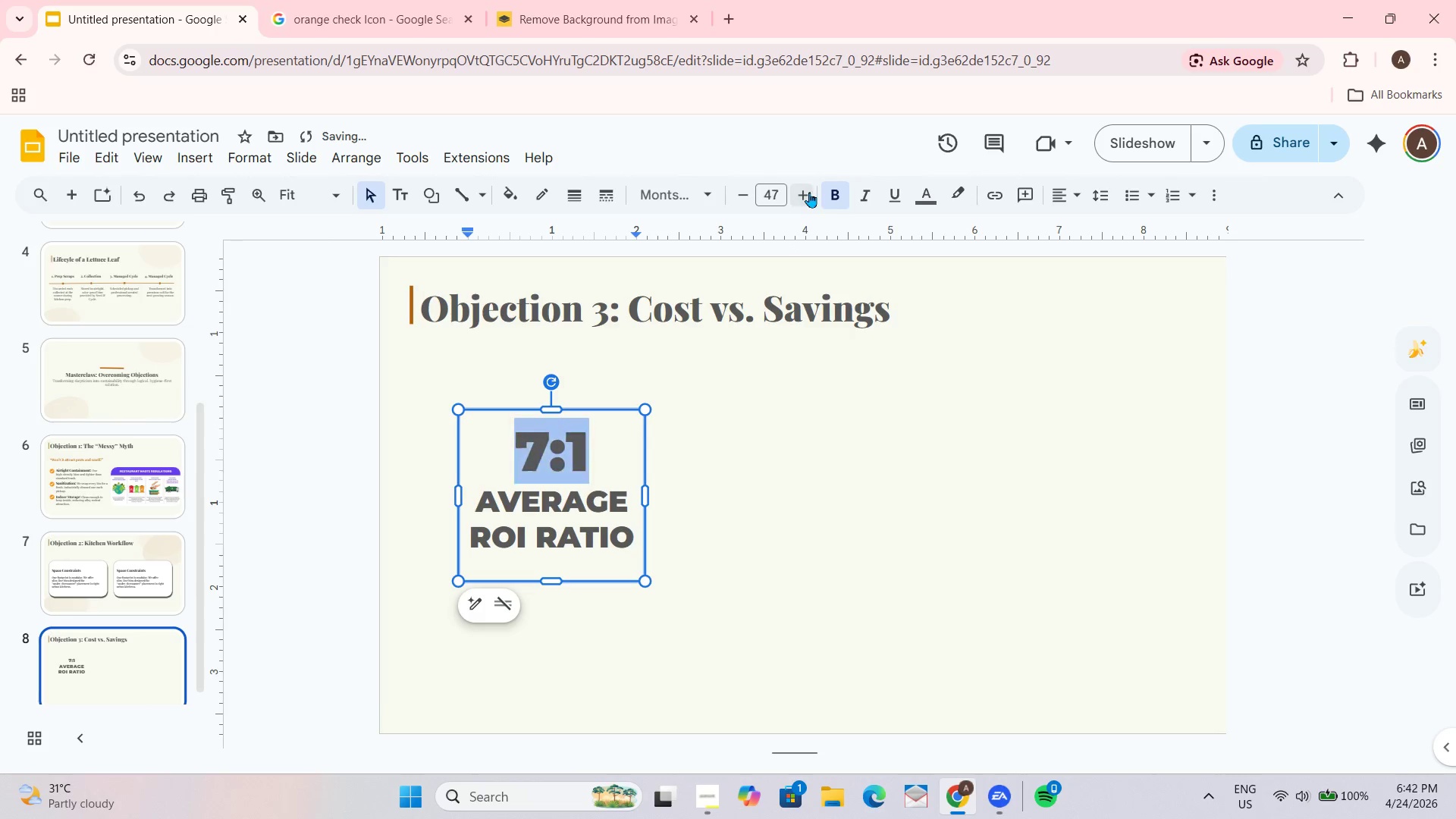 
triple_click([809, 192])
 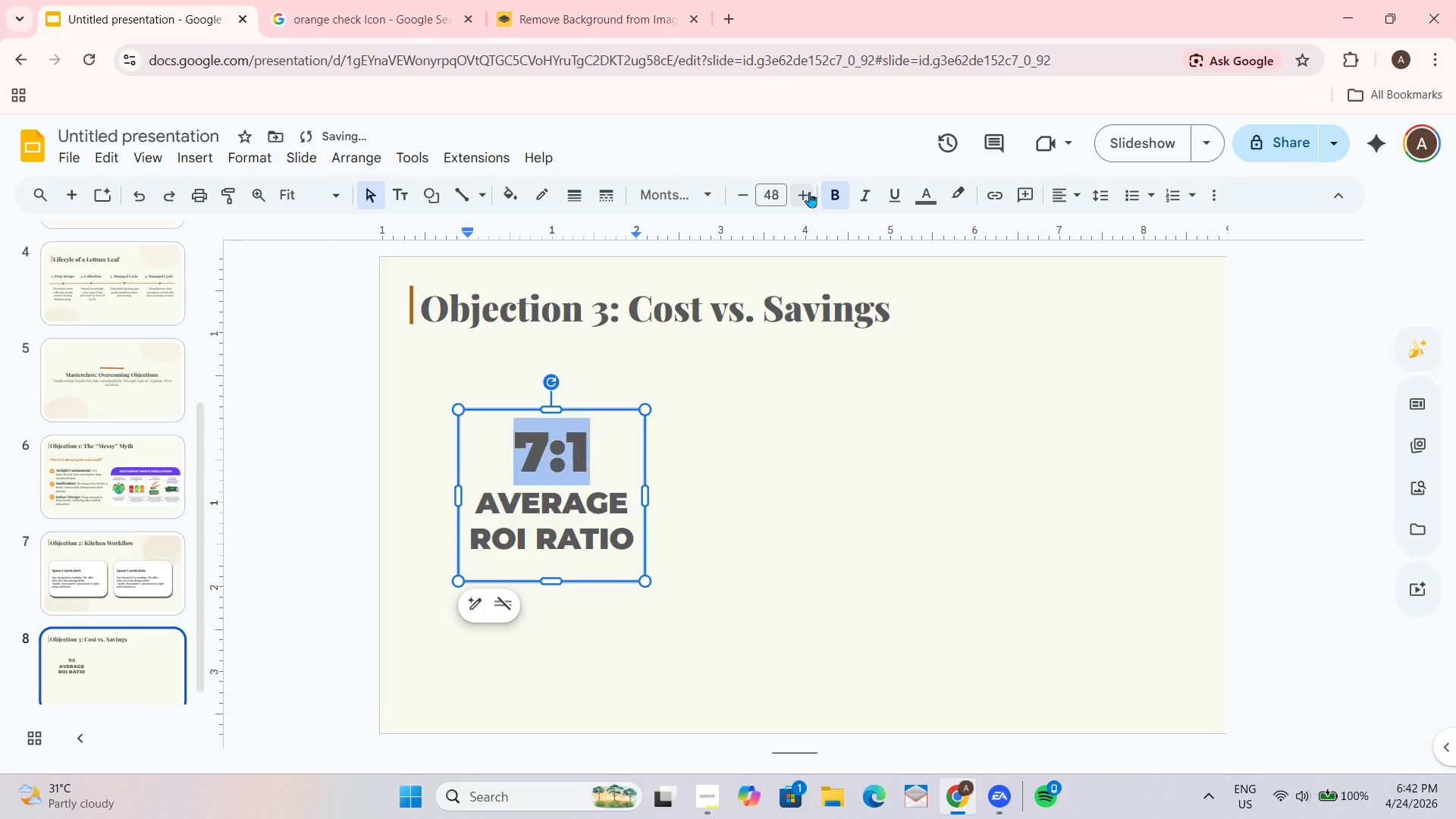 
triple_click([809, 192])
 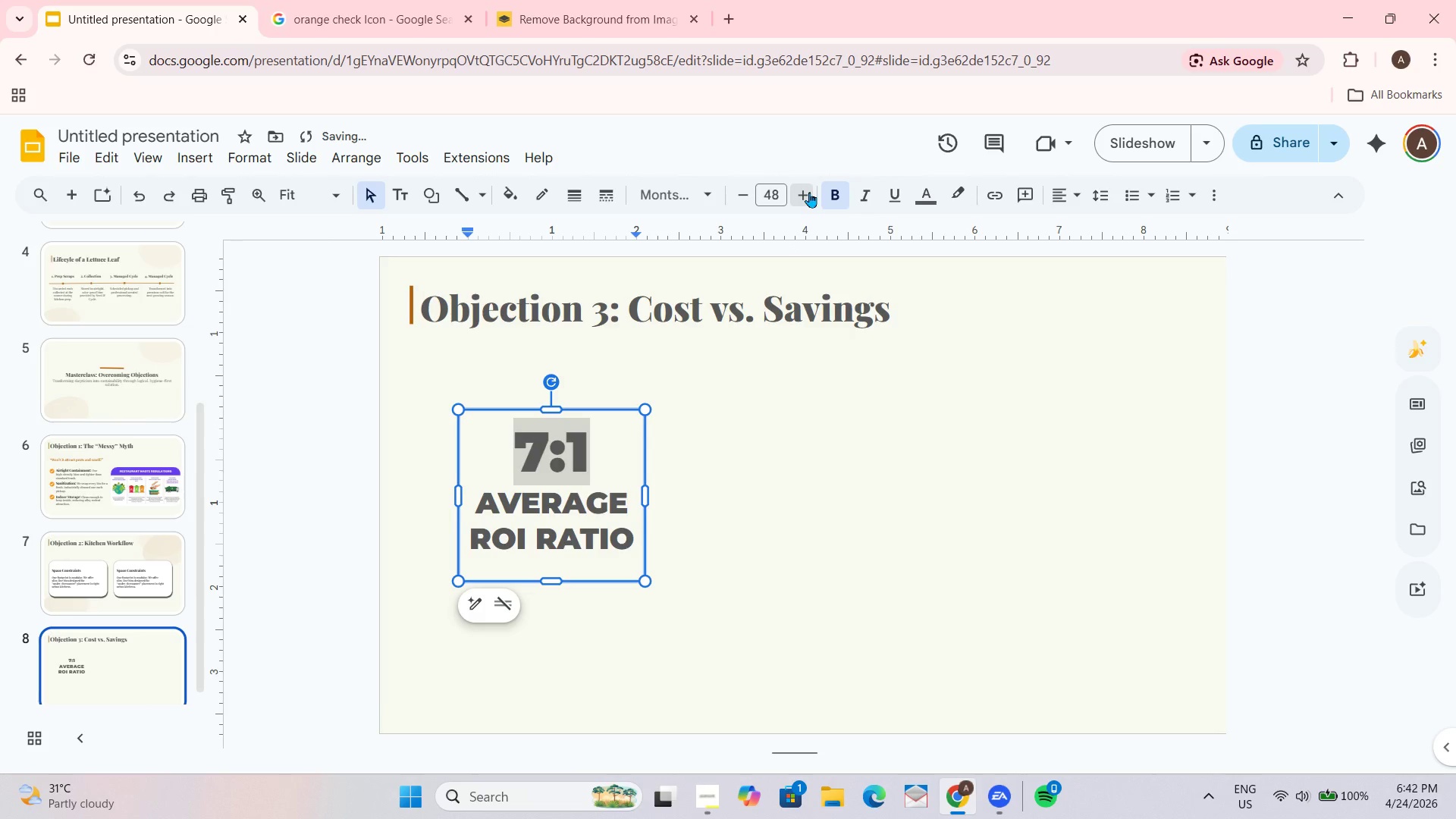 
triple_click([809, 192])
 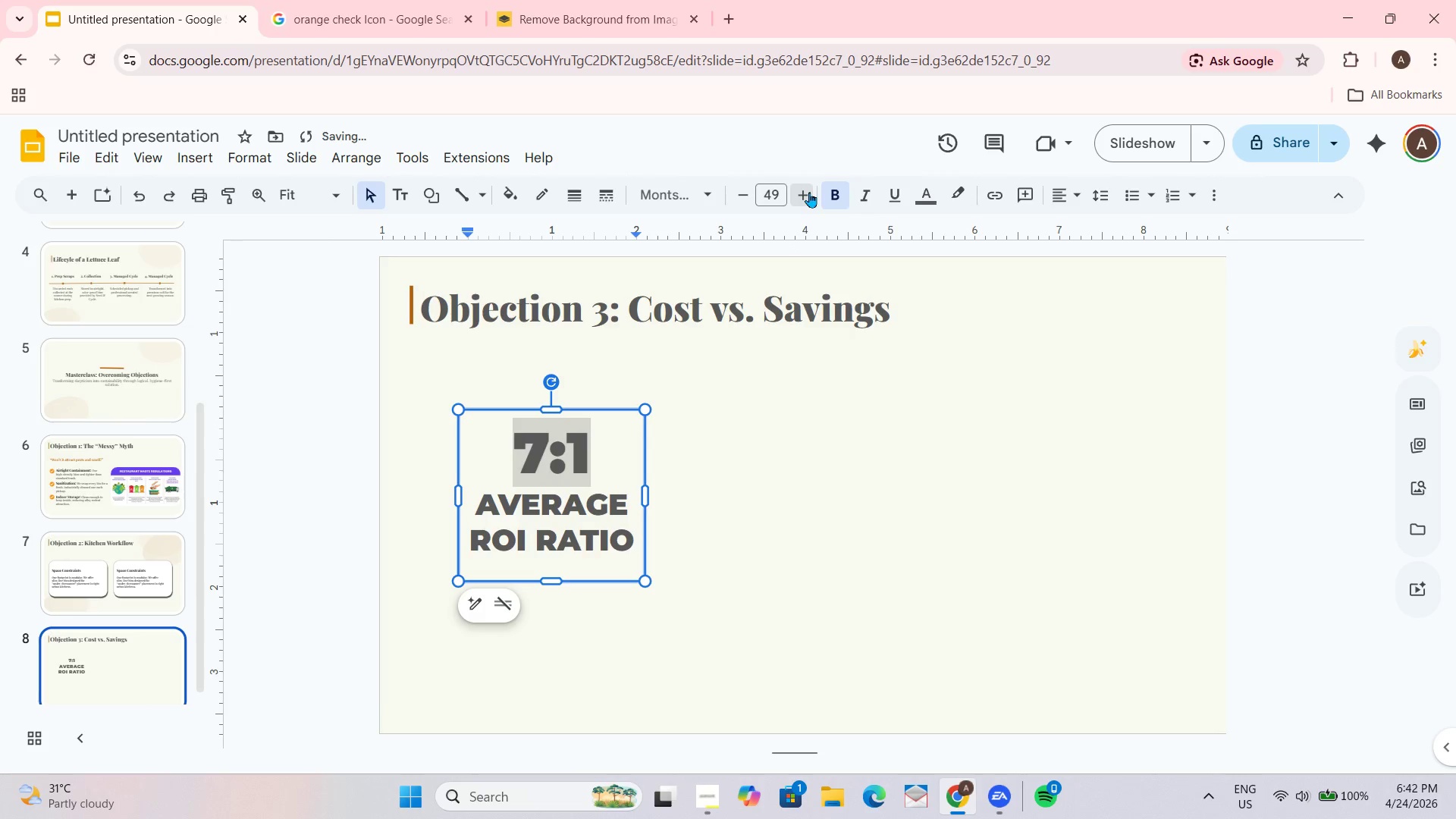 
triple_click([809, 192])
 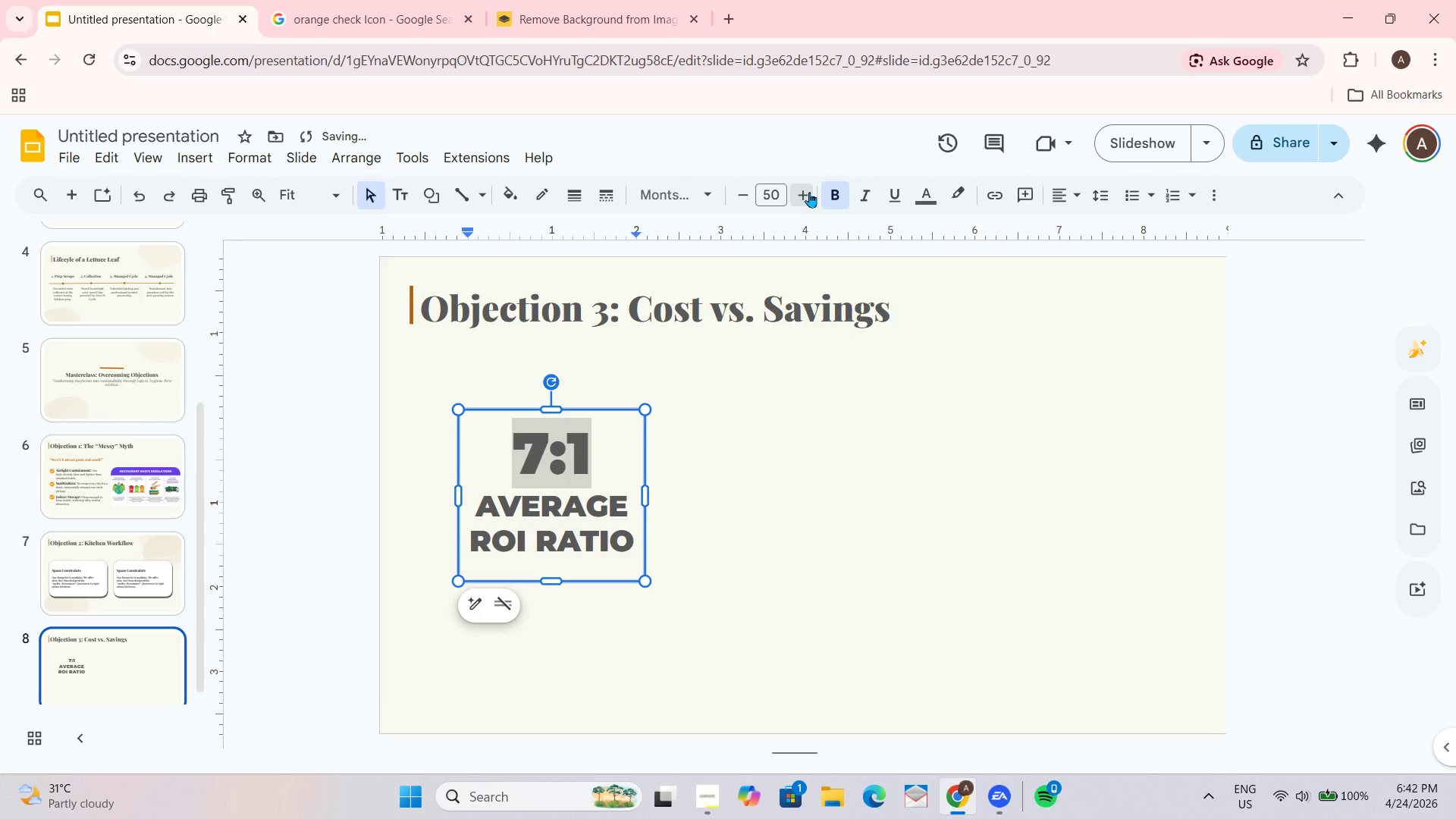 
triple_click([809, 192])
 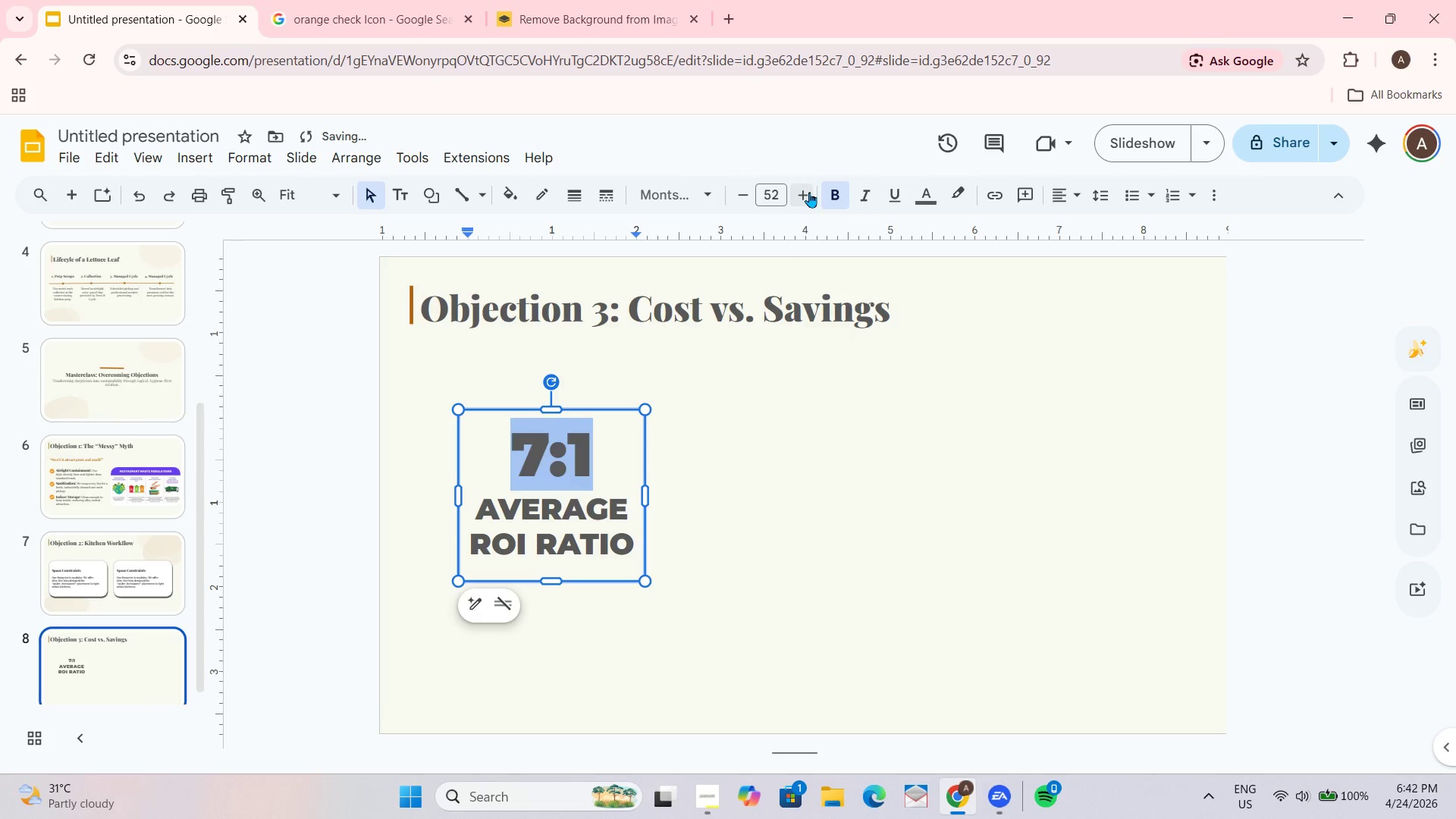 
triple_click([809, 192])
 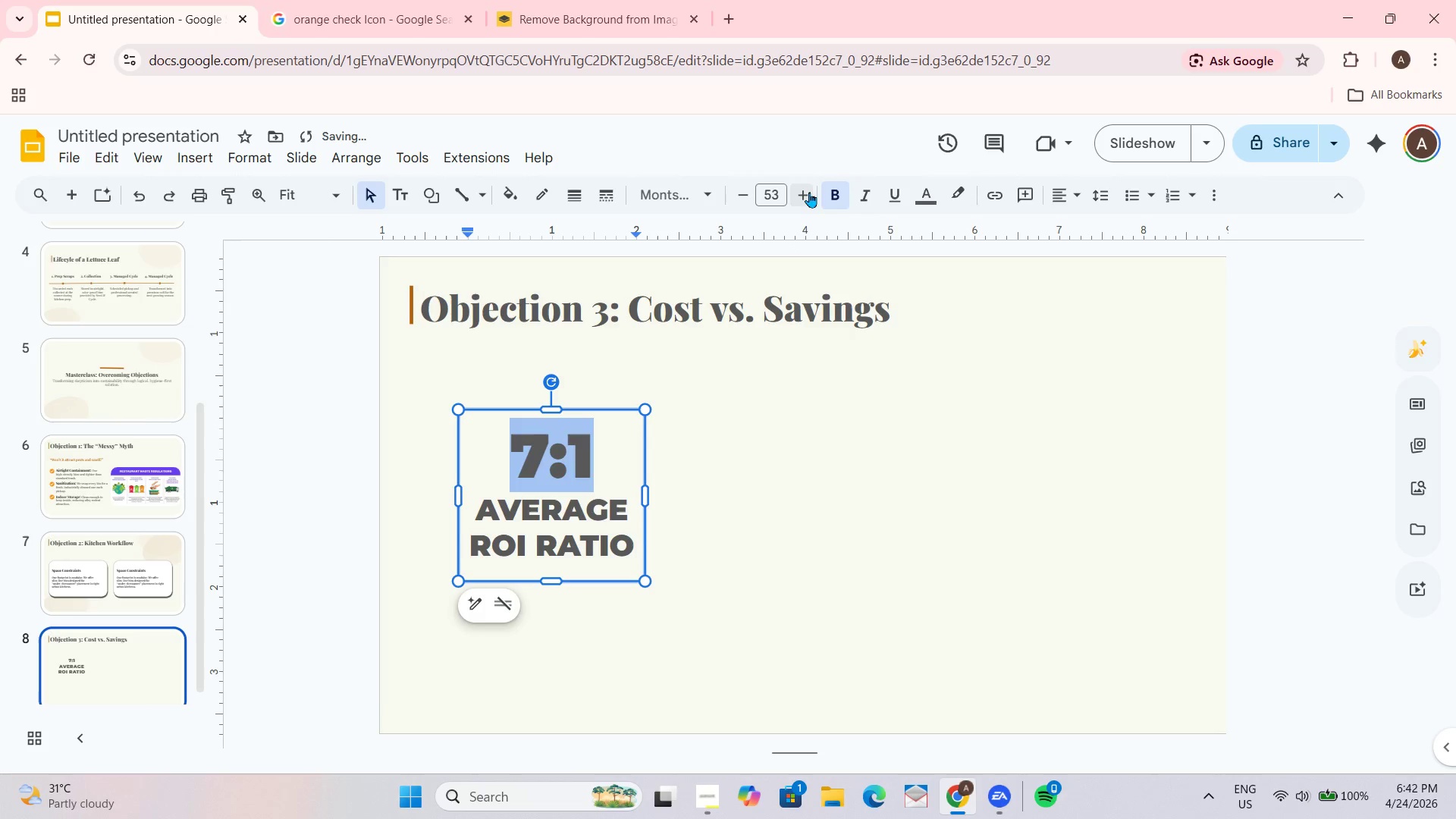 
triple_click([809, 192])
 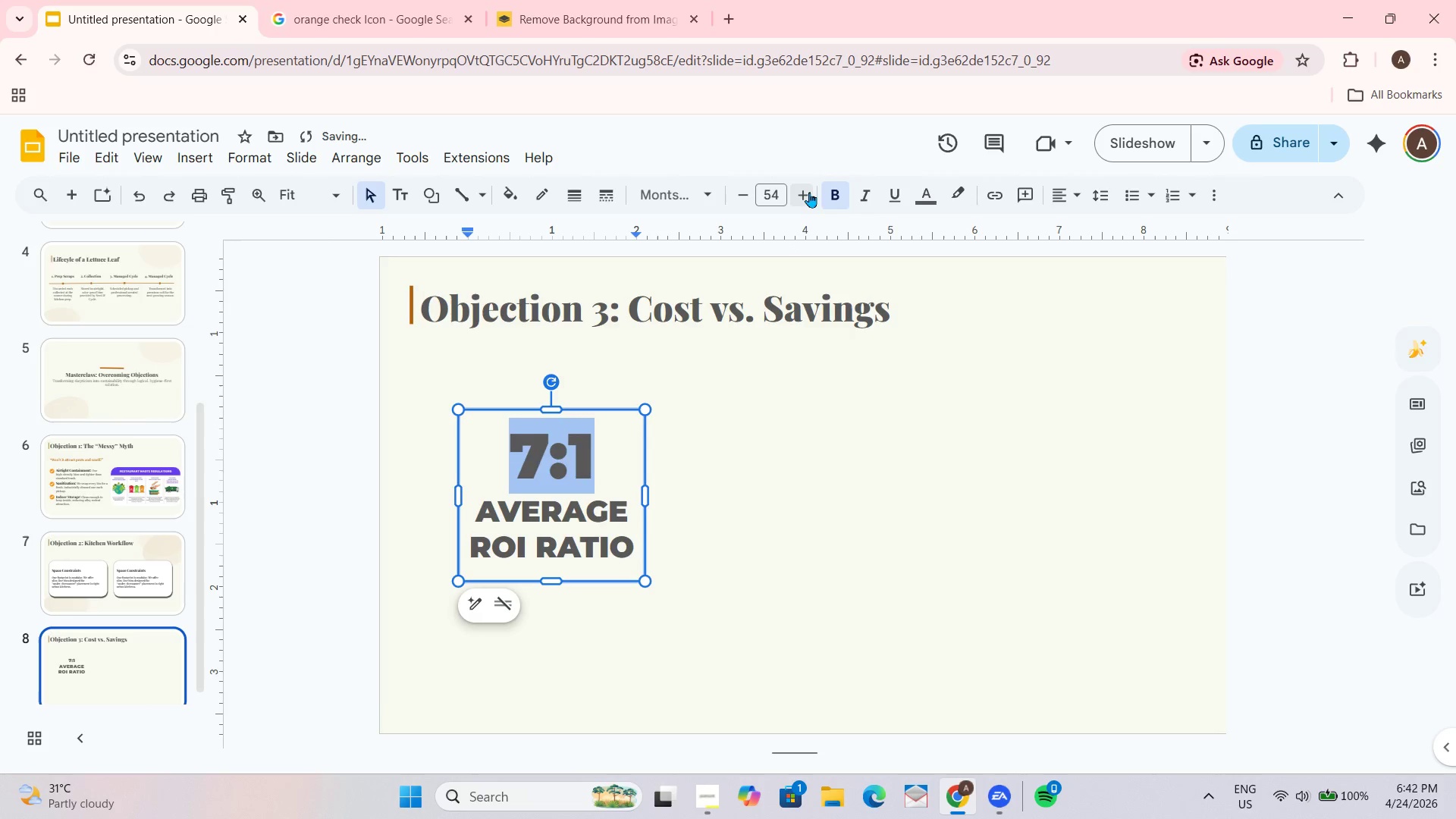 
triple_click([809, 192])
 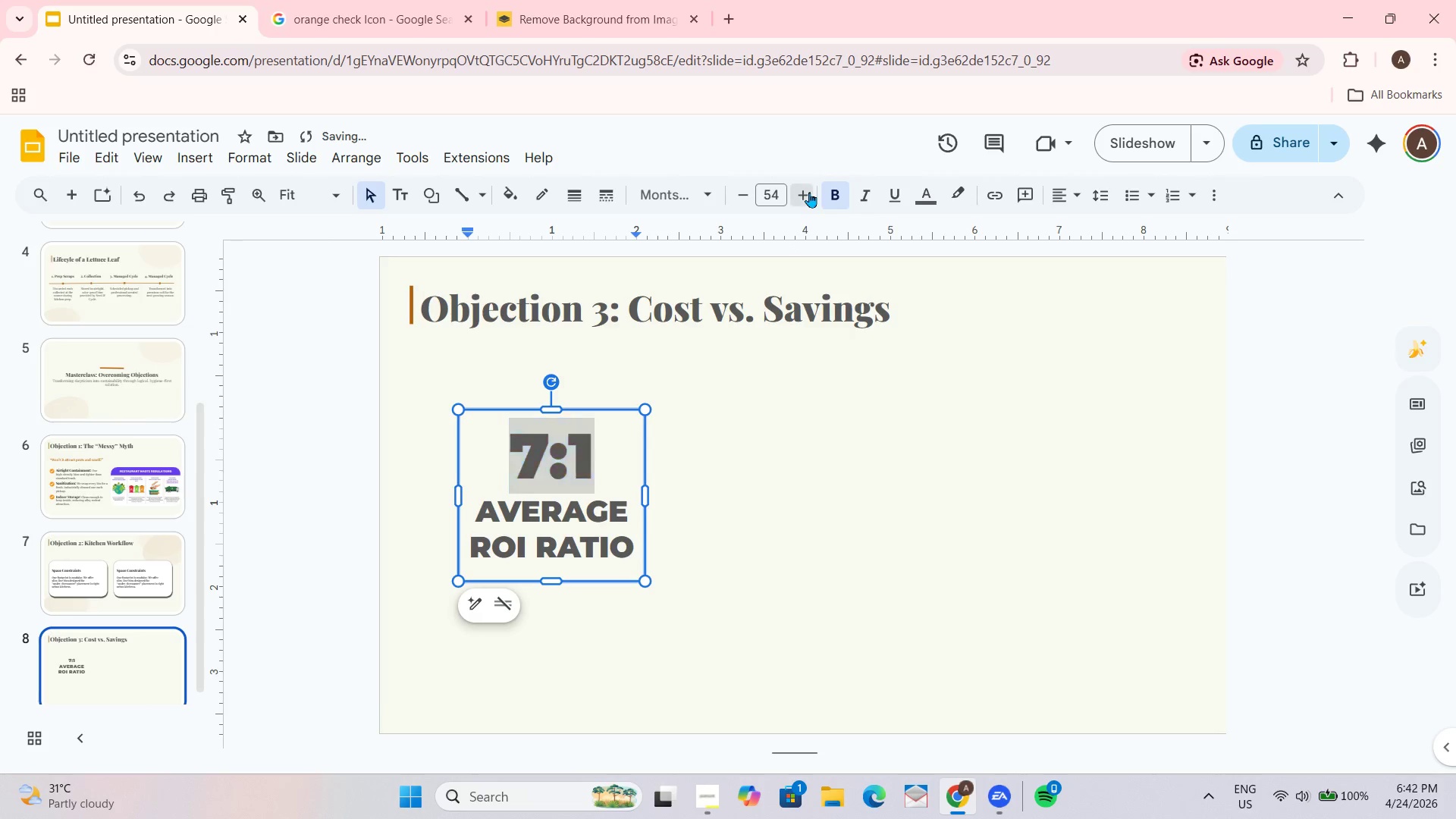 
triple_click([809, 192])
 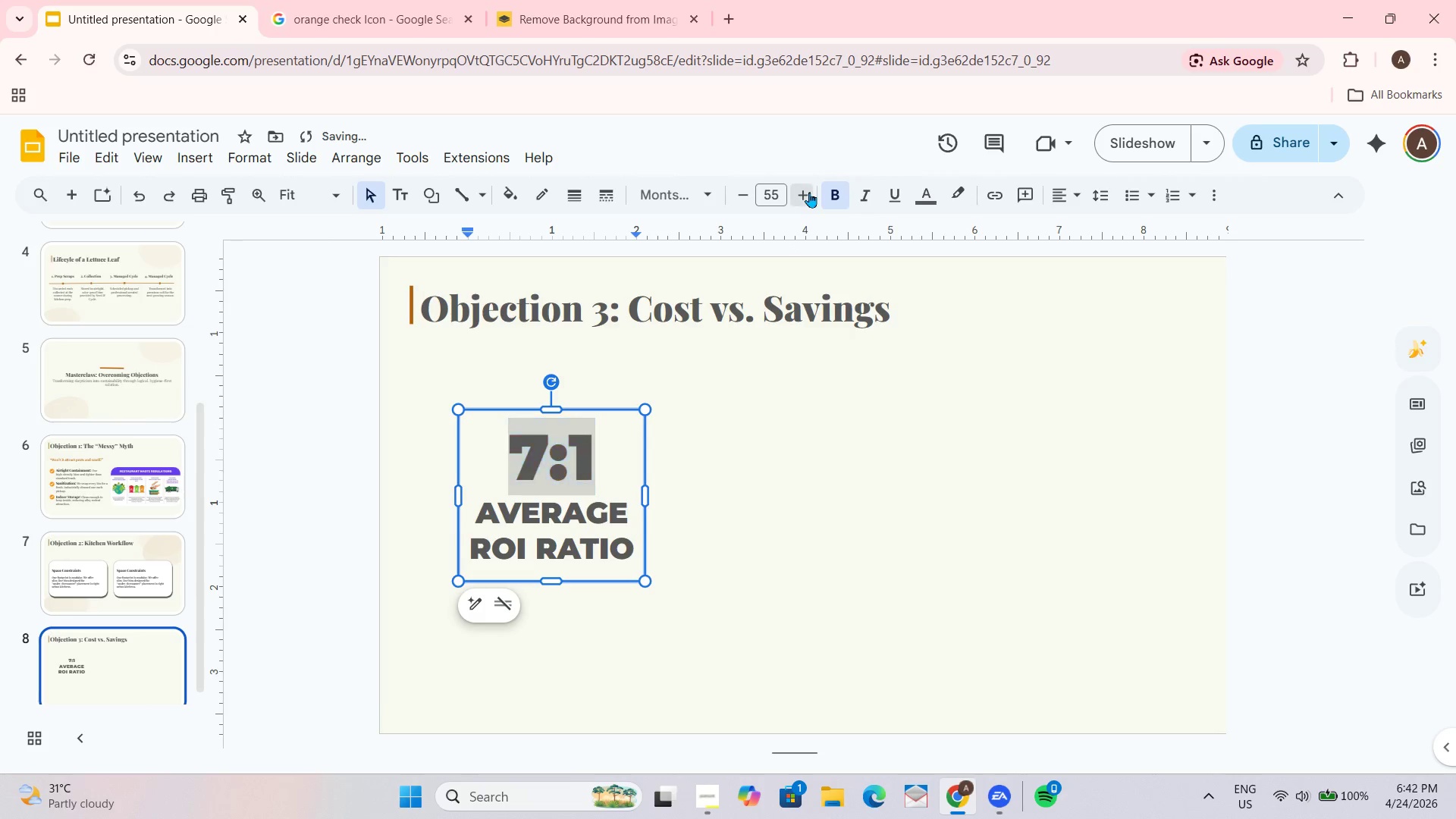 
triple_click([809, 192])
 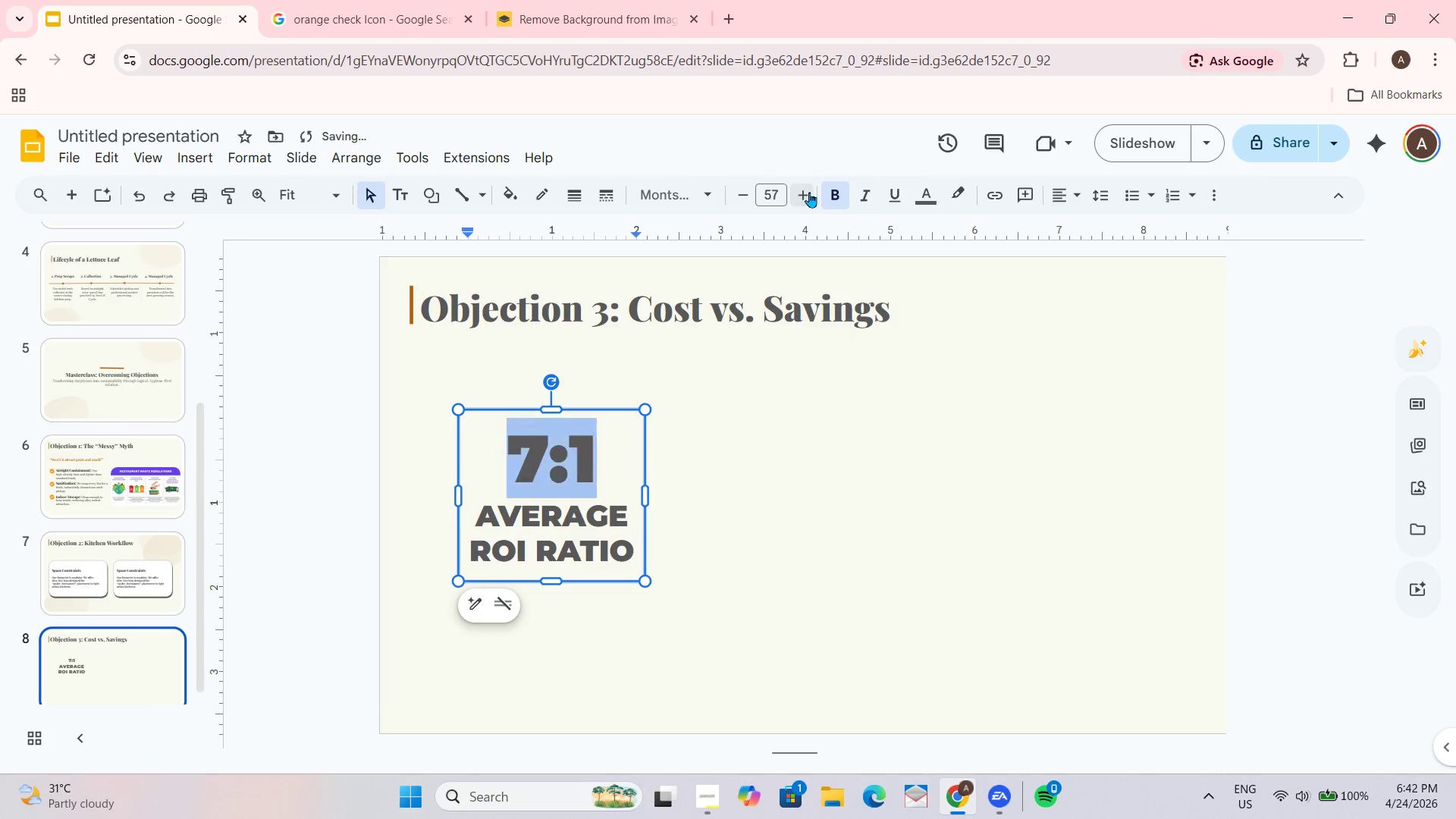 
triple_click([809, 192])
 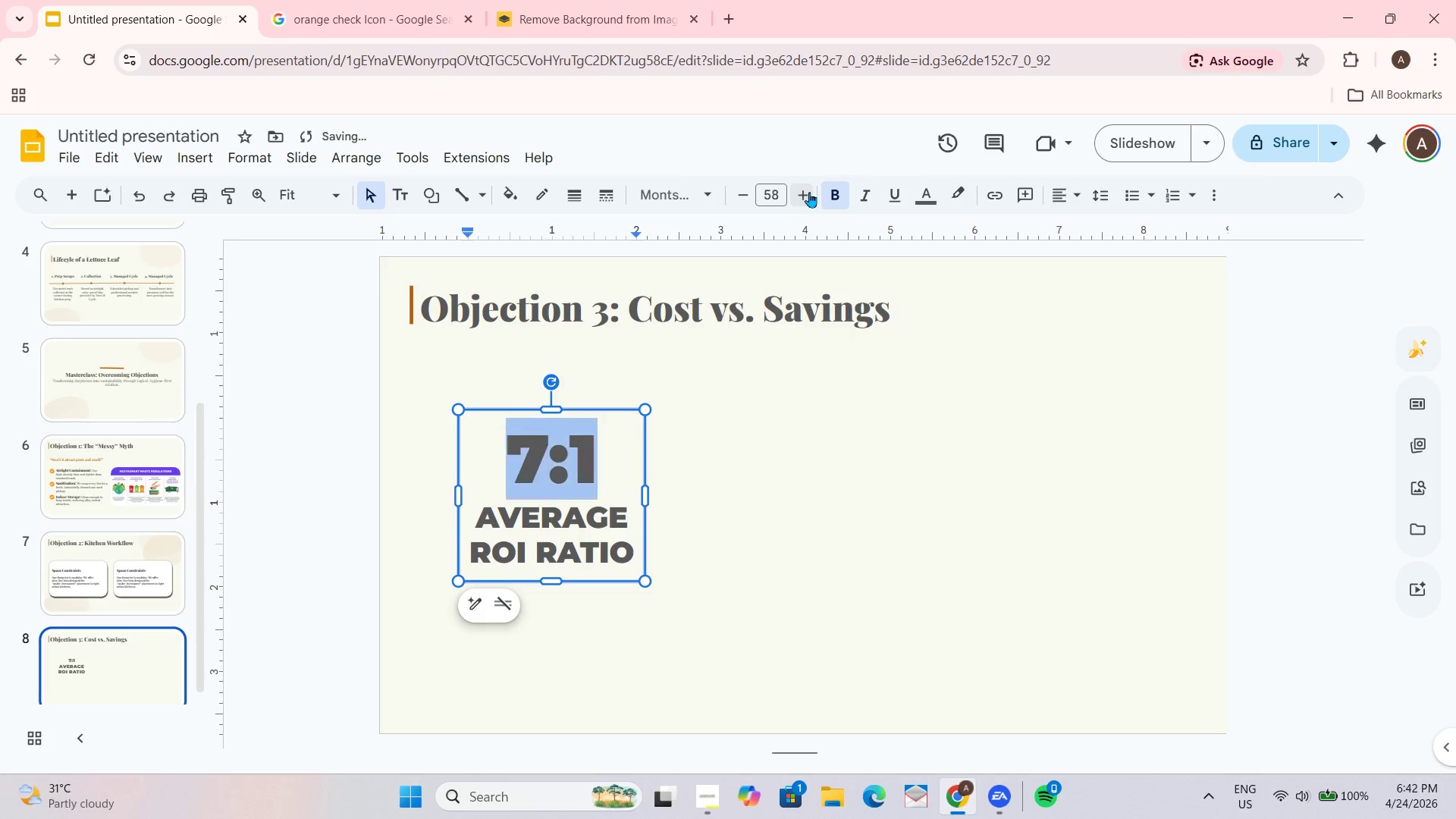 
triple_click([809, 192])
 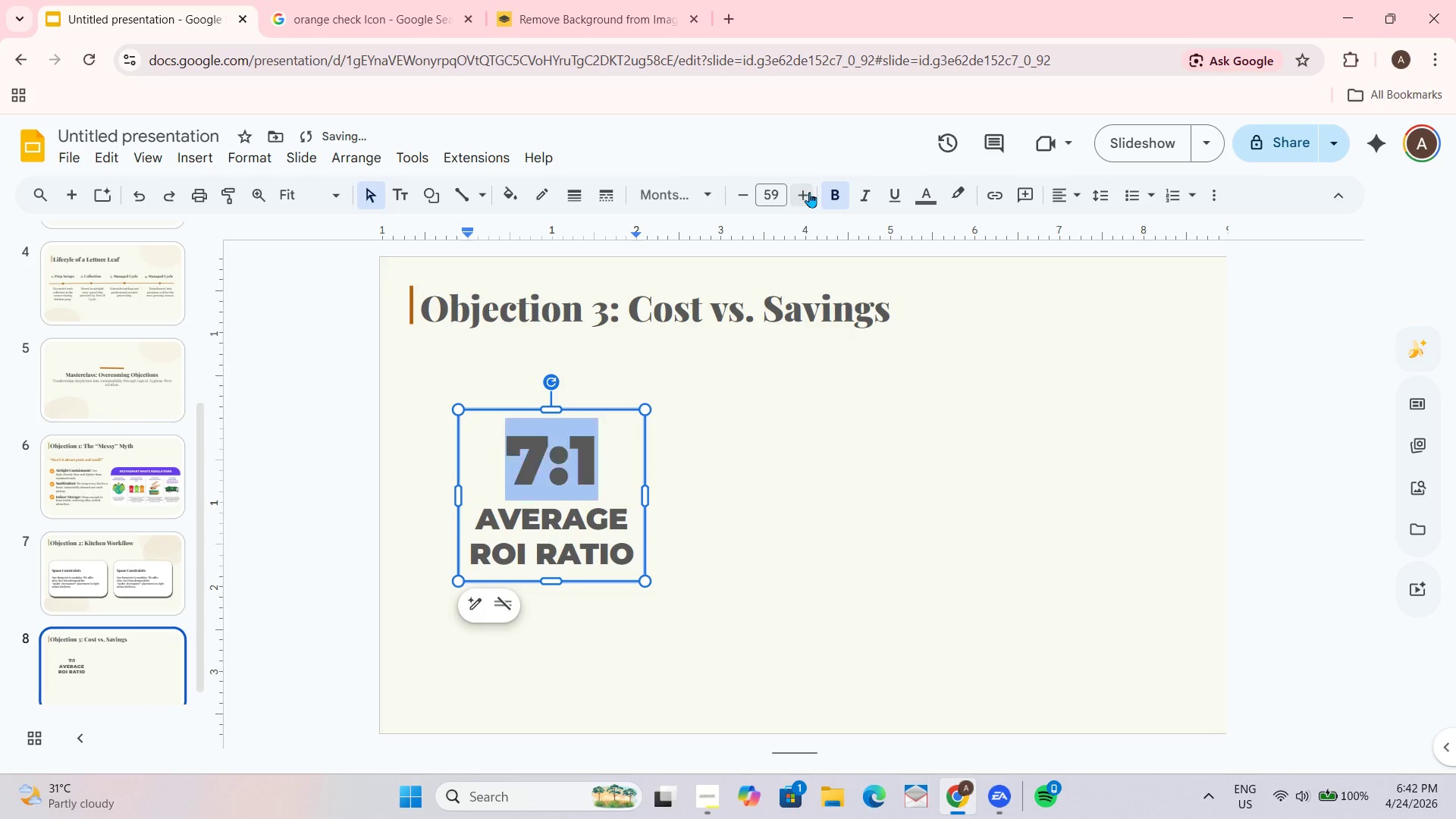 
triple_click([809, 192])
 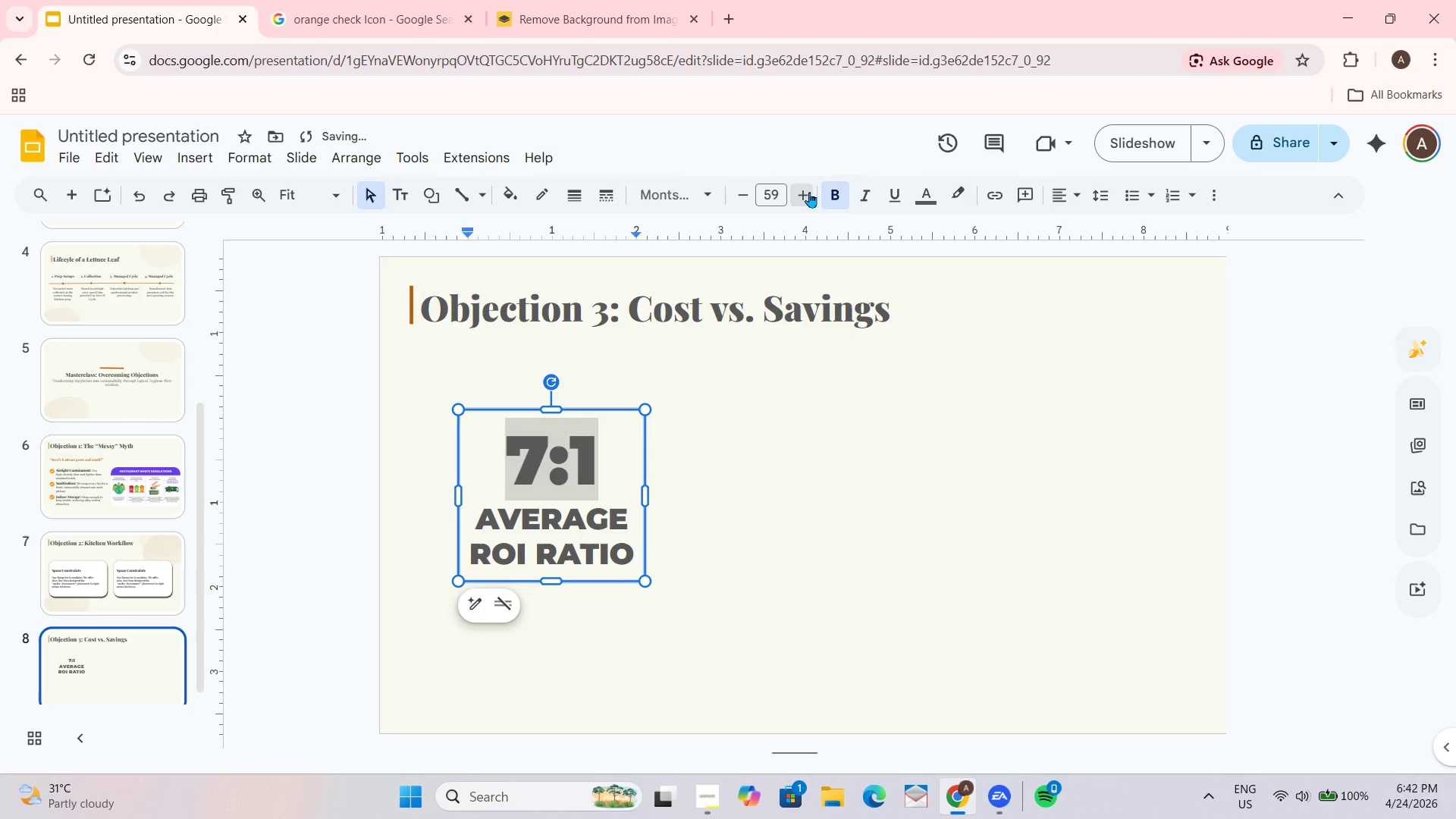 
triple_click([809, 192])
 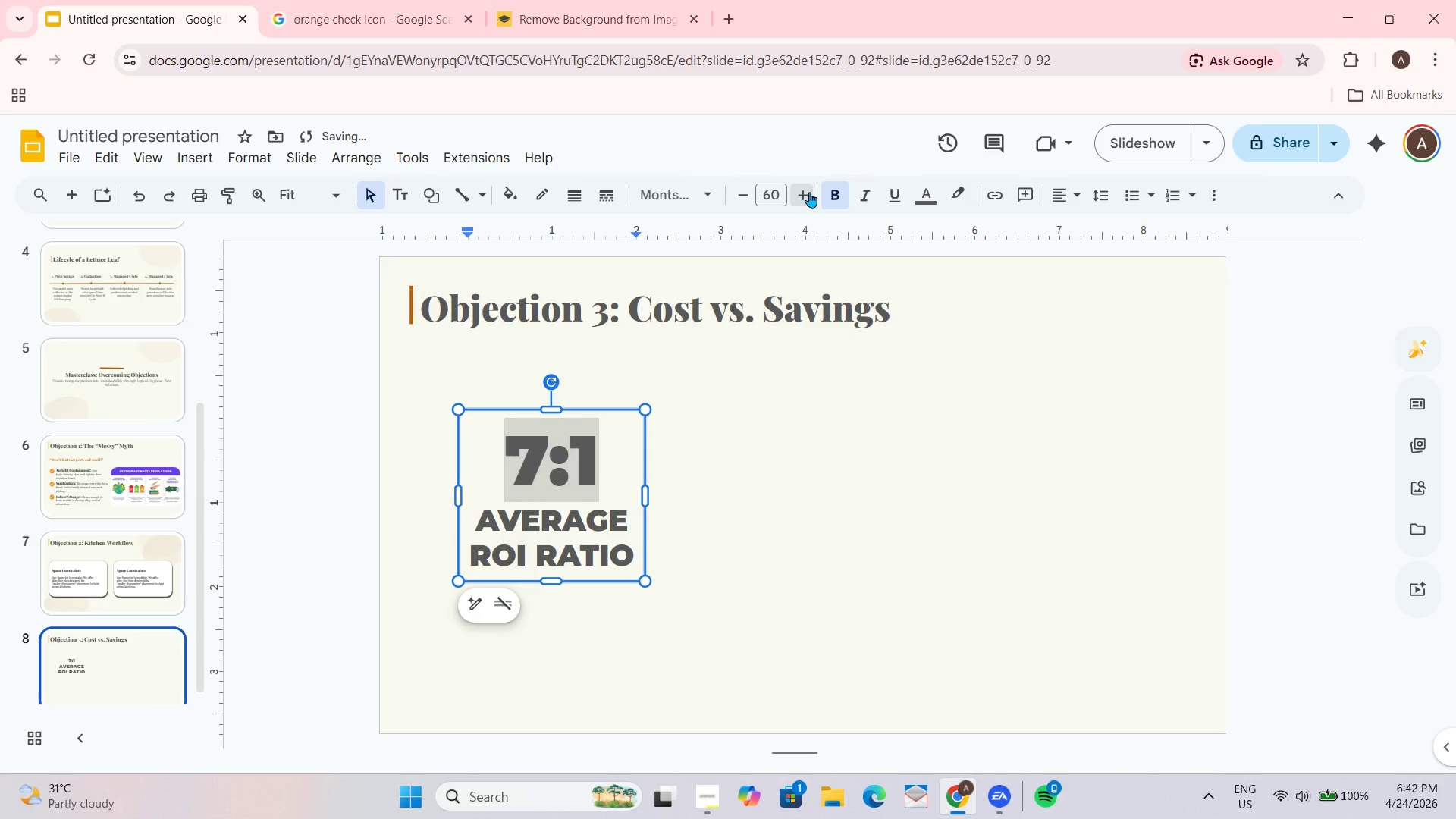 
triple_click([809, 192])
 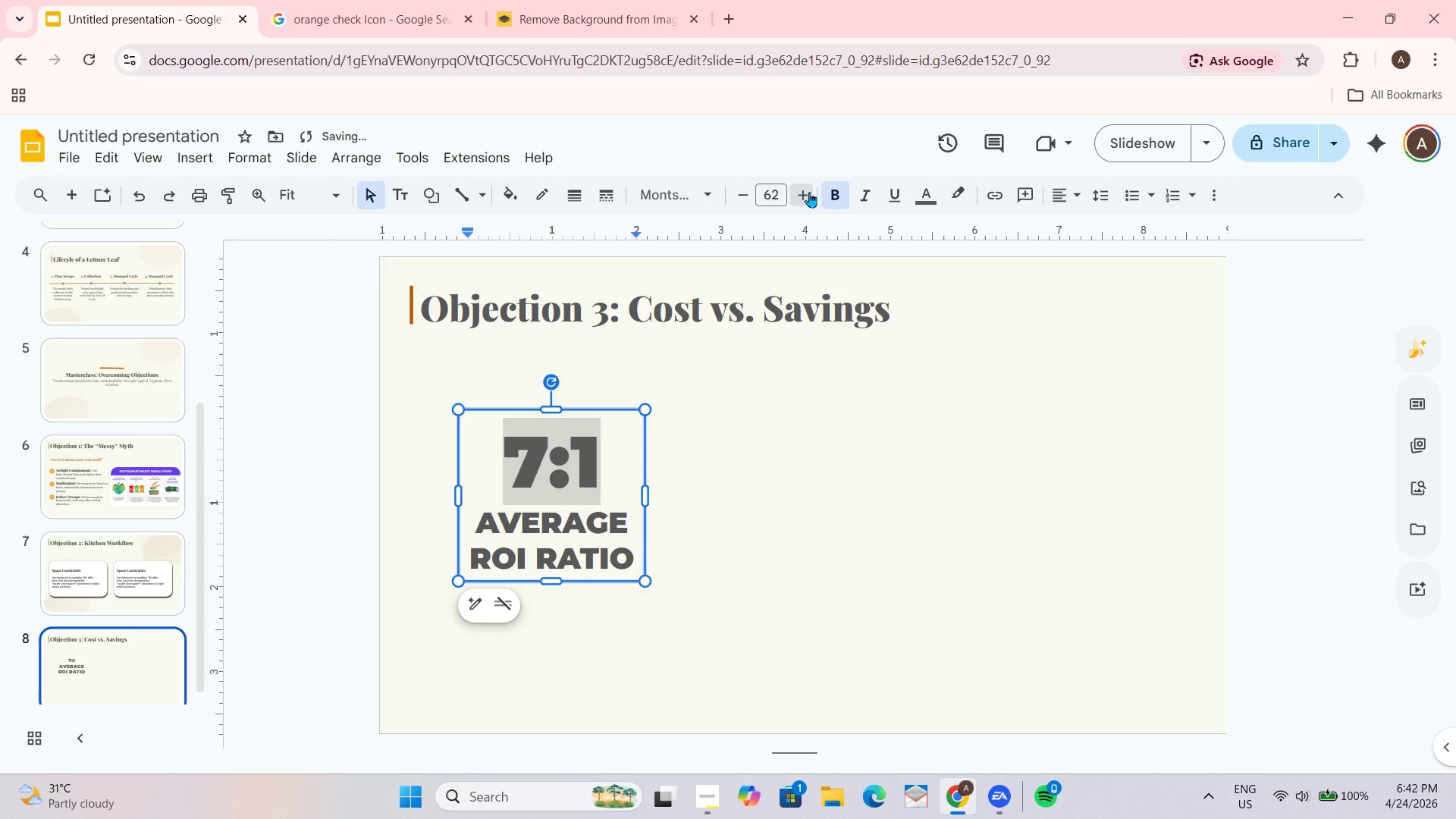 
triple_click([809, 192])
 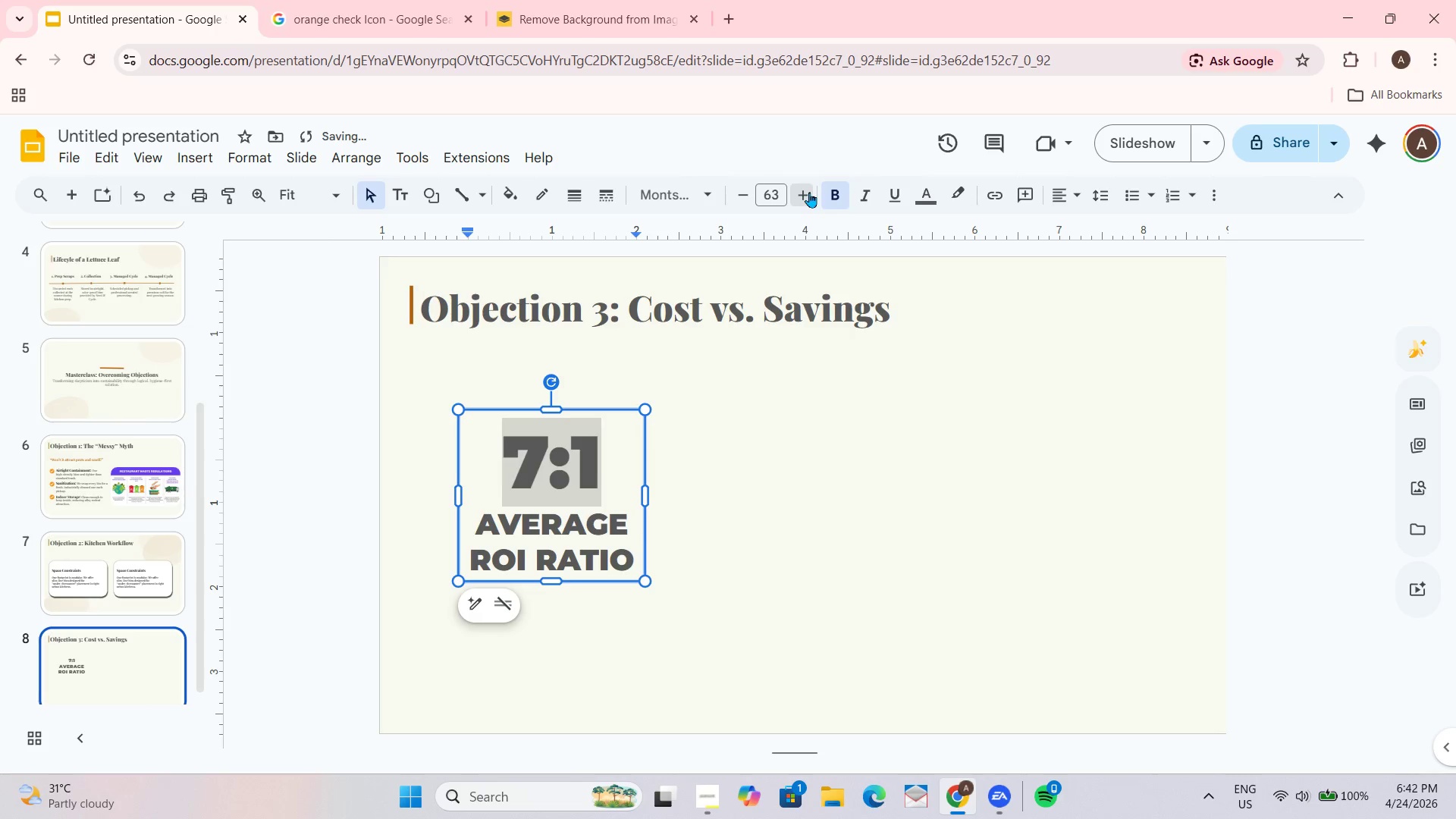 
double_click([809, 192])
 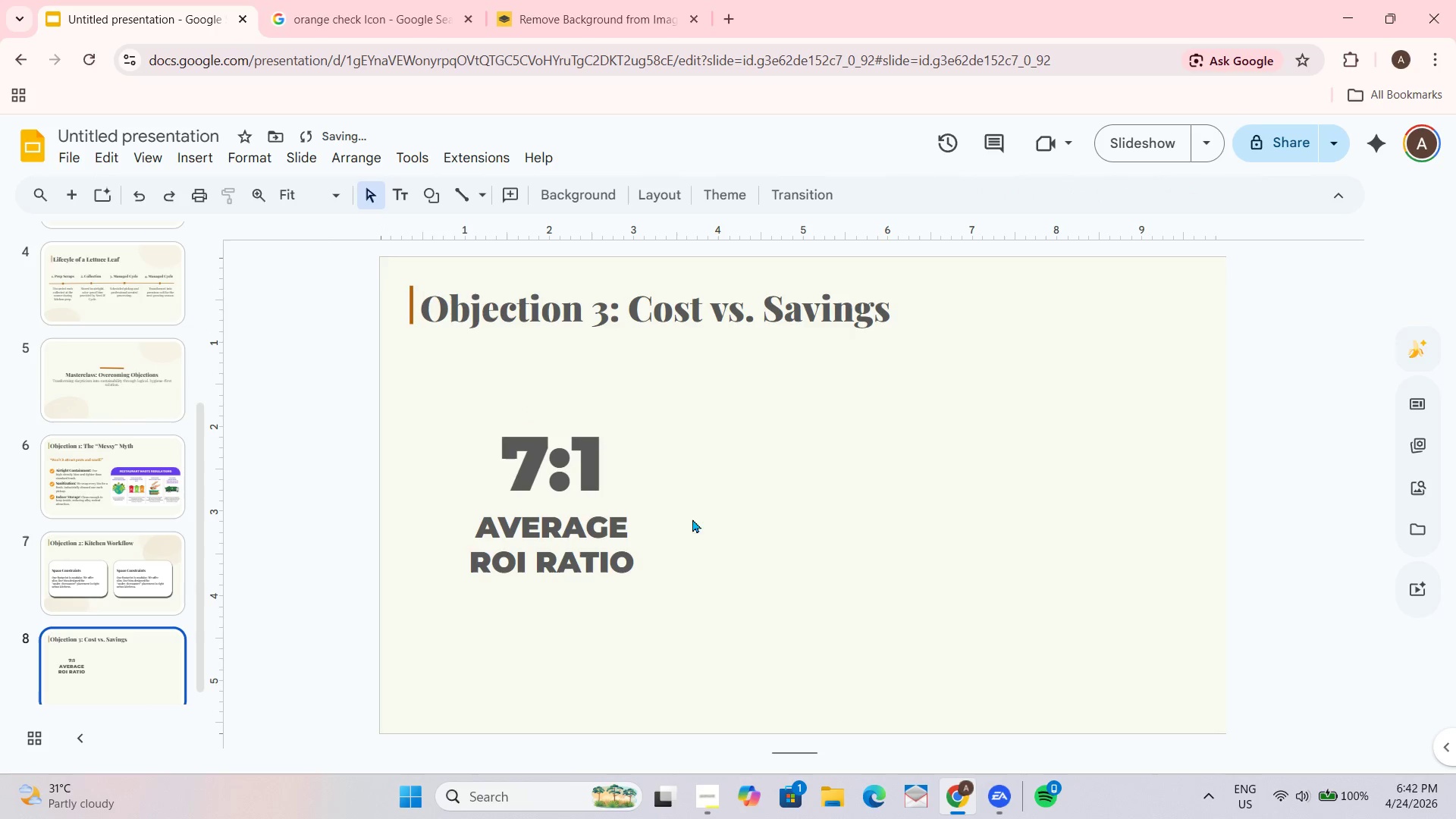 
double_click([634, 556])
 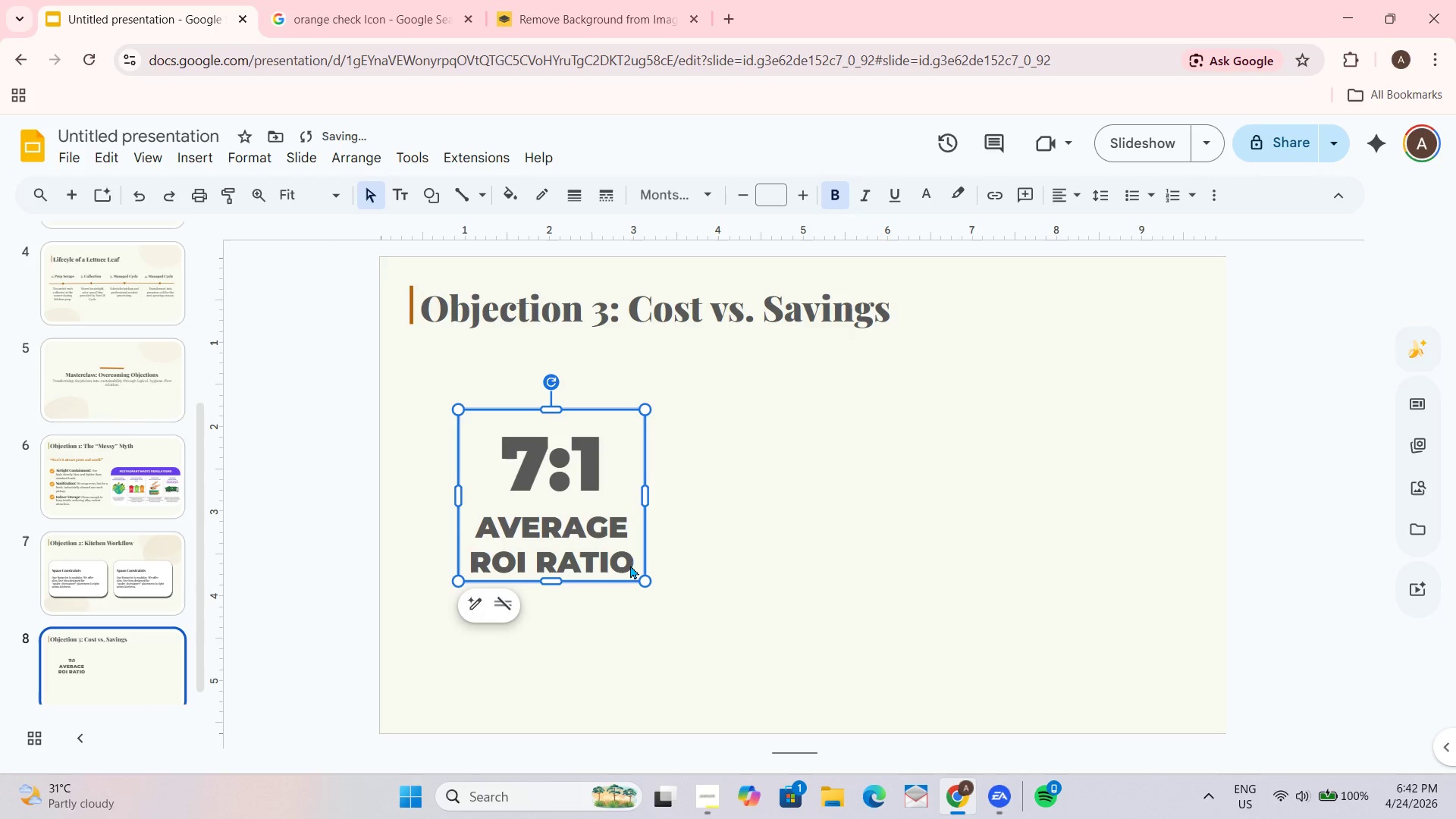 
triple_click([630, 565])
 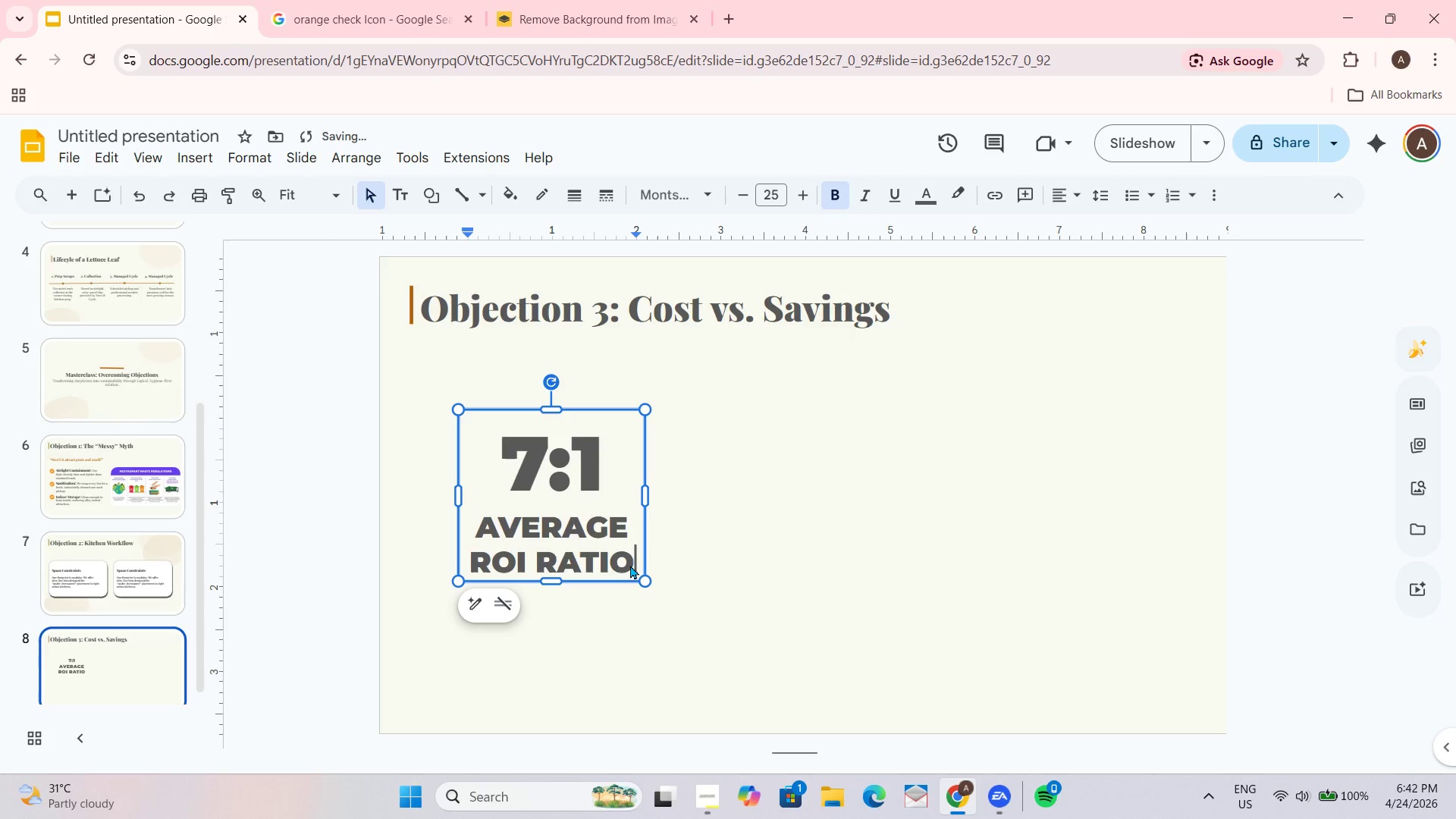 
left_click_drag(start_coordinate=[630, 565], to_coordinate=[494, 532])
 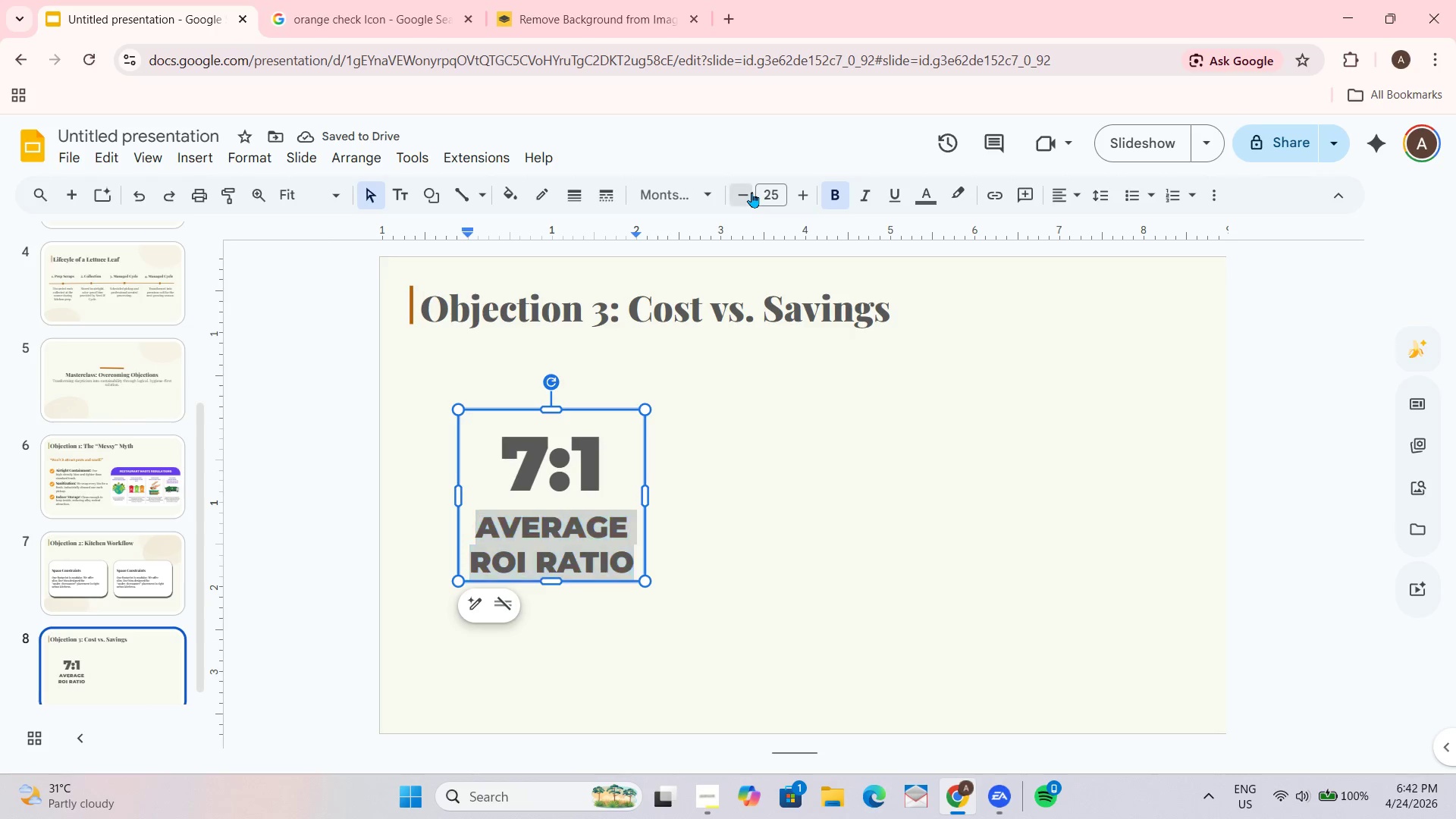 
double_click([752, 192])
 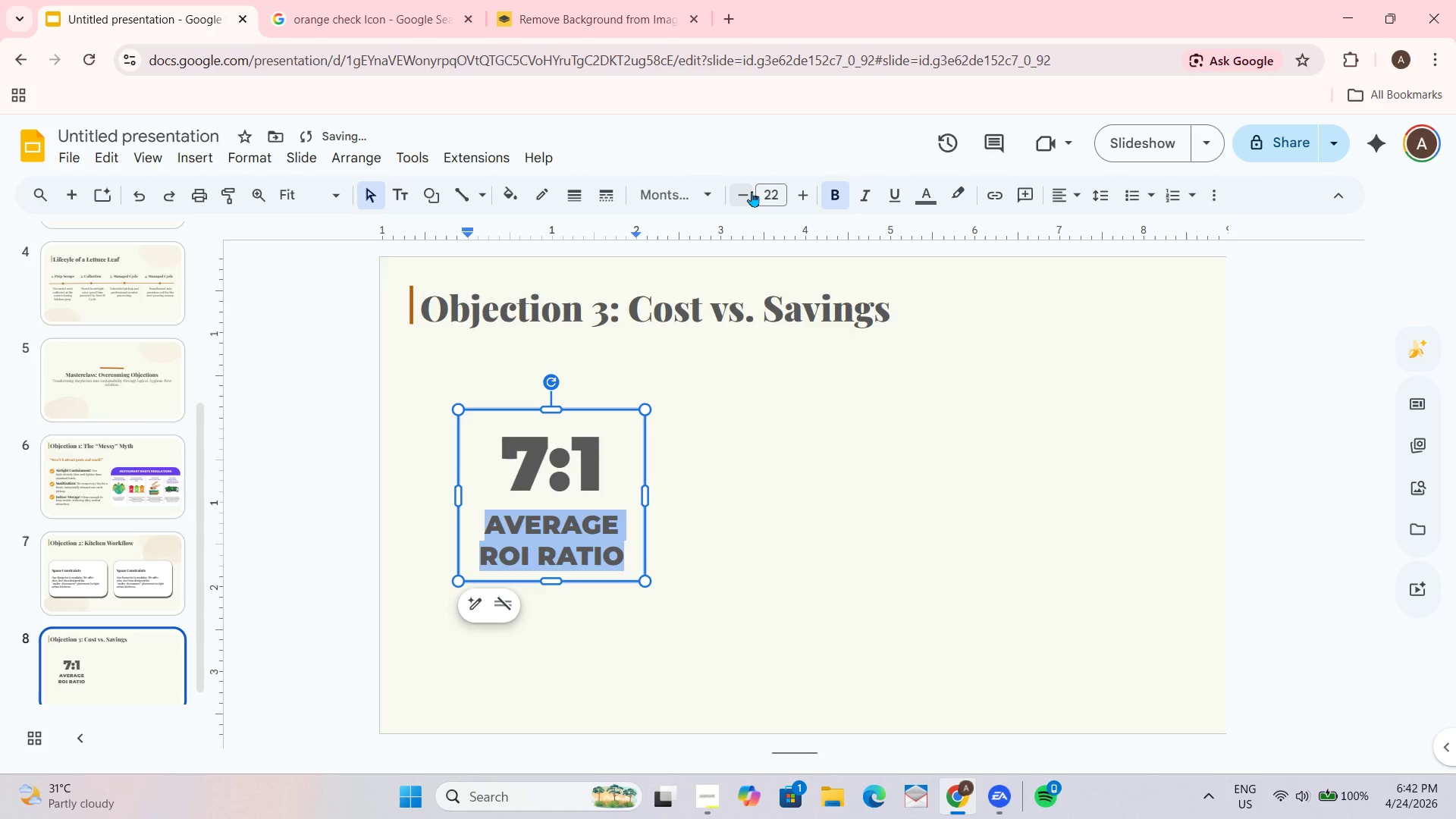 
triple_click([752, 191])
 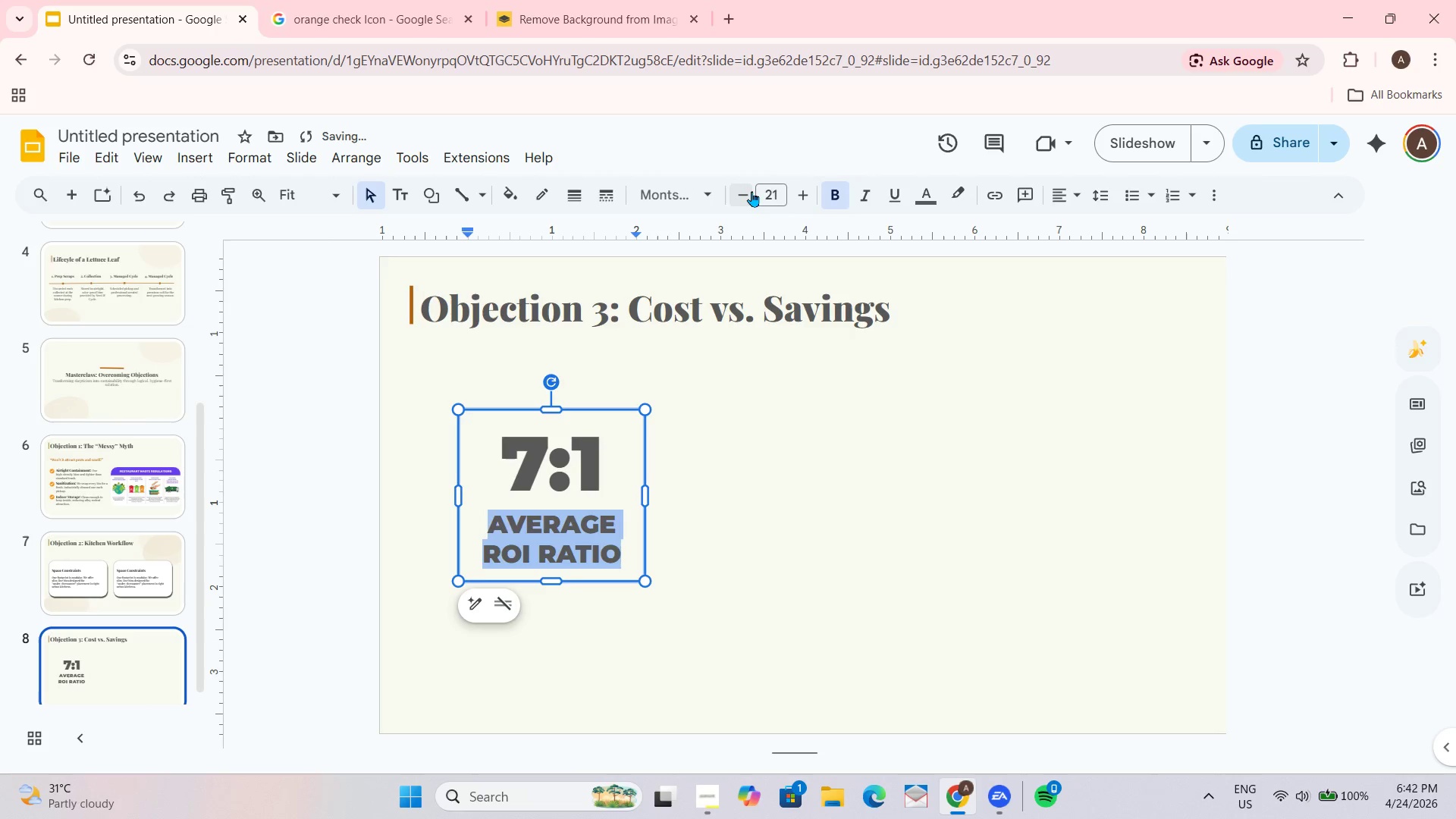 
triple_click([752, 191])
 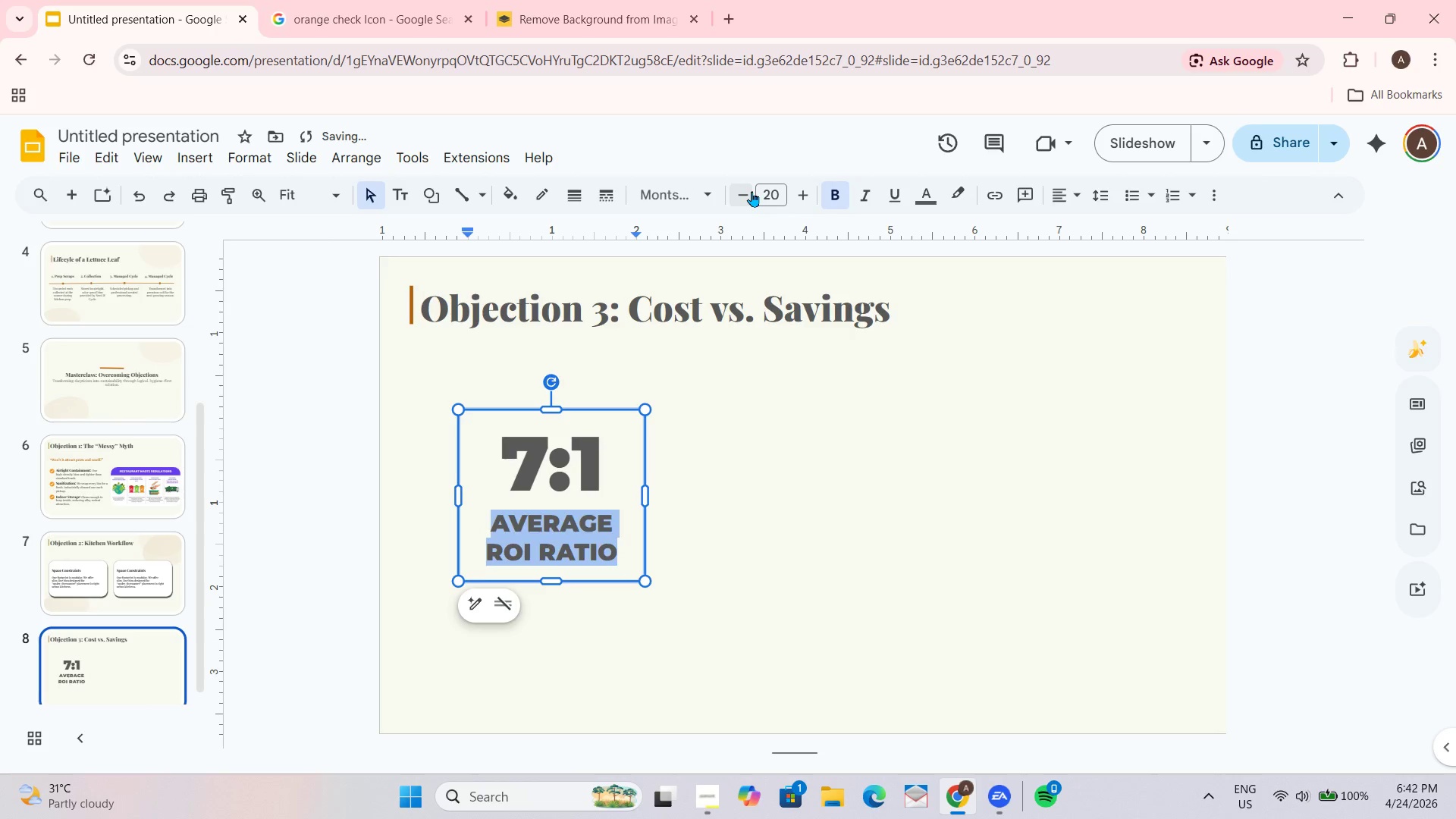 
triple_click([752, 191])
 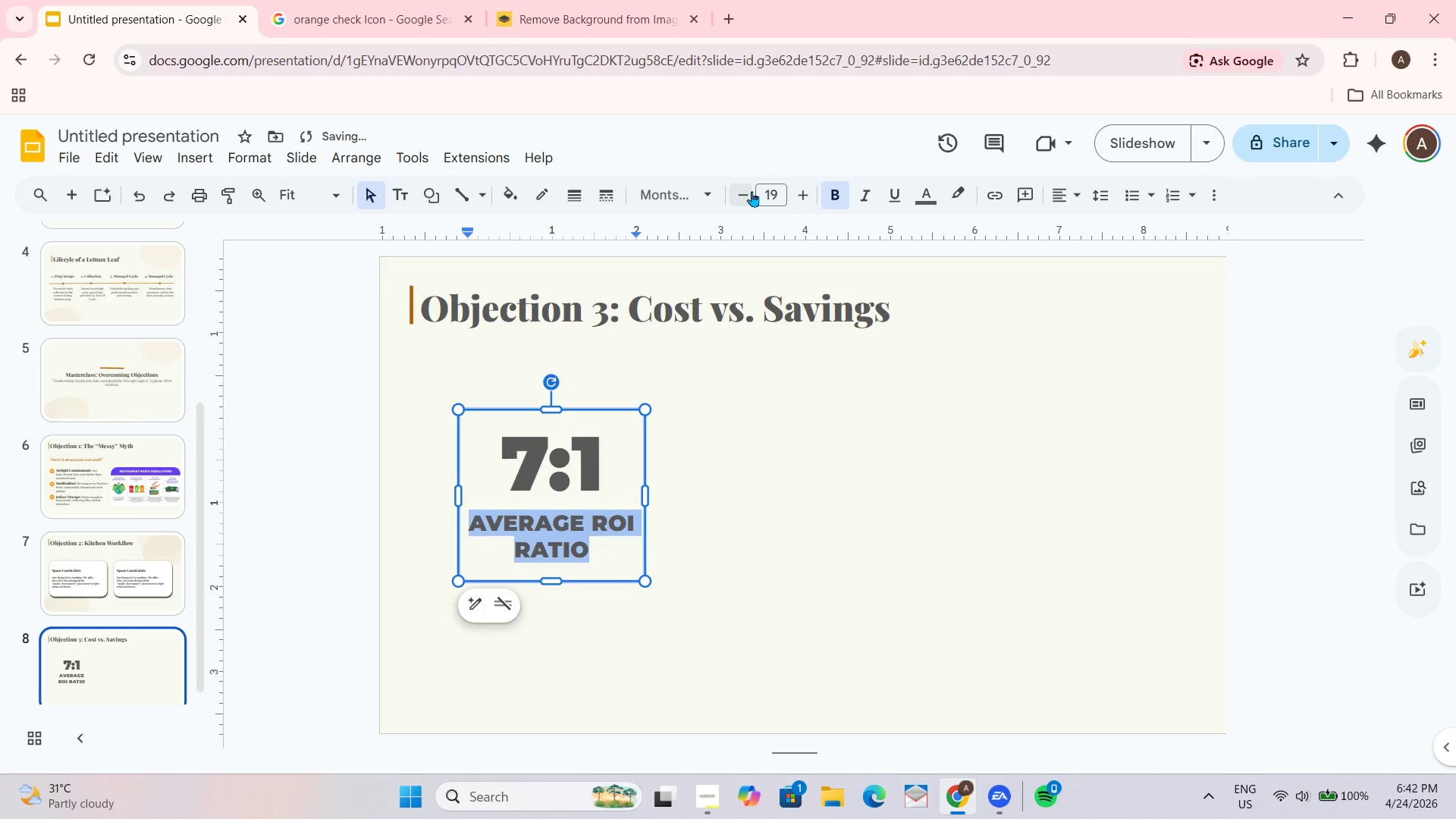 
triple_click([752, 191])
 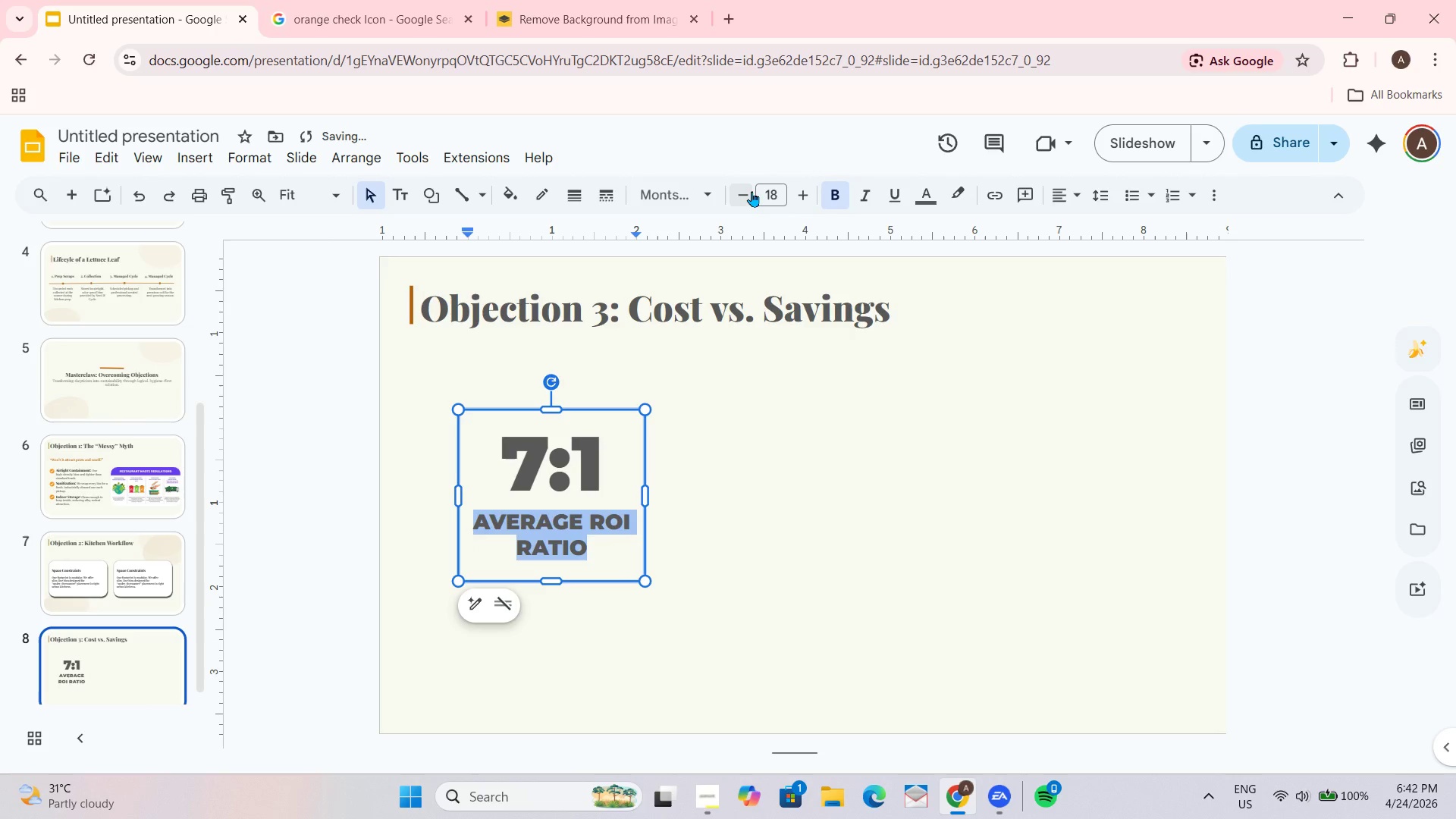 
double_click([752, 191])
 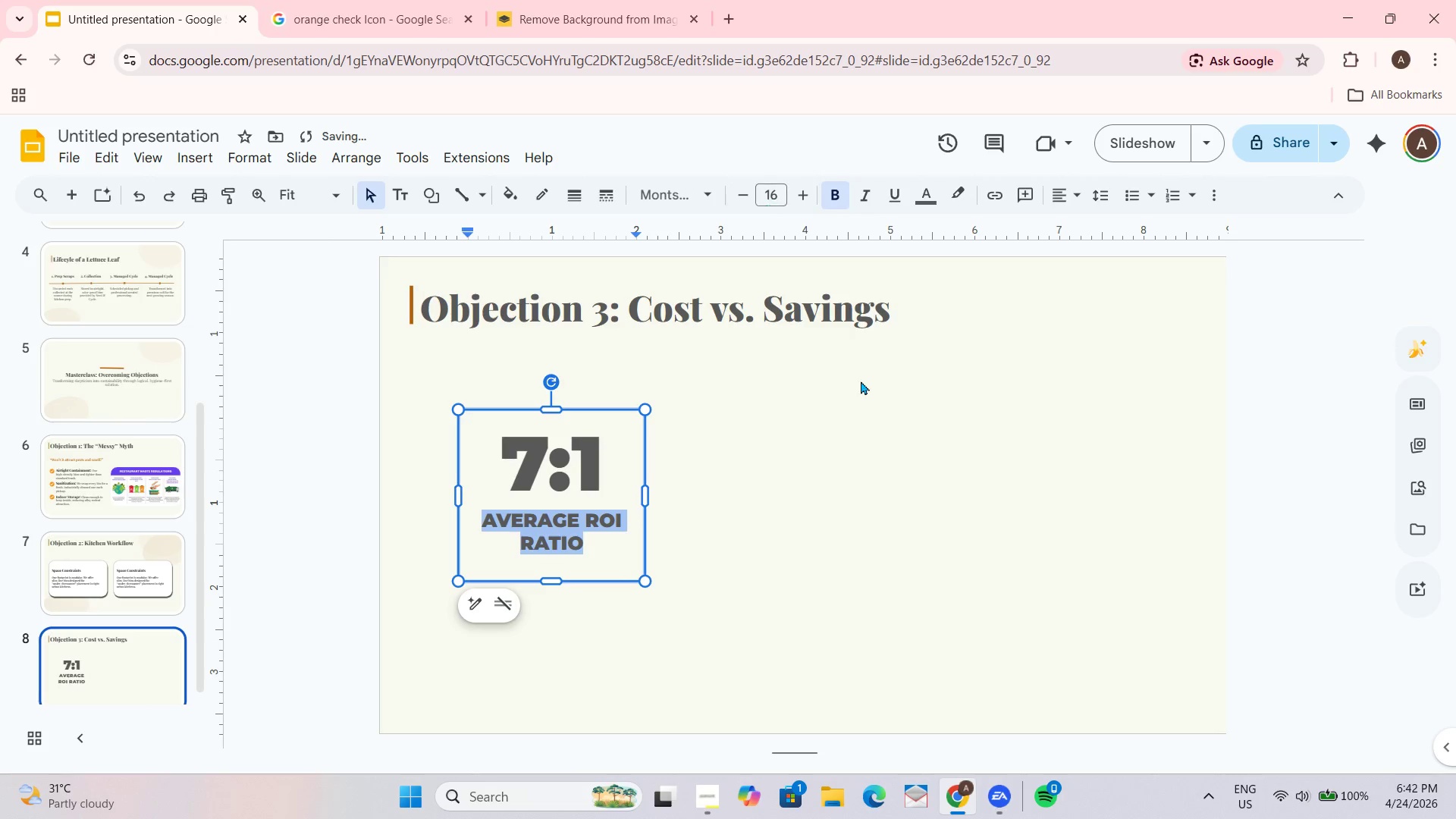 
triple_click([887, 449])
 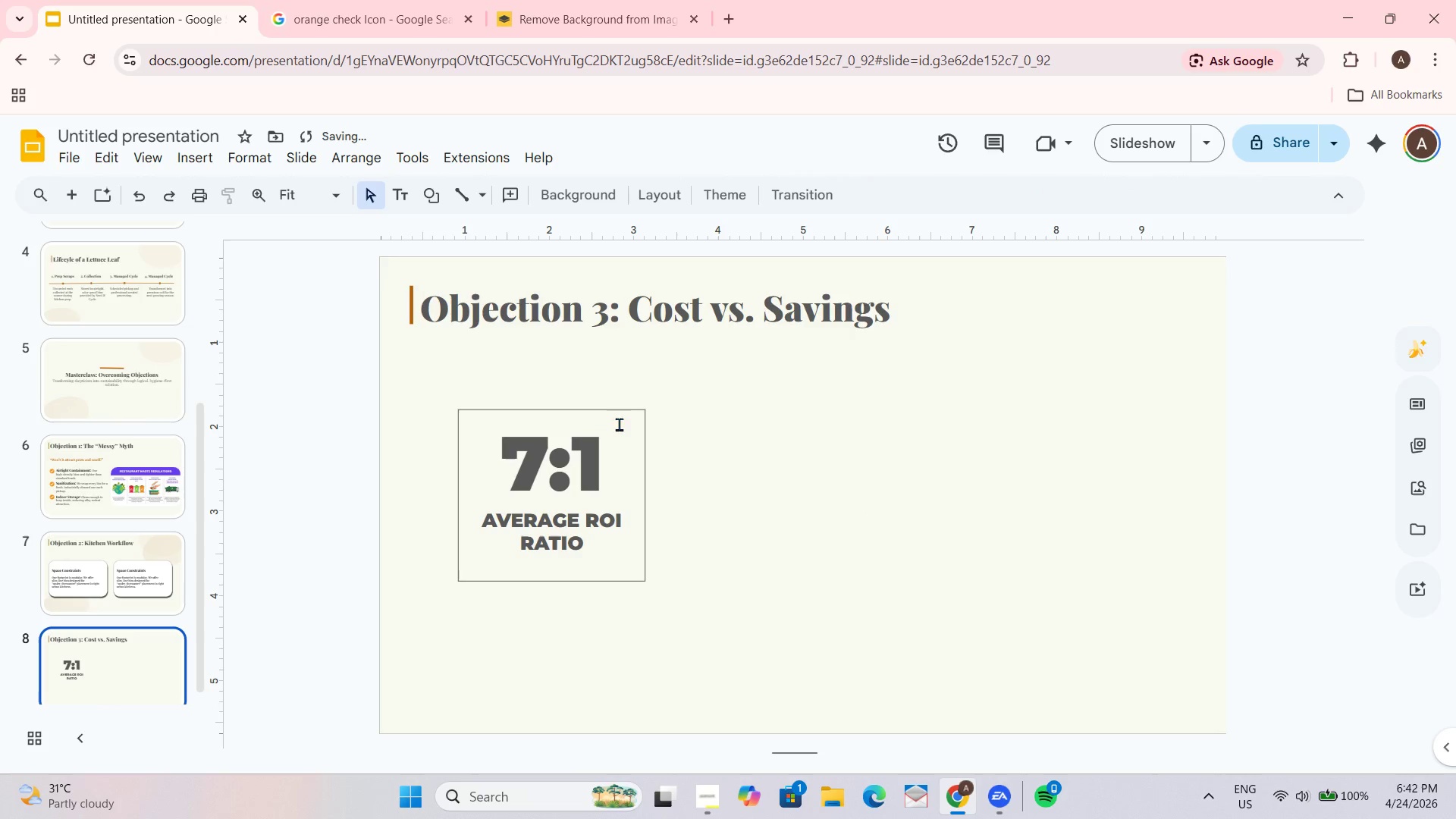 
left_click([617, 417])
 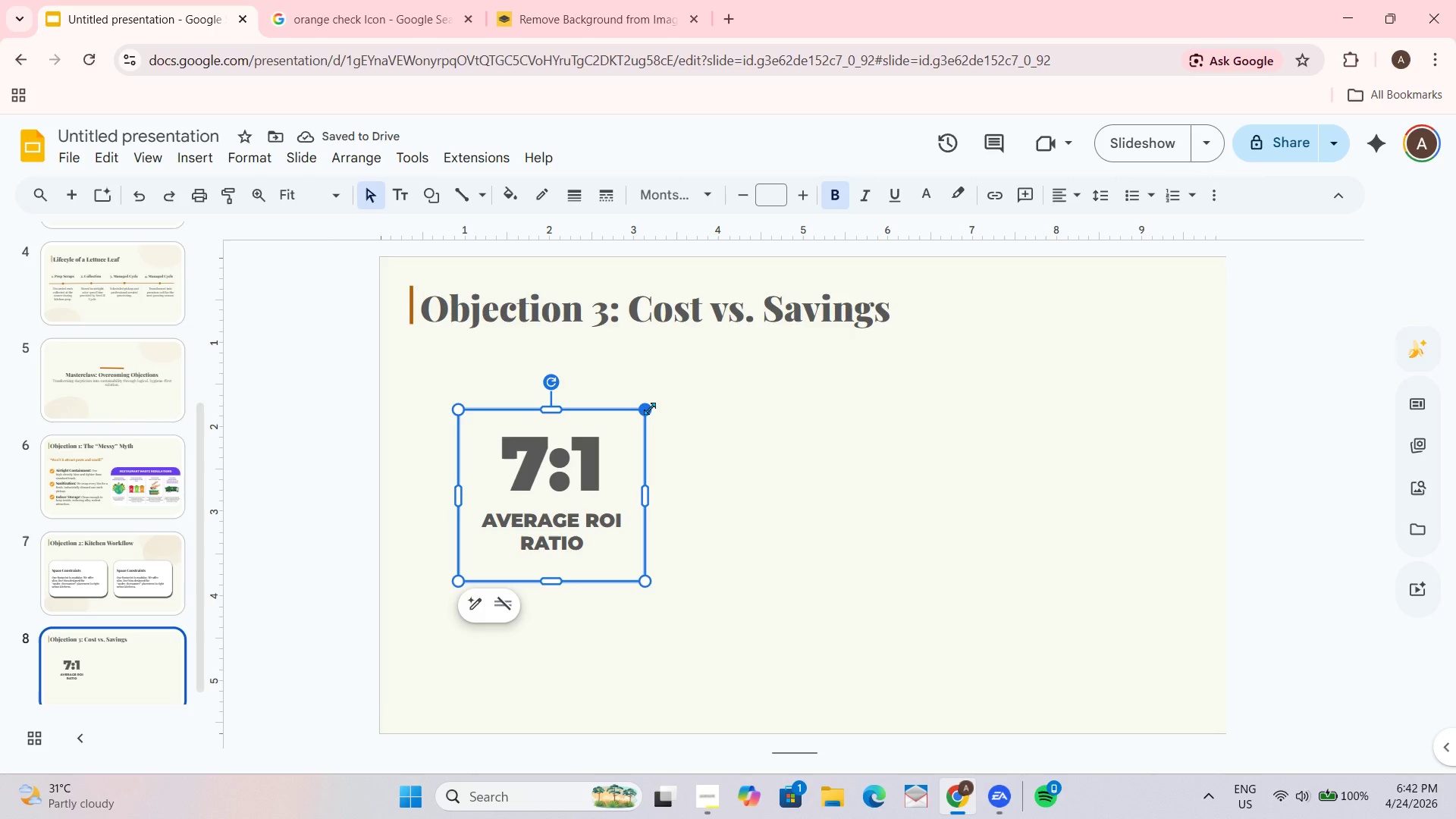 
left_click_drag(start_coordinate=[650, 409], to_coordinate=[605, 434])
 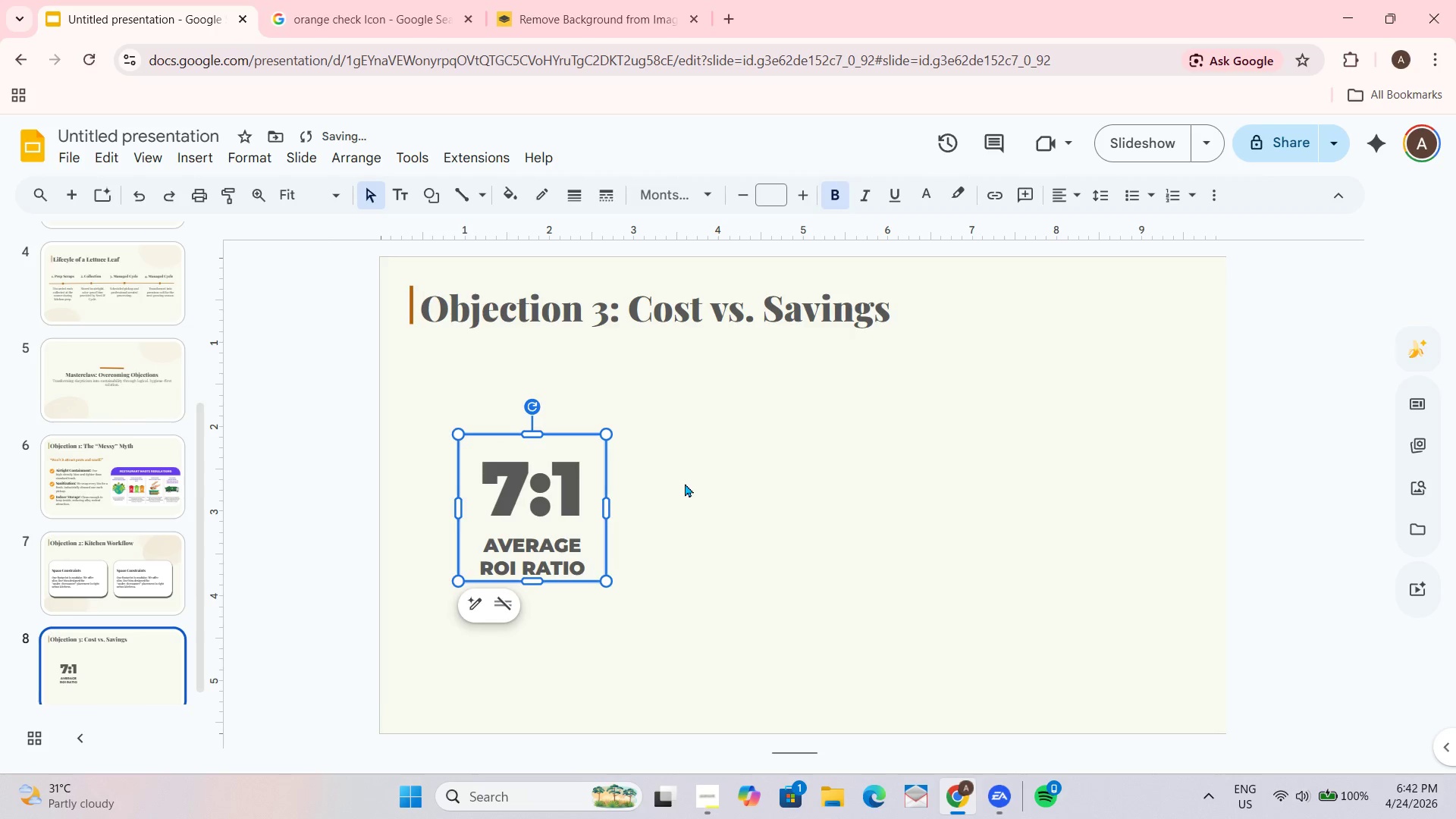 
left_click([685, 488])
 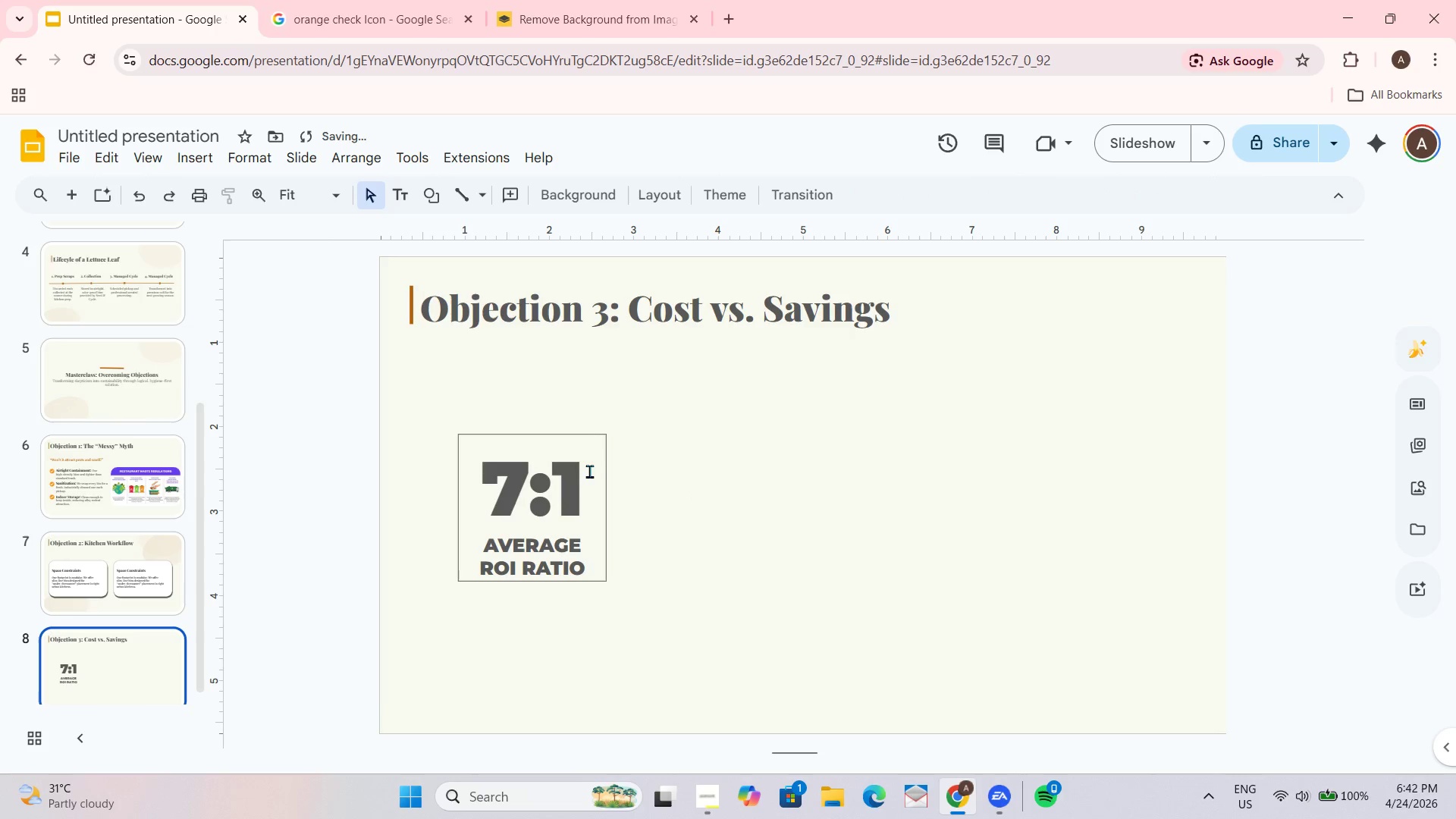 
left_click_drag(start_coordinate=[577, 466], to_coordinate=[552, 435])
 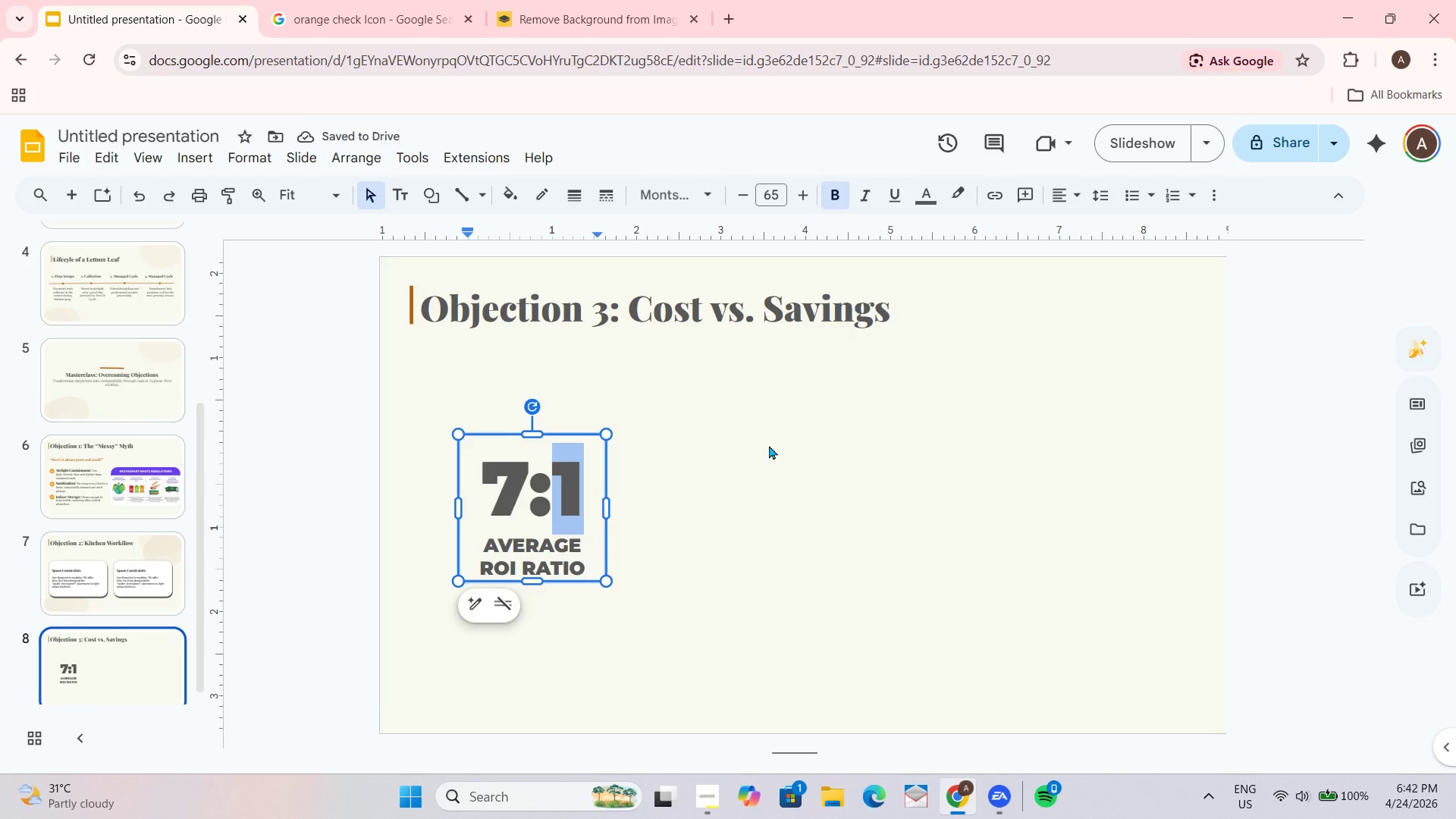 
left_click_drag(start_coordinate=[769, 445], to_coordinate=[769, 441])
 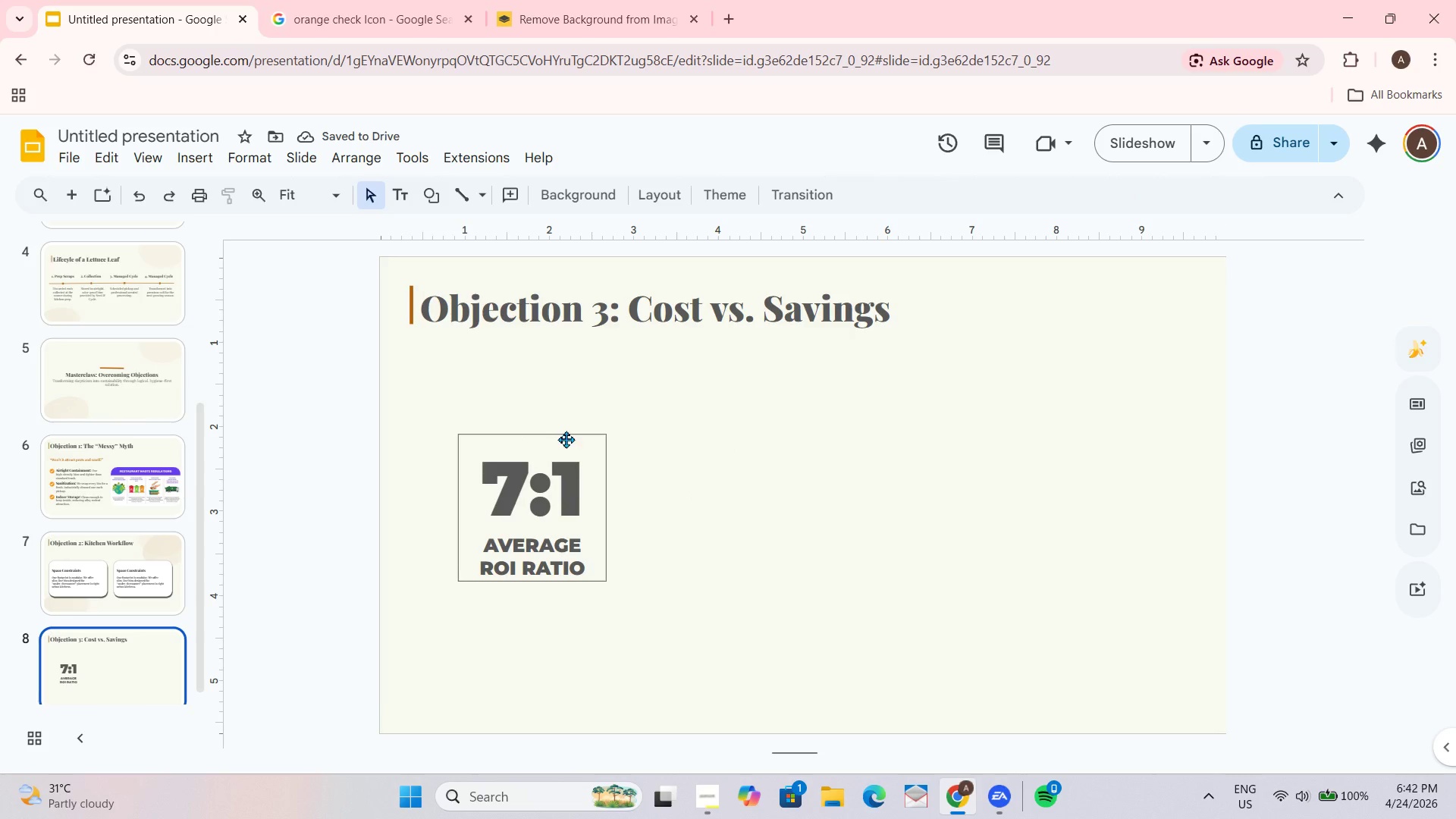 
left_click_drag(start_coordinate=[566, 439], to_coordinate=[522, 392])
 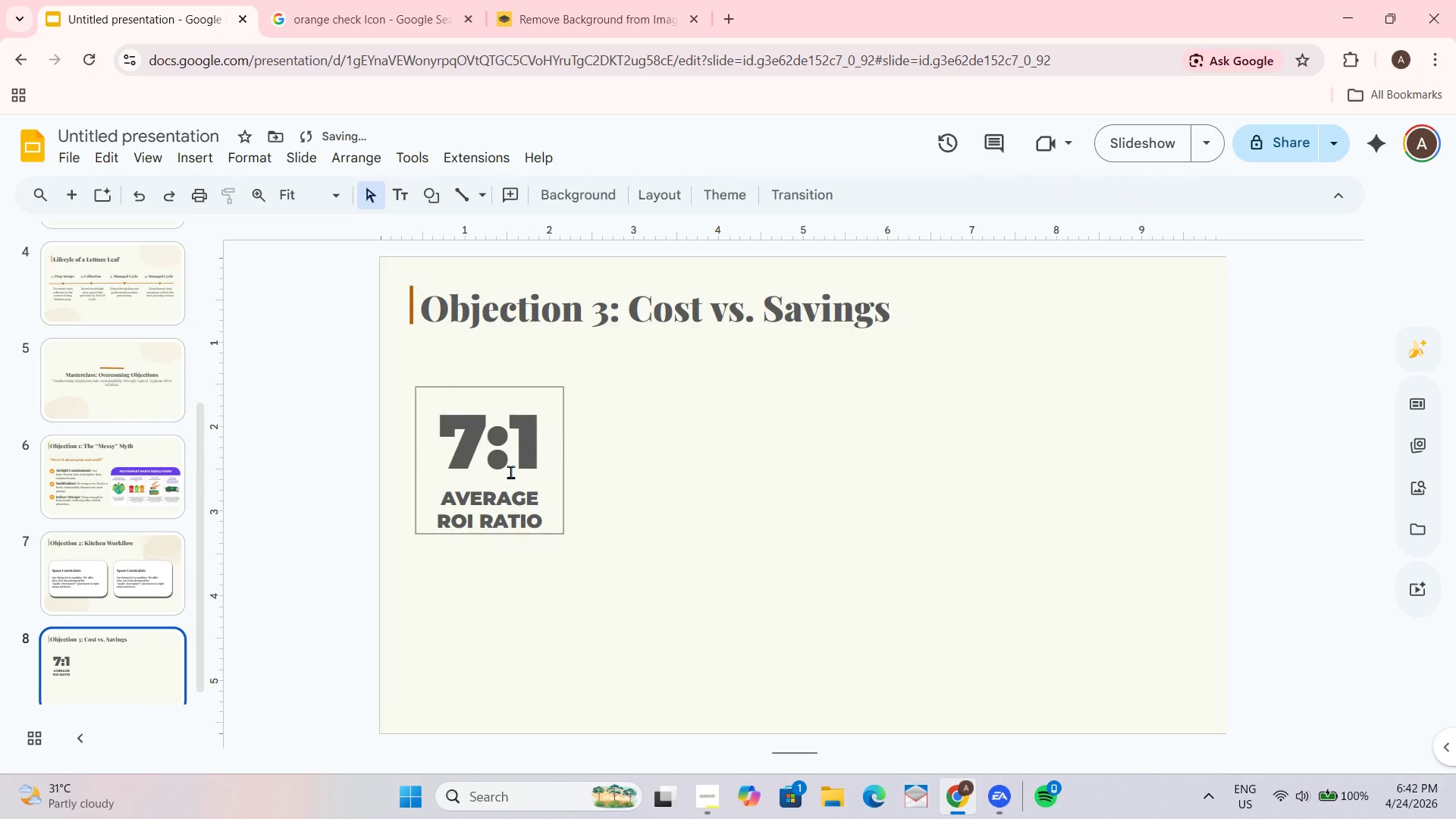 
left_click([521, 433])
 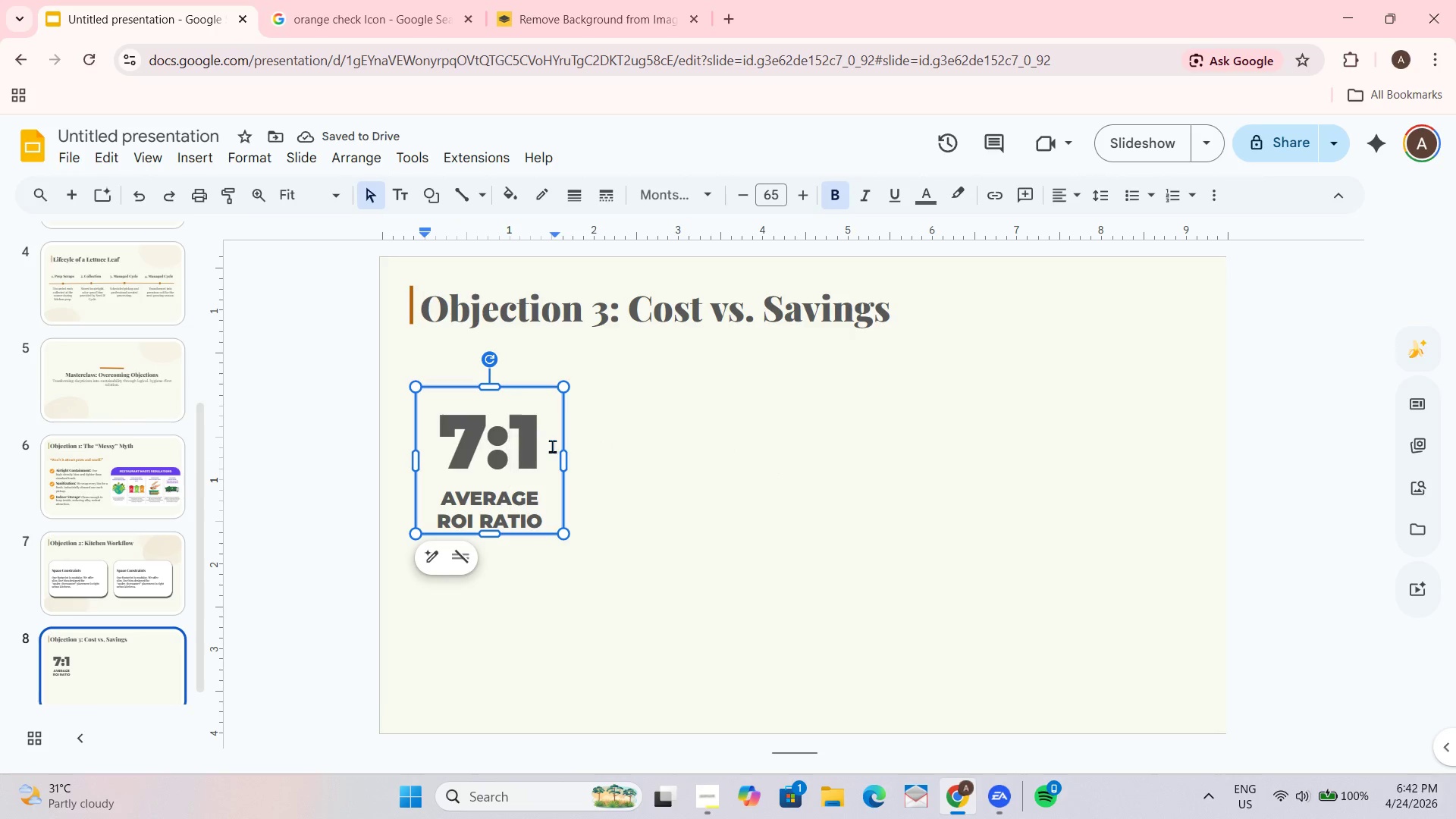 
left_click_drag(start_coordinate=[552, 445], to_coordinate=[453, 441])
 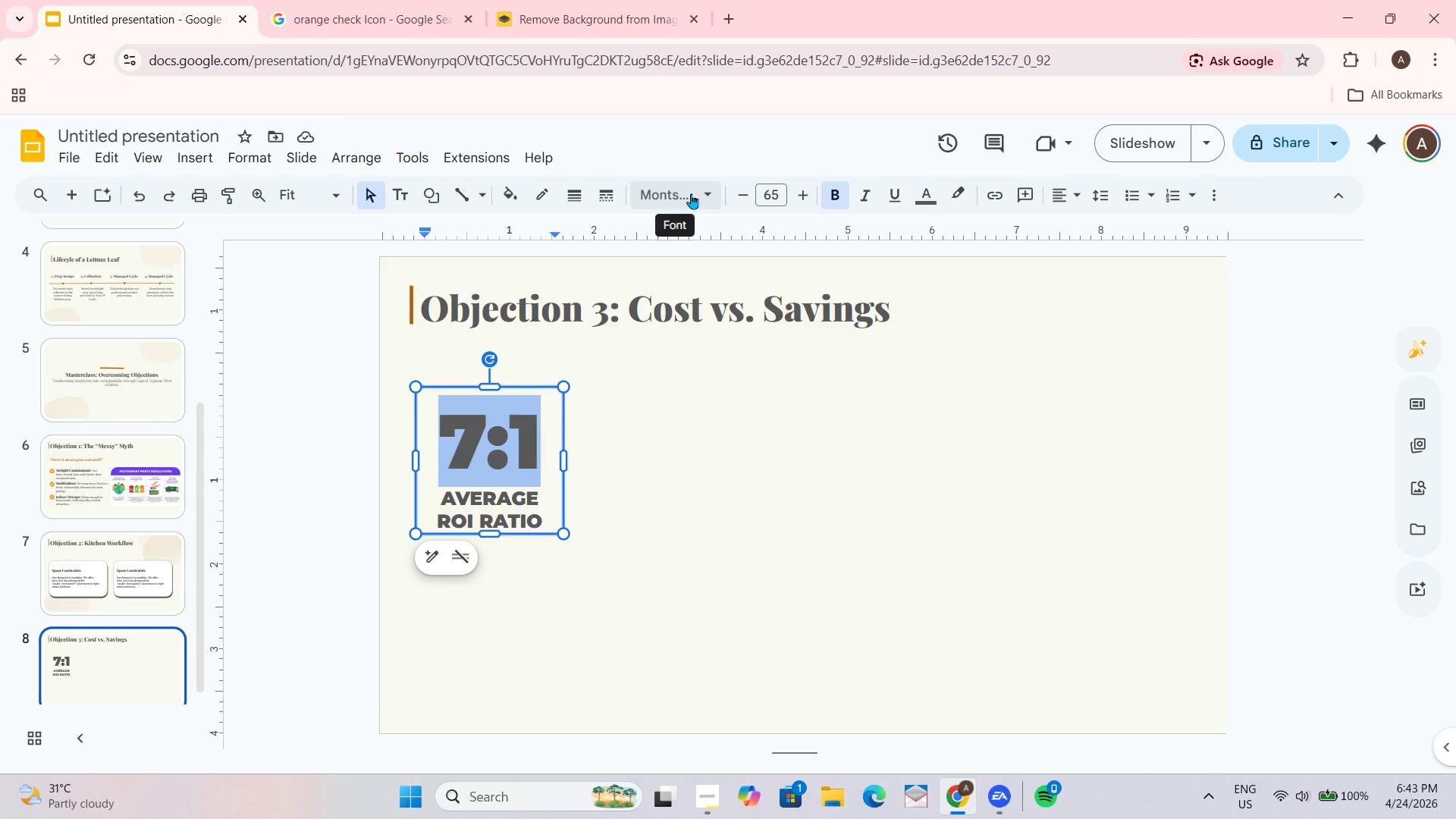 
left_click([917, 202])
 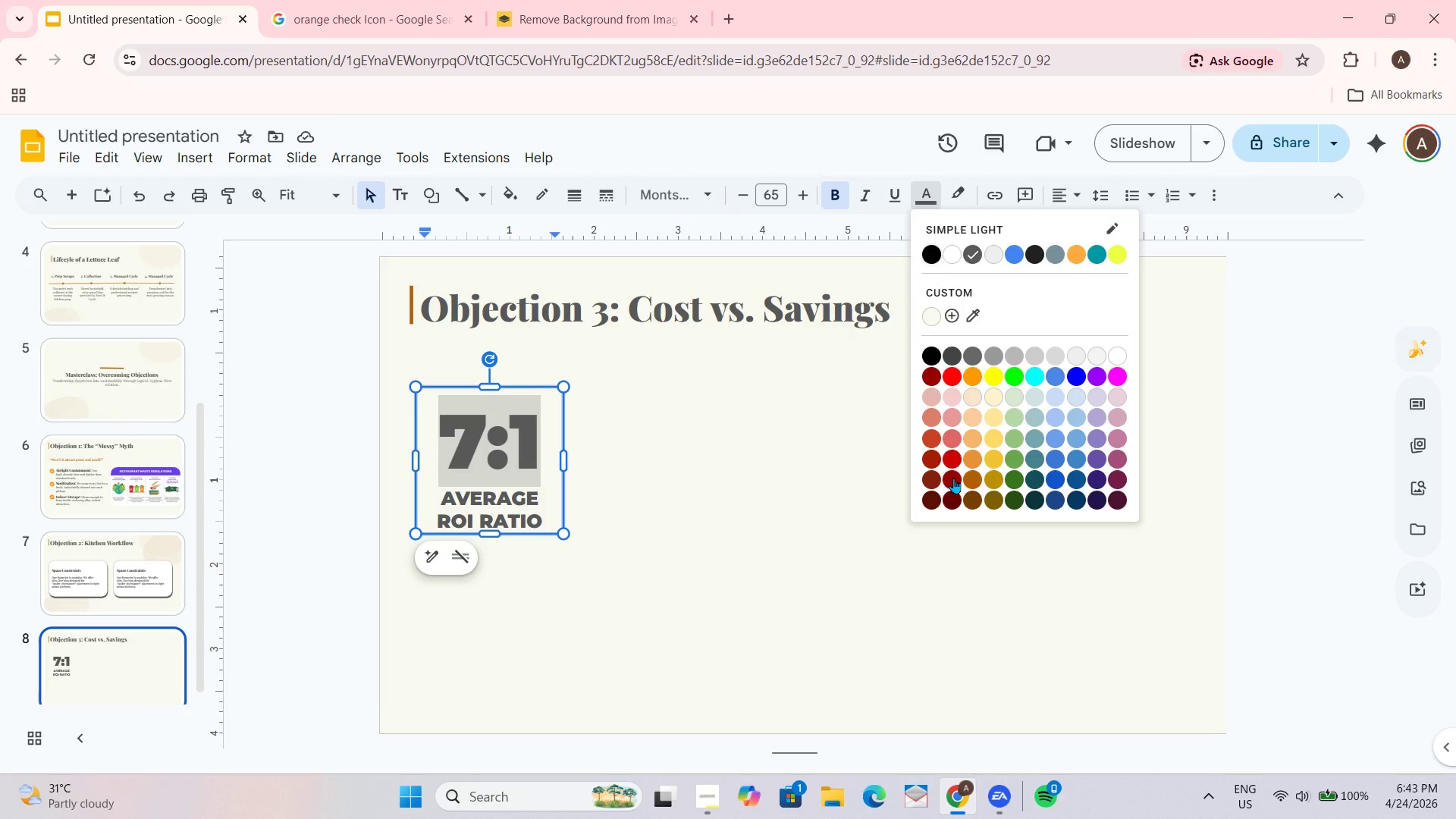 
double_click([843, 543])
 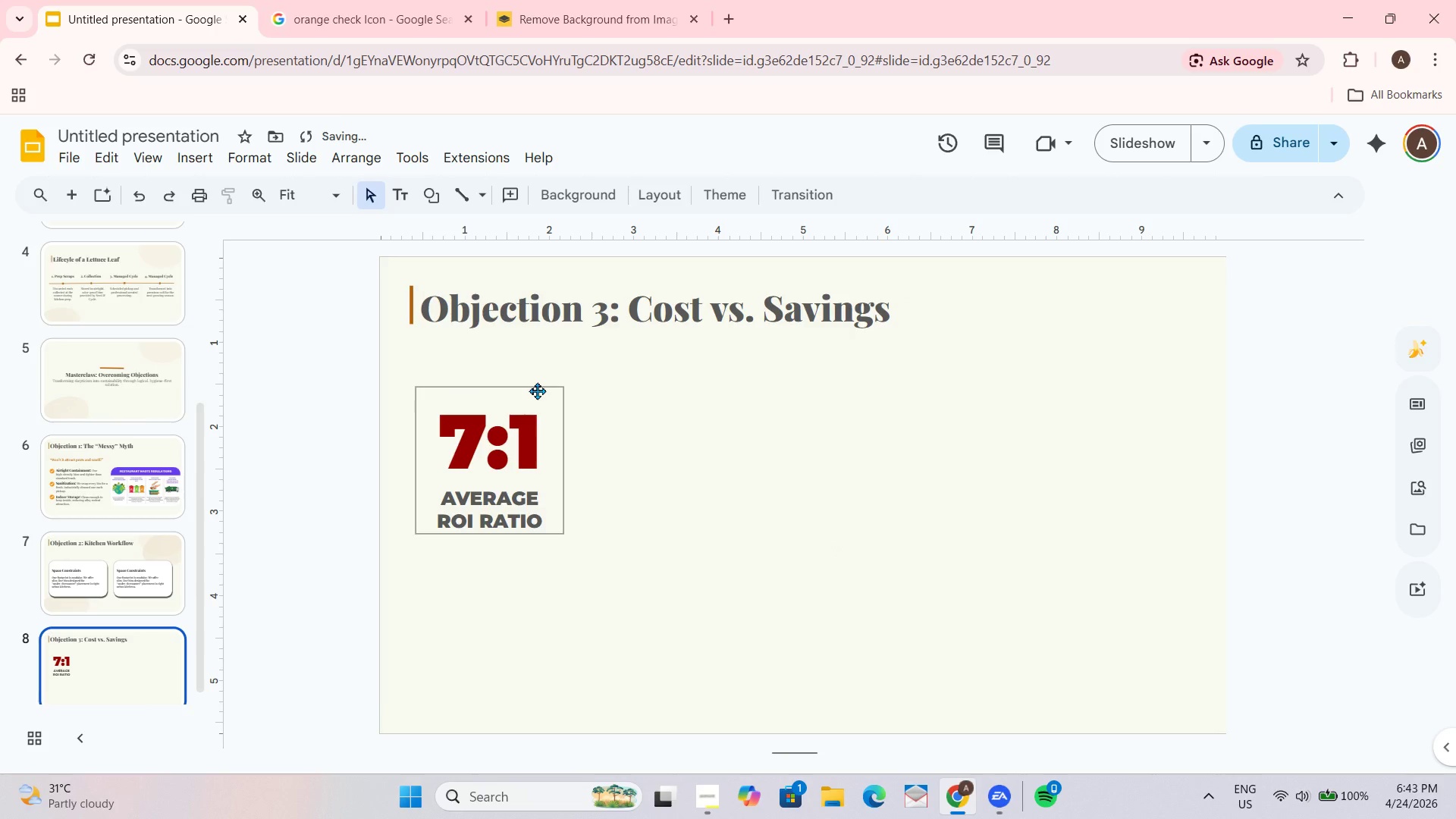 
left_click([541, 431])
 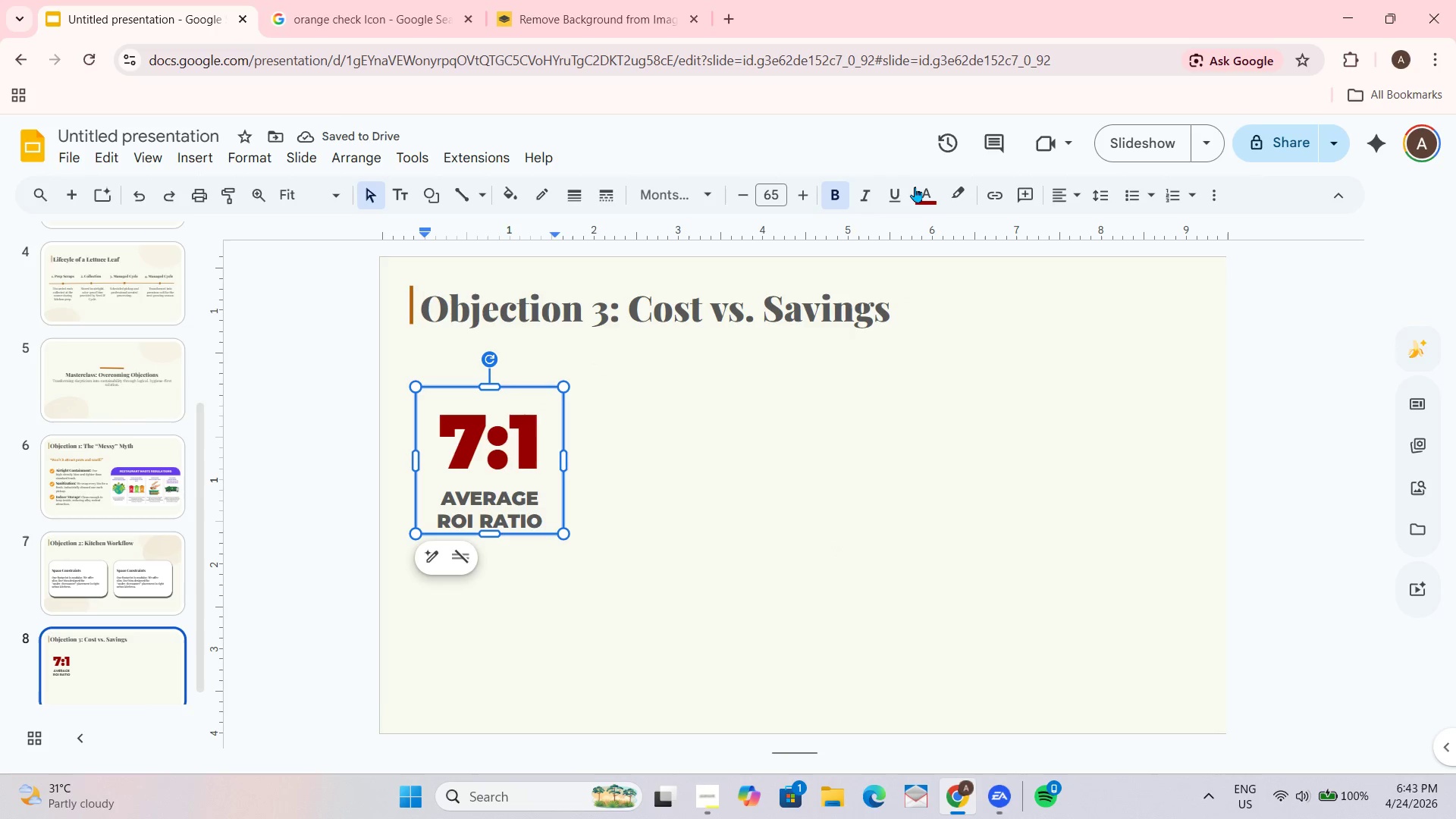 
left_click([939, 190])
 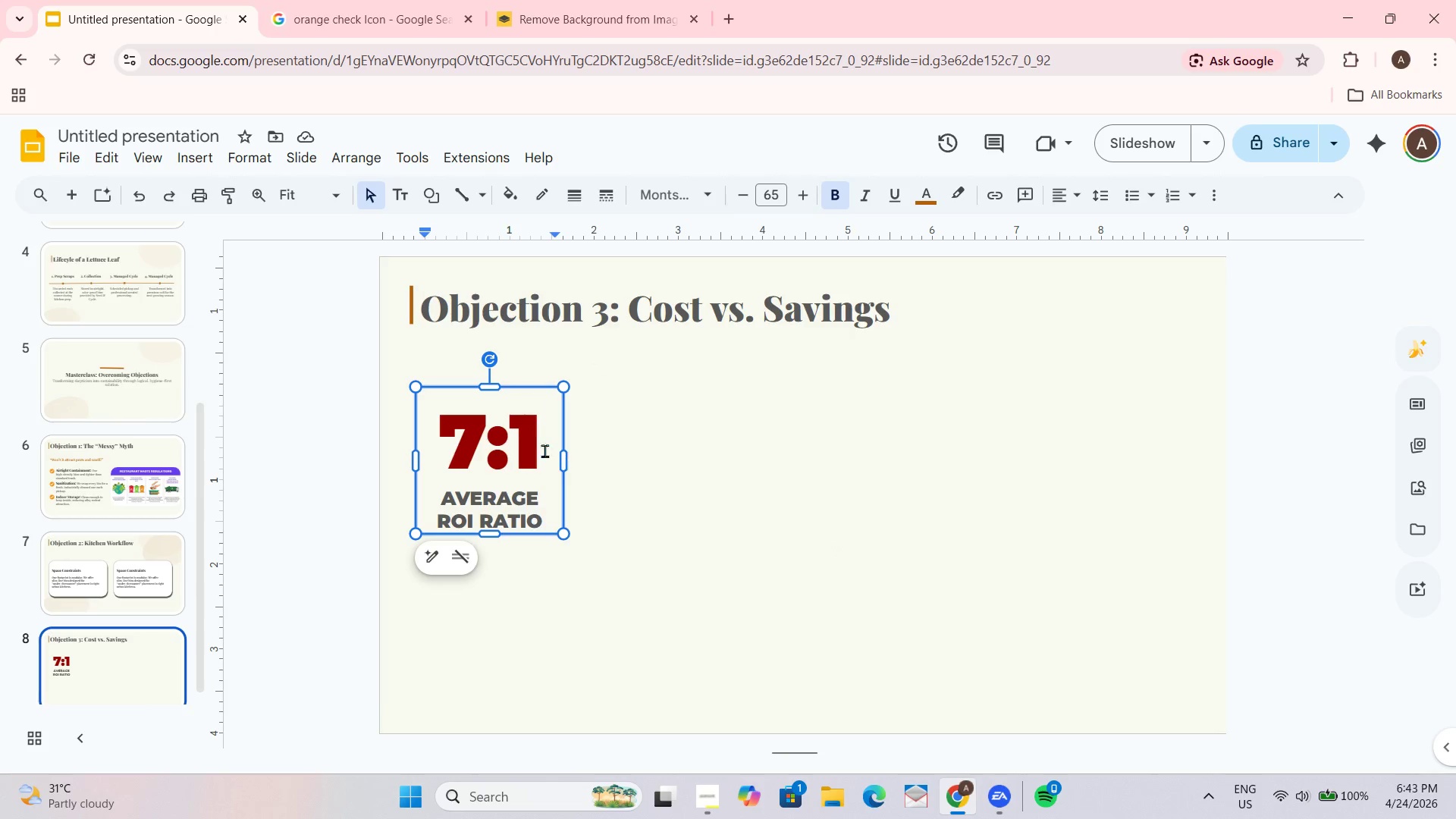 
left_click_drag(start_coordinate=[546, 432], to_coordinate=[459, 441])
 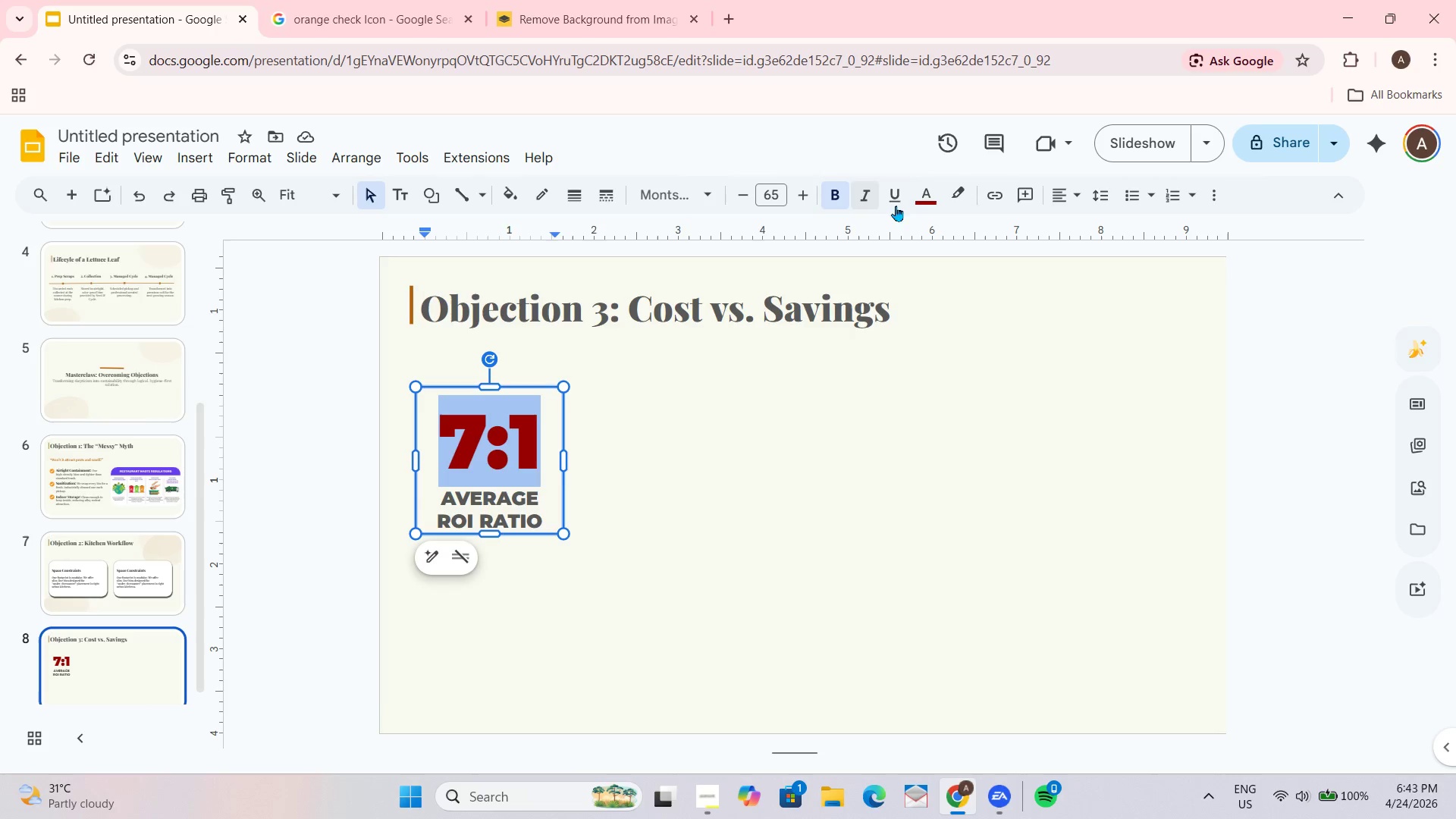 
left_click([925, 193])
 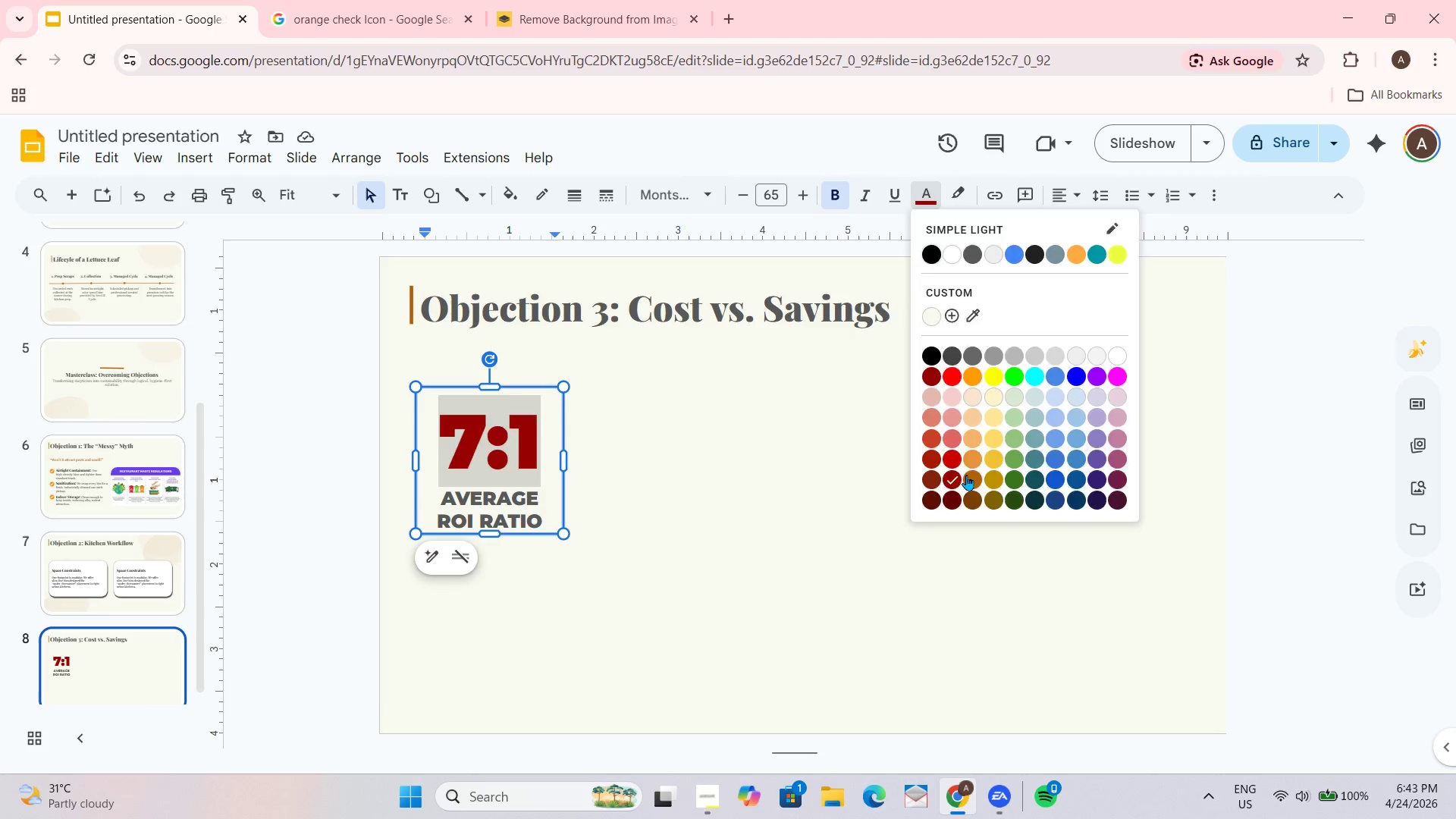 
double_click([860, 541])
 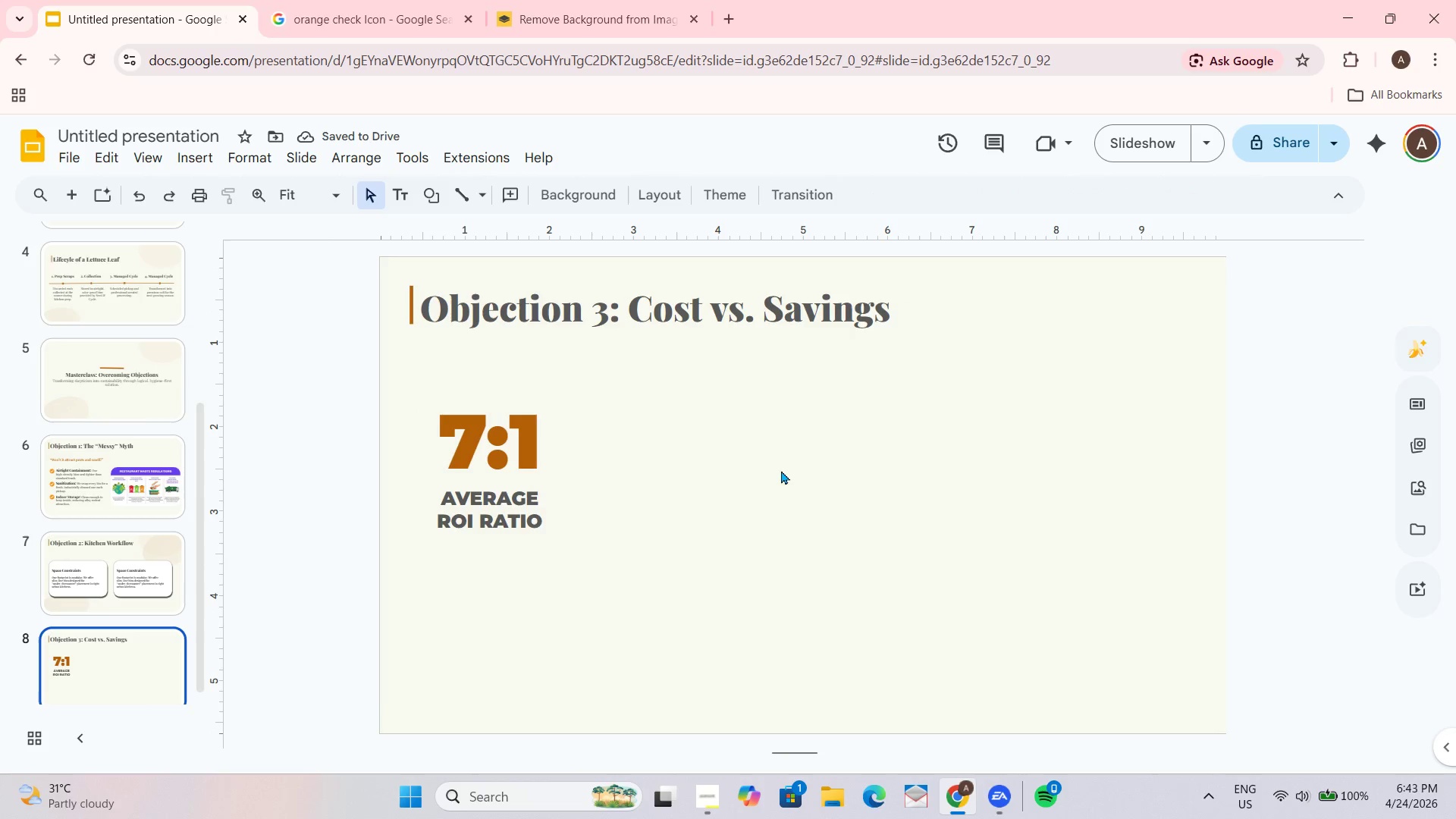 
scroll: coordinate [923, 532], scroll_direction: down, amount: 1.0
 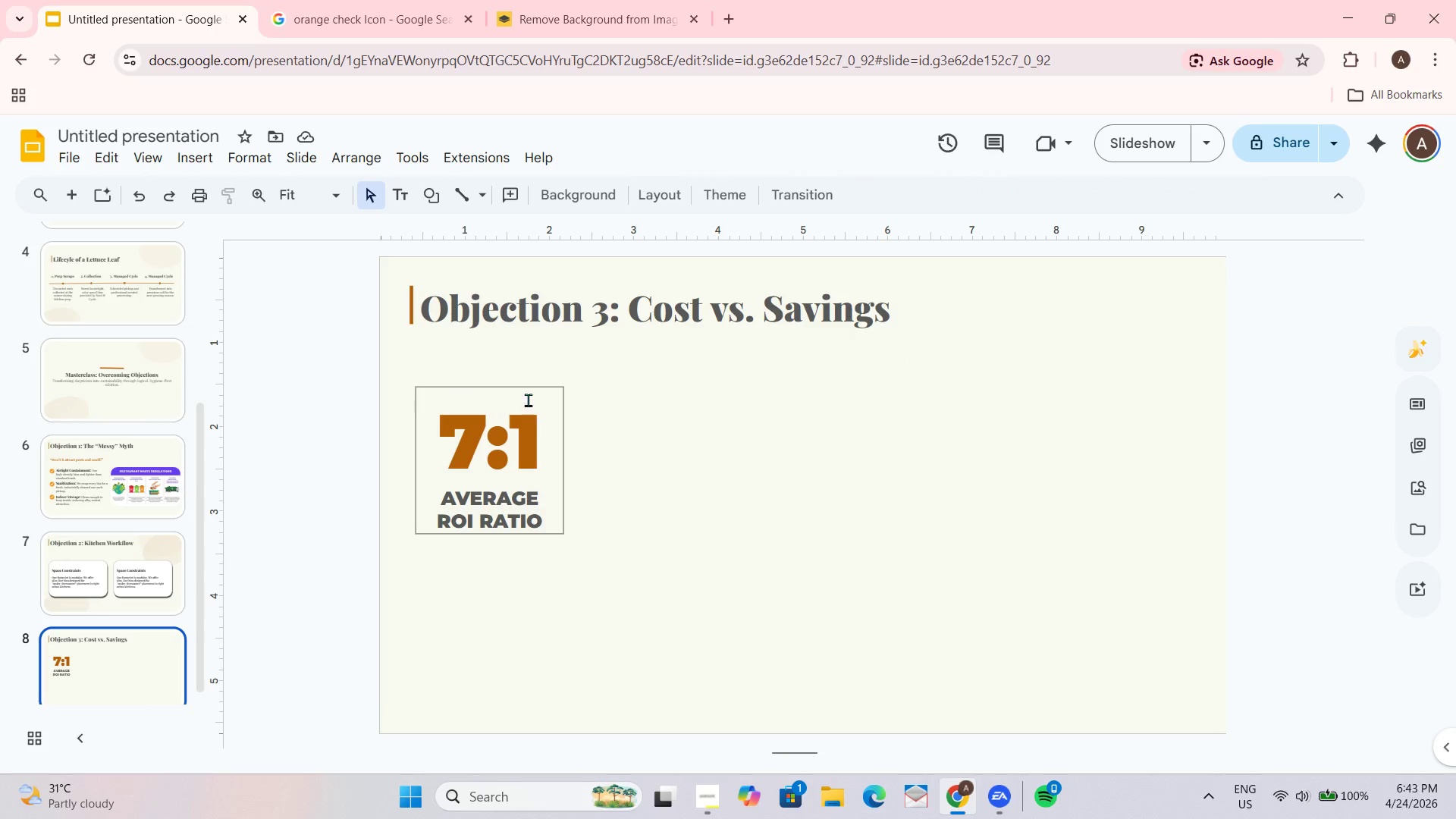 
left_click_drag(start_coordinate=[533, 385], to_coordinate=[528, 384])
 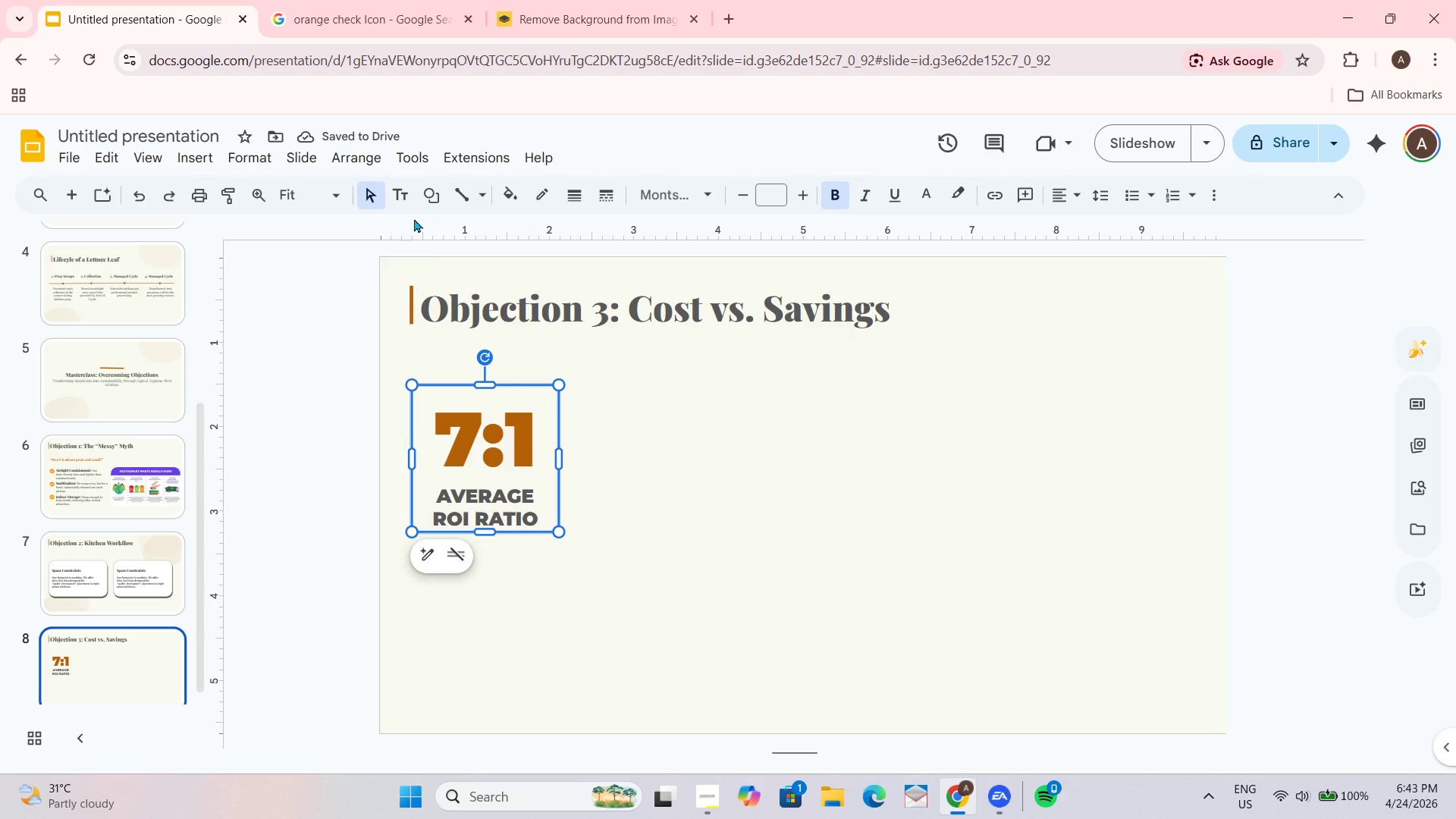 
left_click([410, 191])
 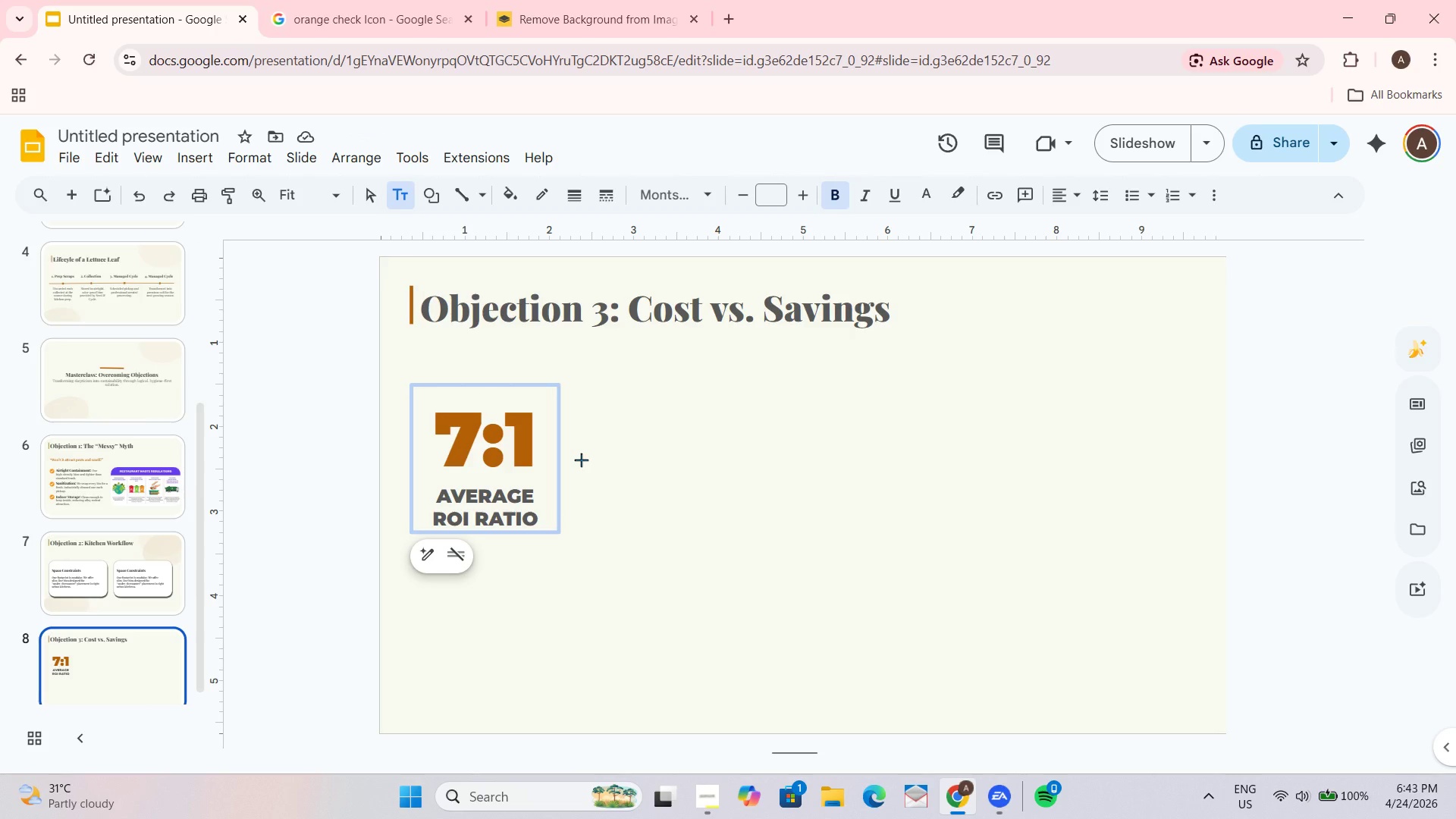 
left_click_drag(start_coordinate=[573, 445], to_coordinate=[1152, 529])
 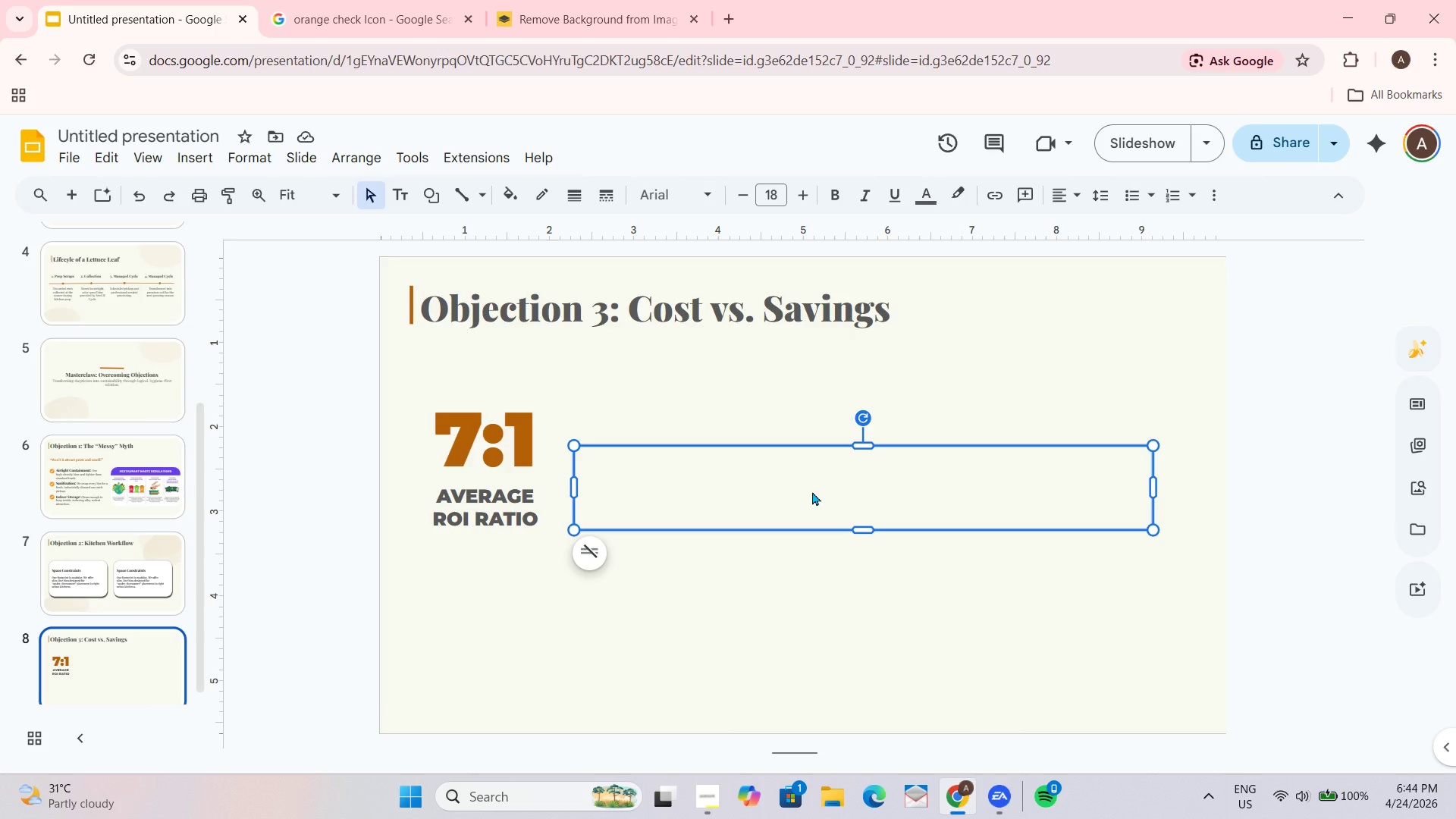 
wait(35.95)
 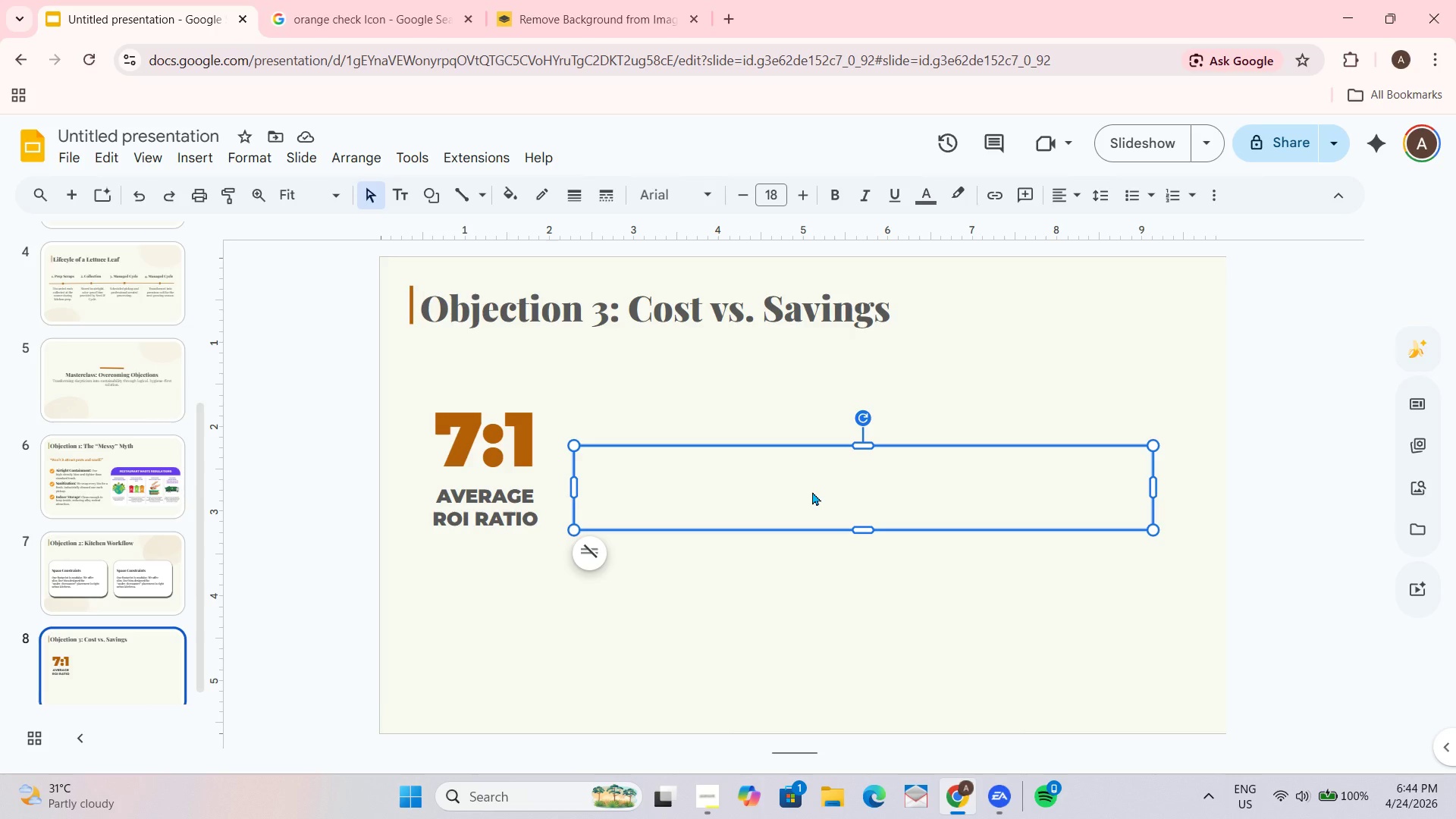 
double_click([828, 466])
 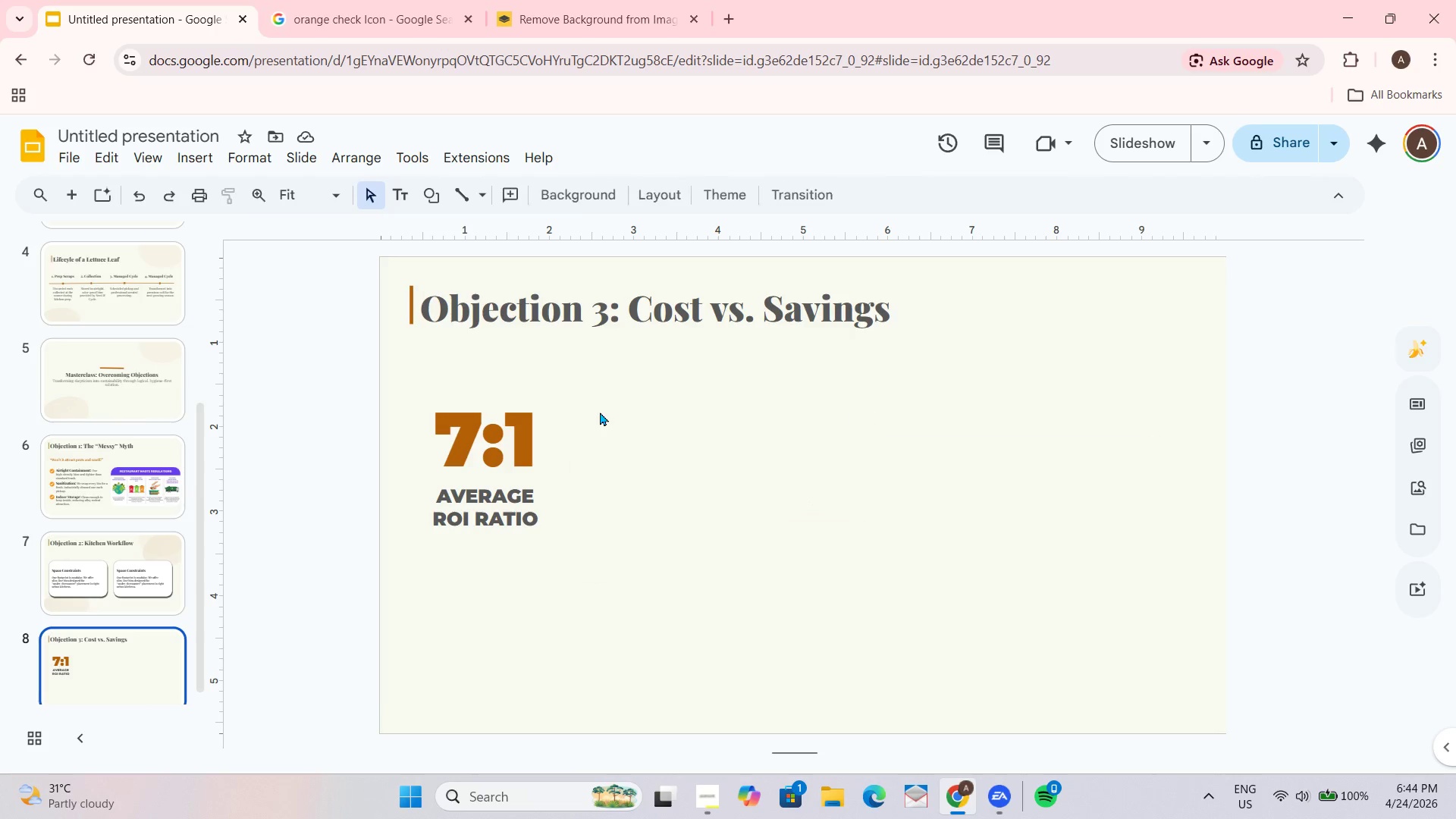 
double_click([595, 480])
 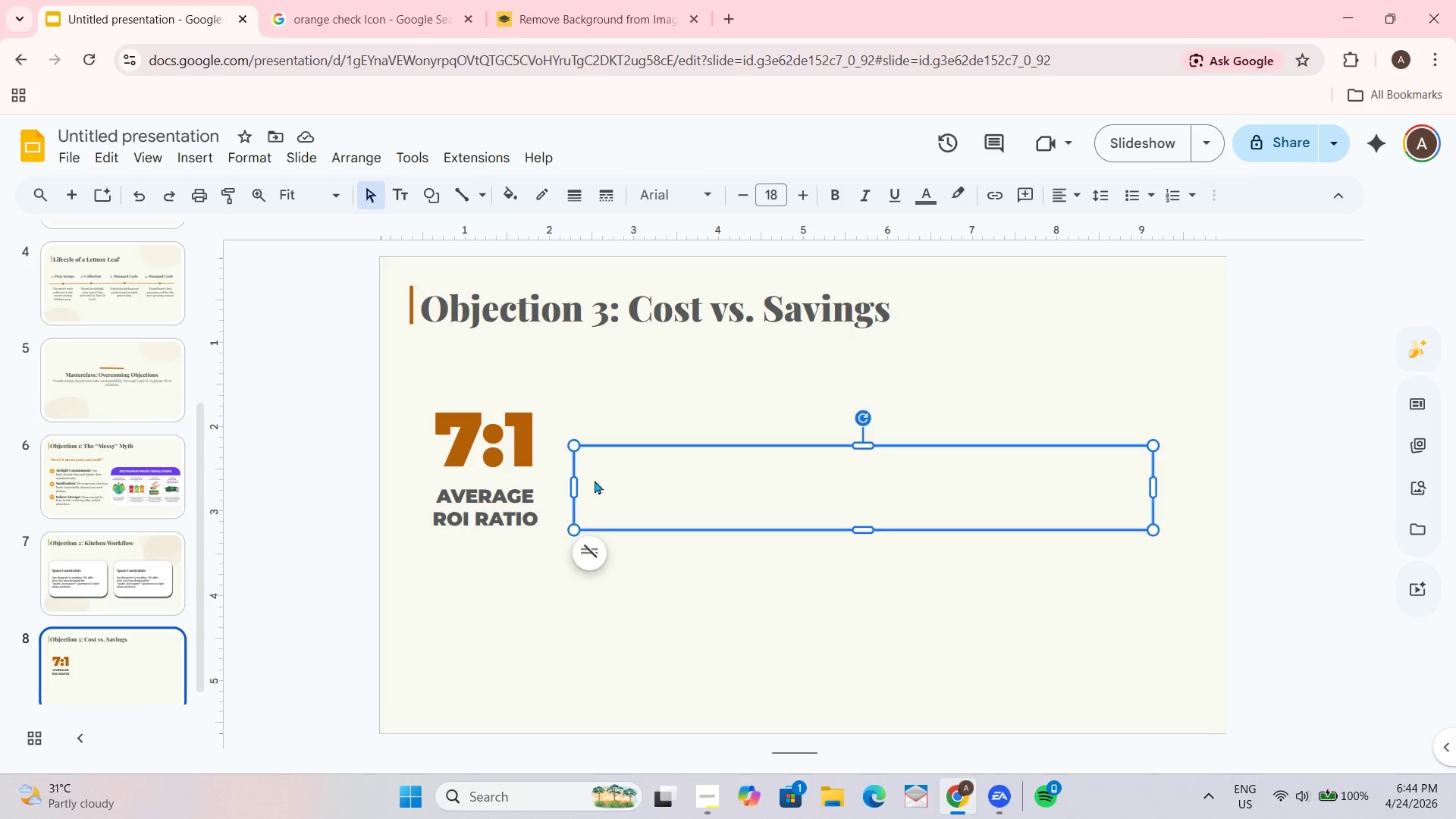 
triple_click([595, 480])
 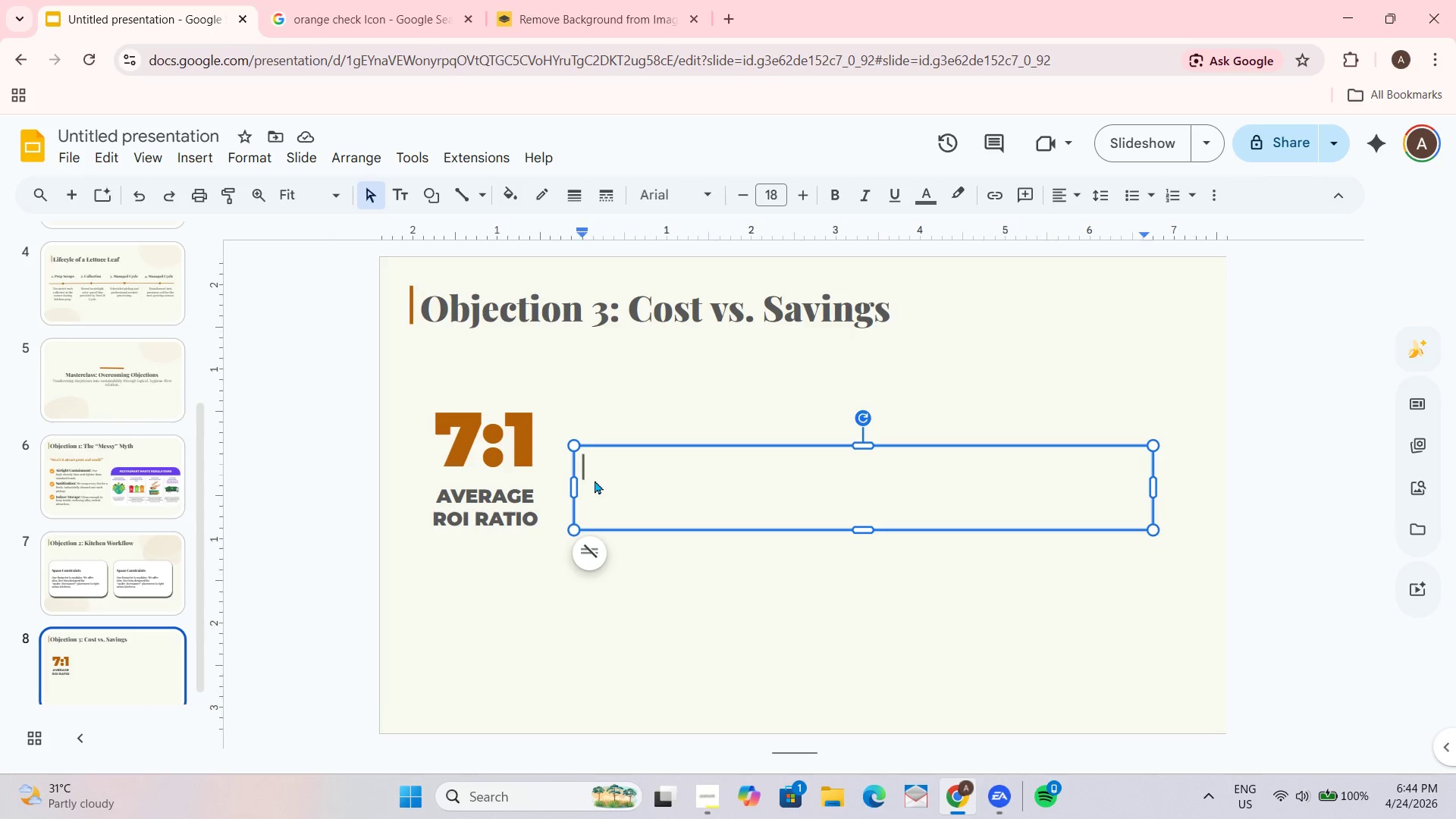 
triple_click([595, 480])
 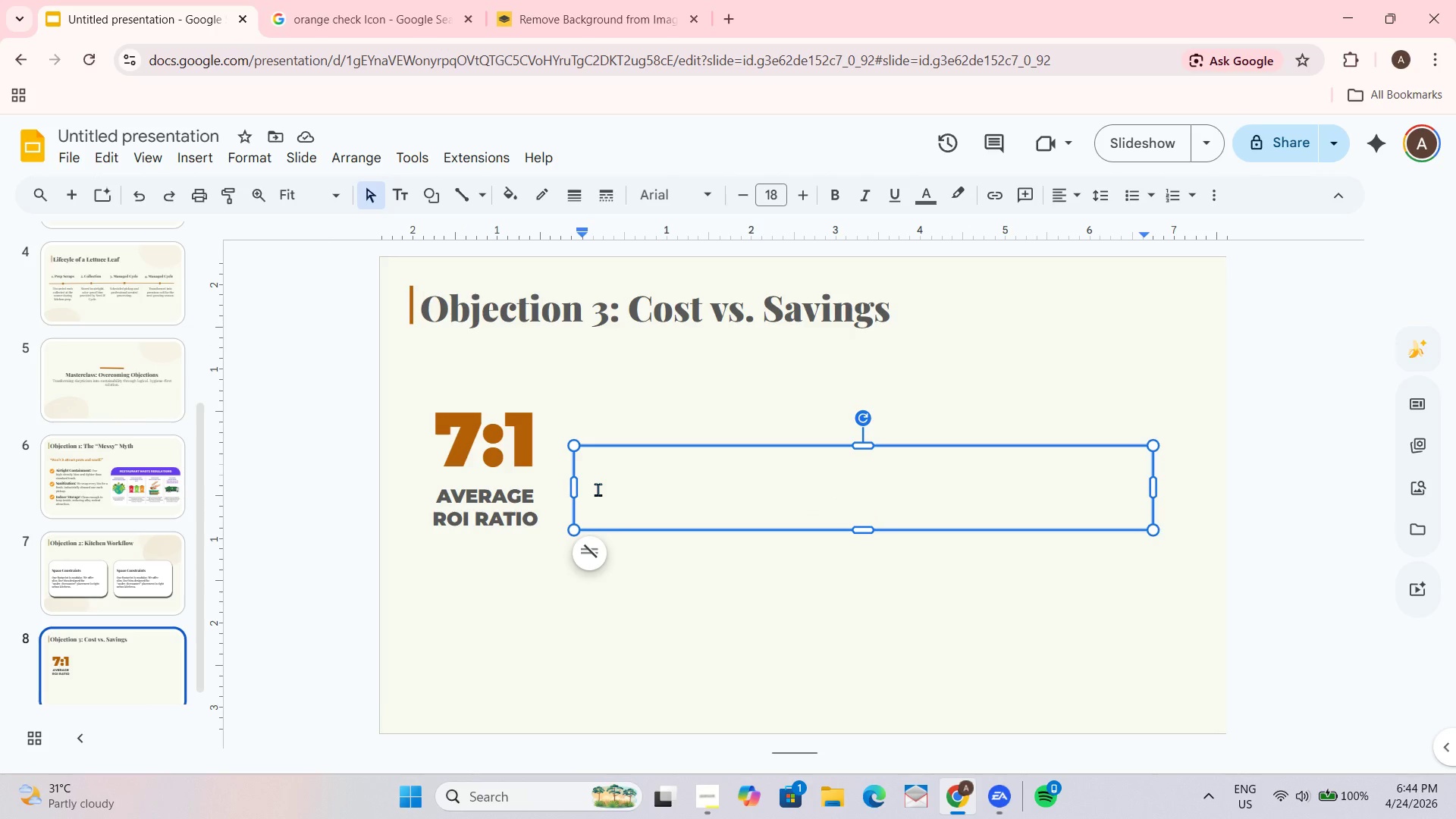 
key(Shift+ShiftLeft)
 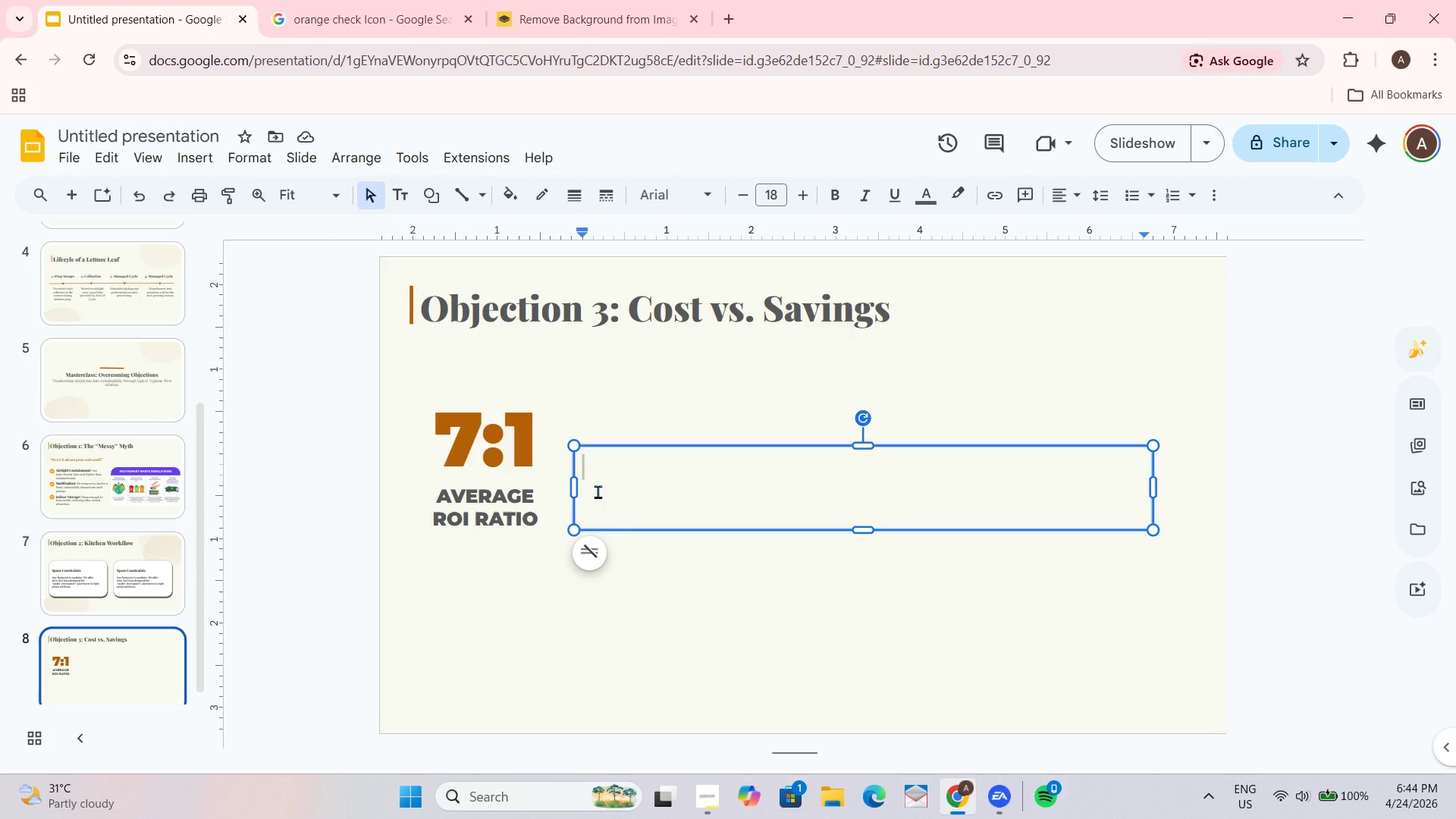 
hold_key(key=ShiftLeft, duration=0.38)
 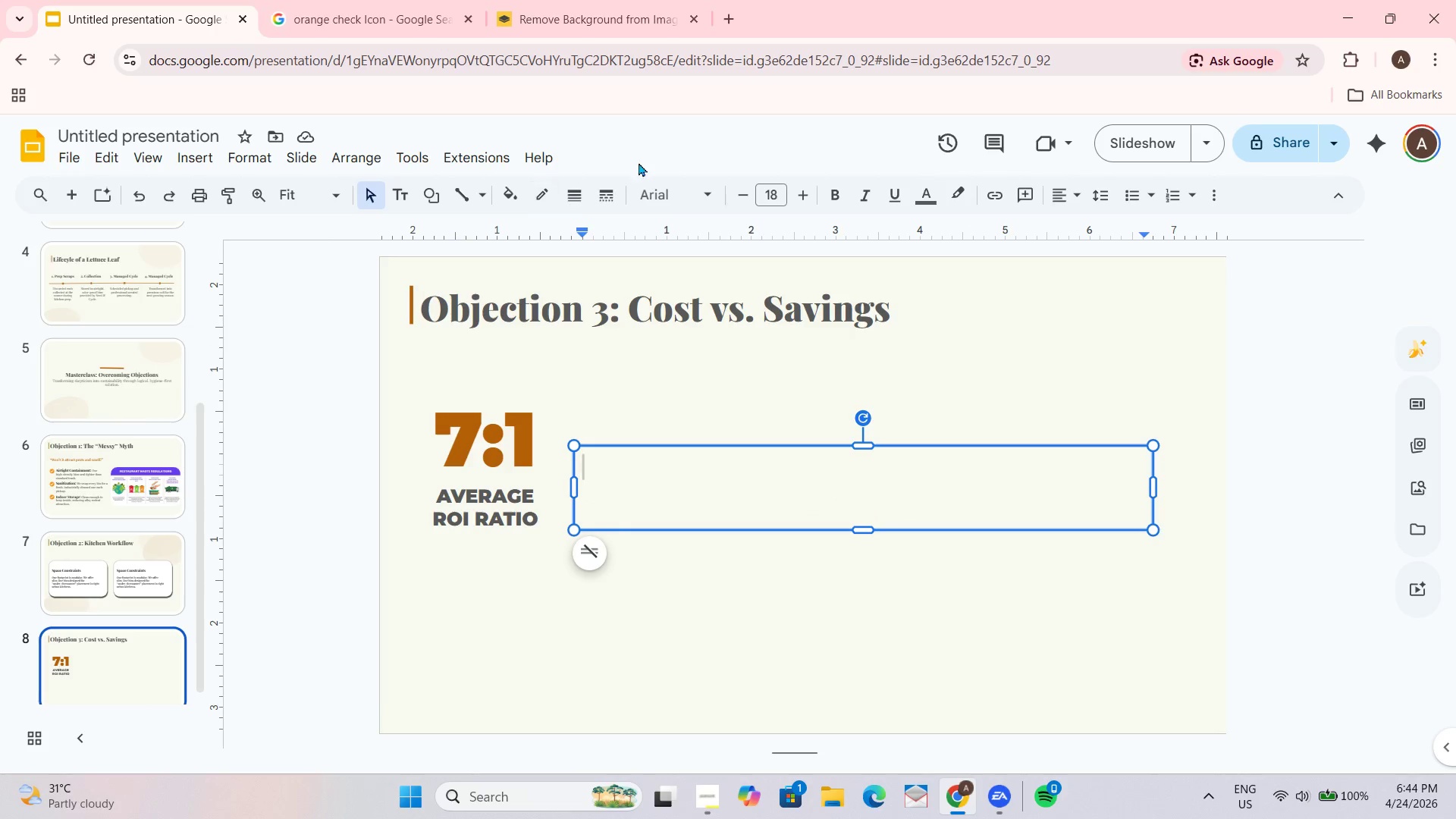 
left_click([666, 202])
 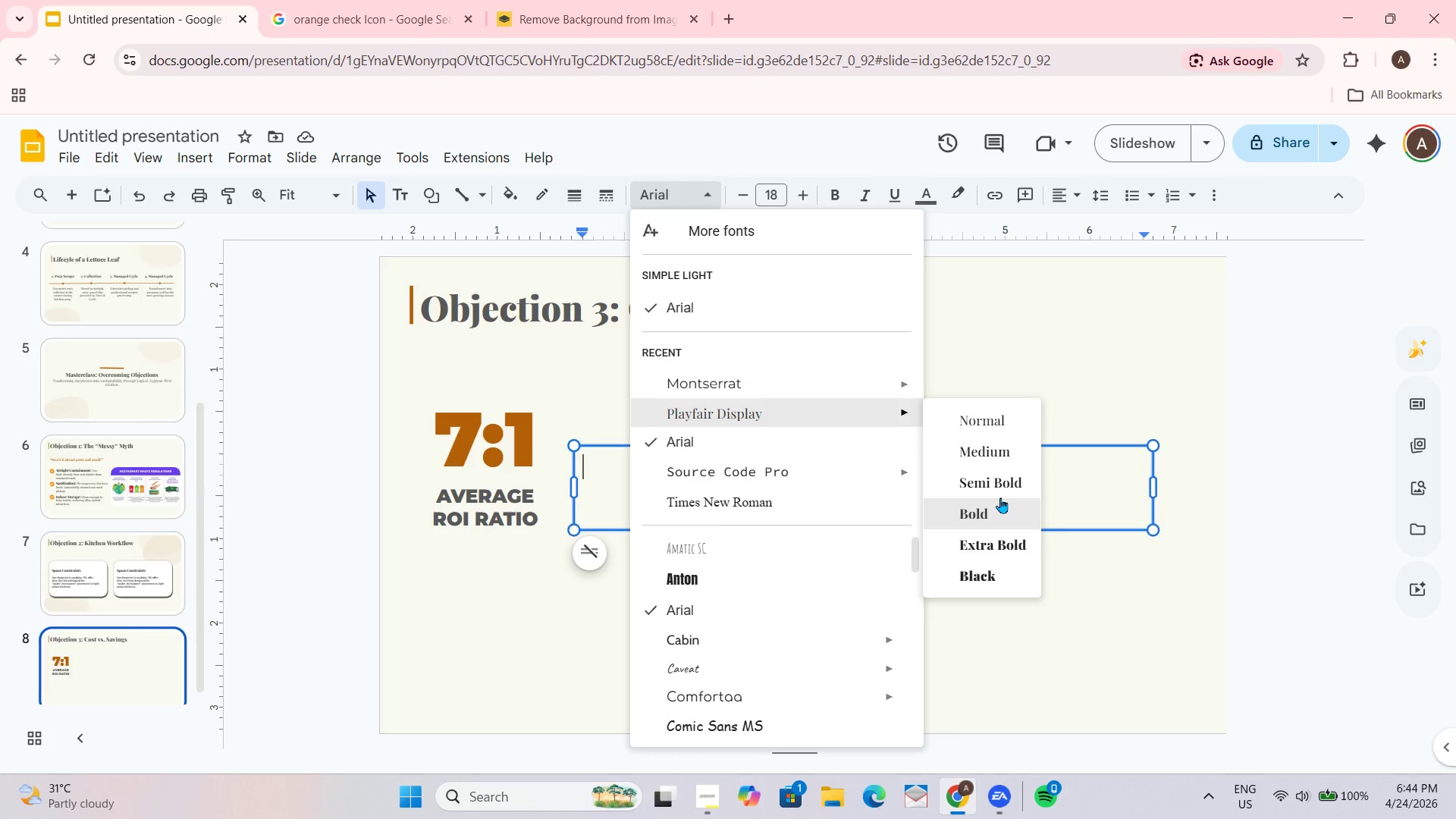 
wait(5.72)
 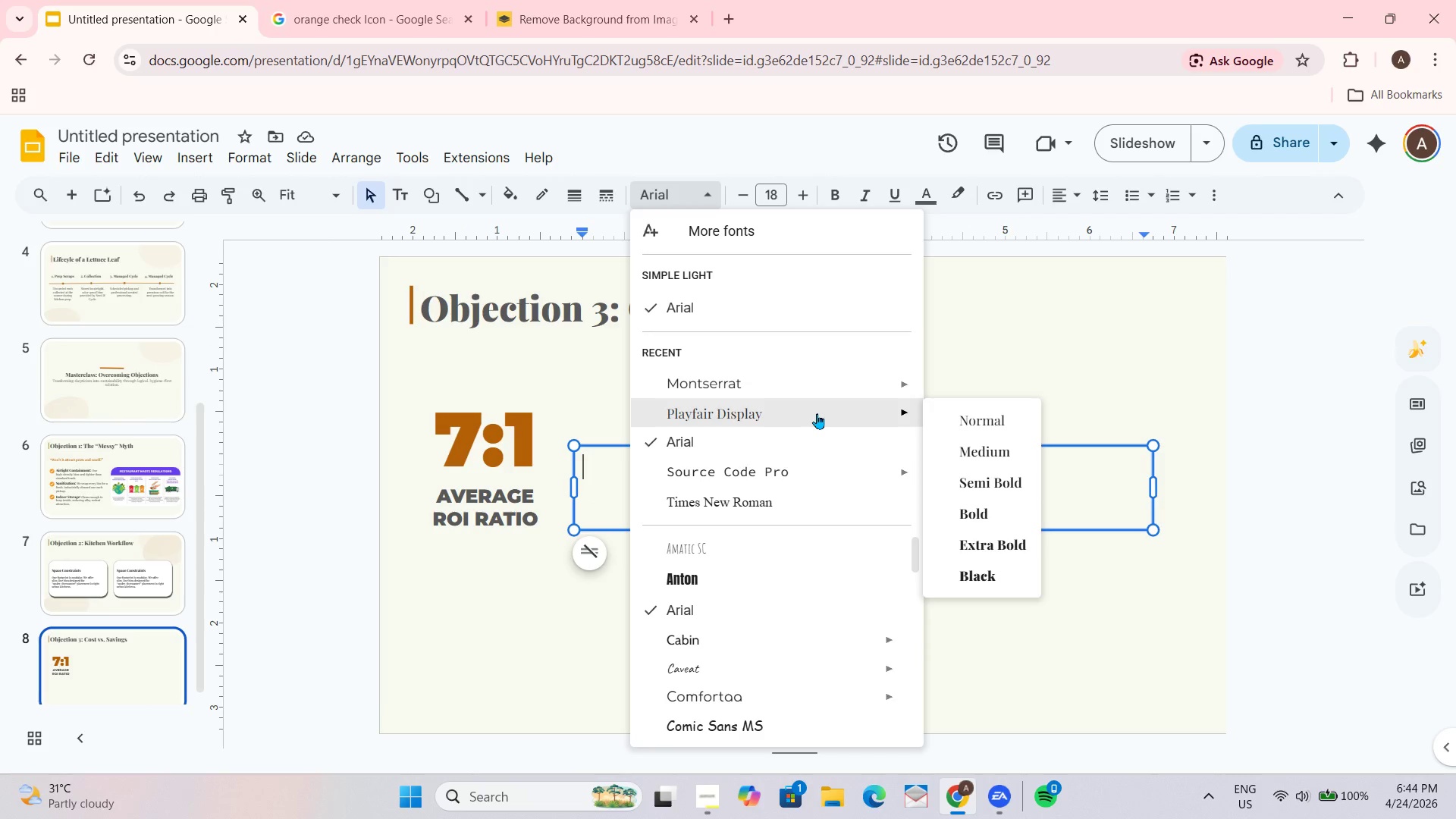 
type(t)
key(Backspace)
type(The Economic Argument)
 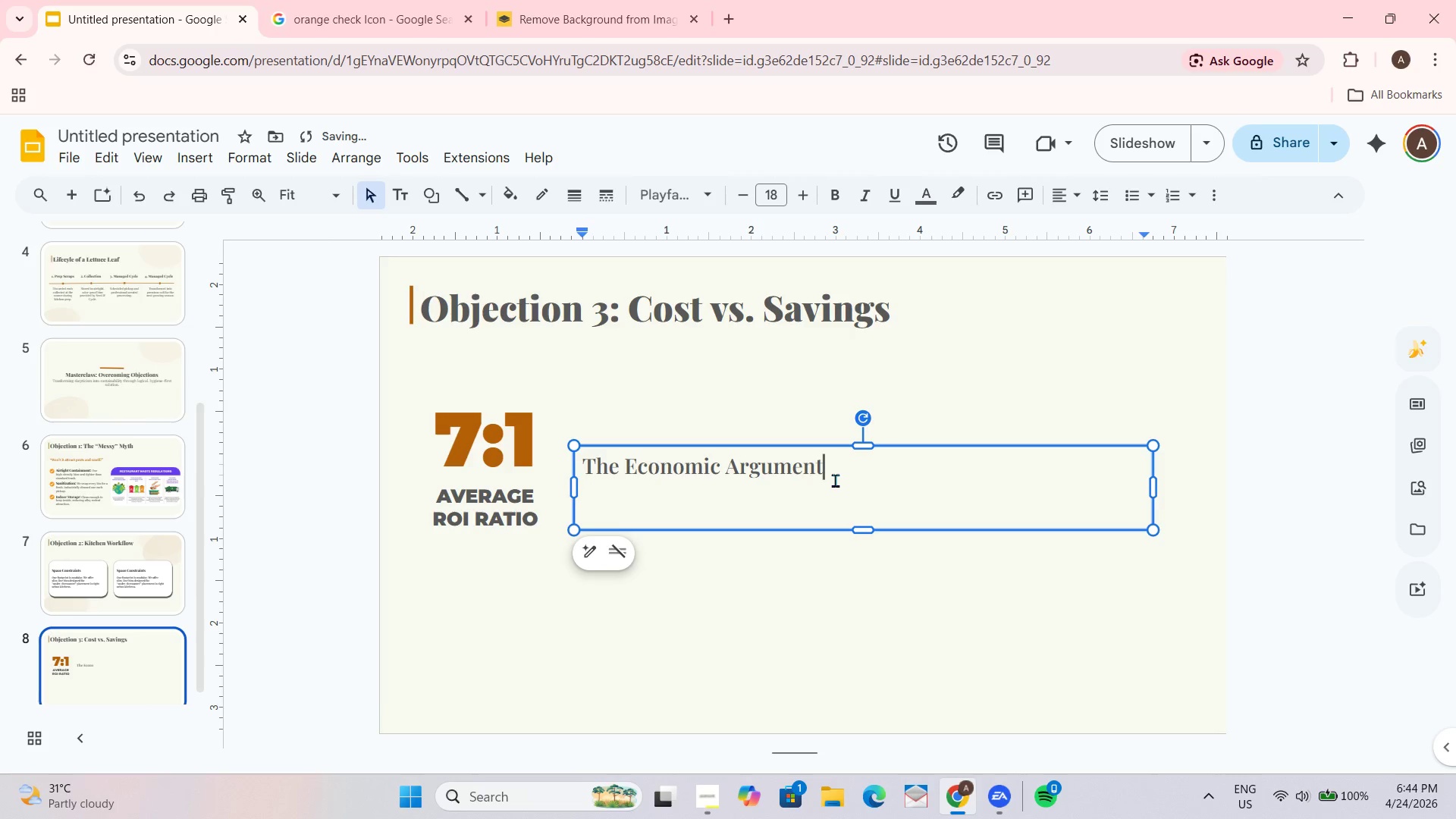 
key(Control+ControlLeft)
 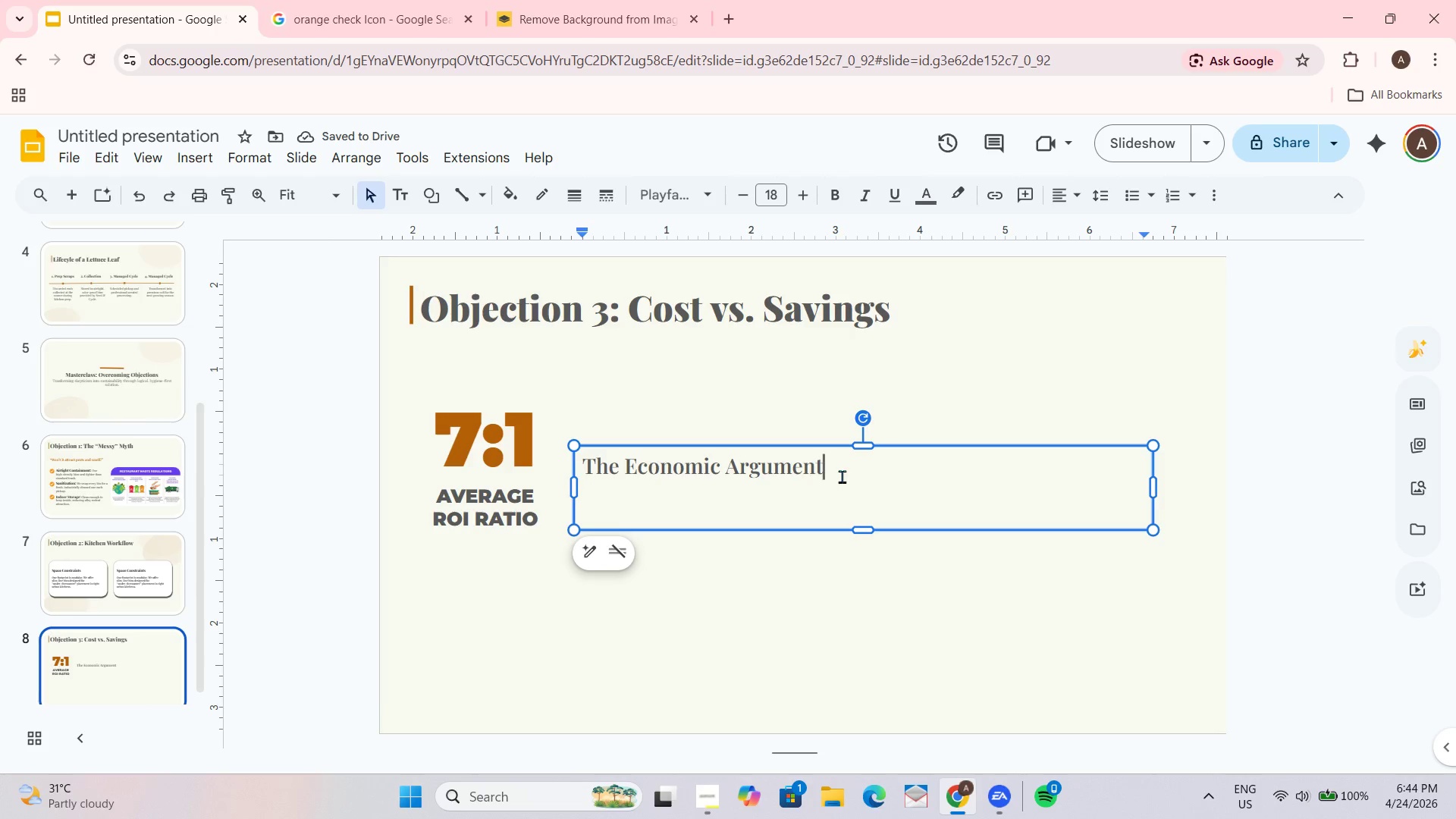 
left_click_drag(start_coordinate=[843, 472], to_coordinate=[513, 472])
 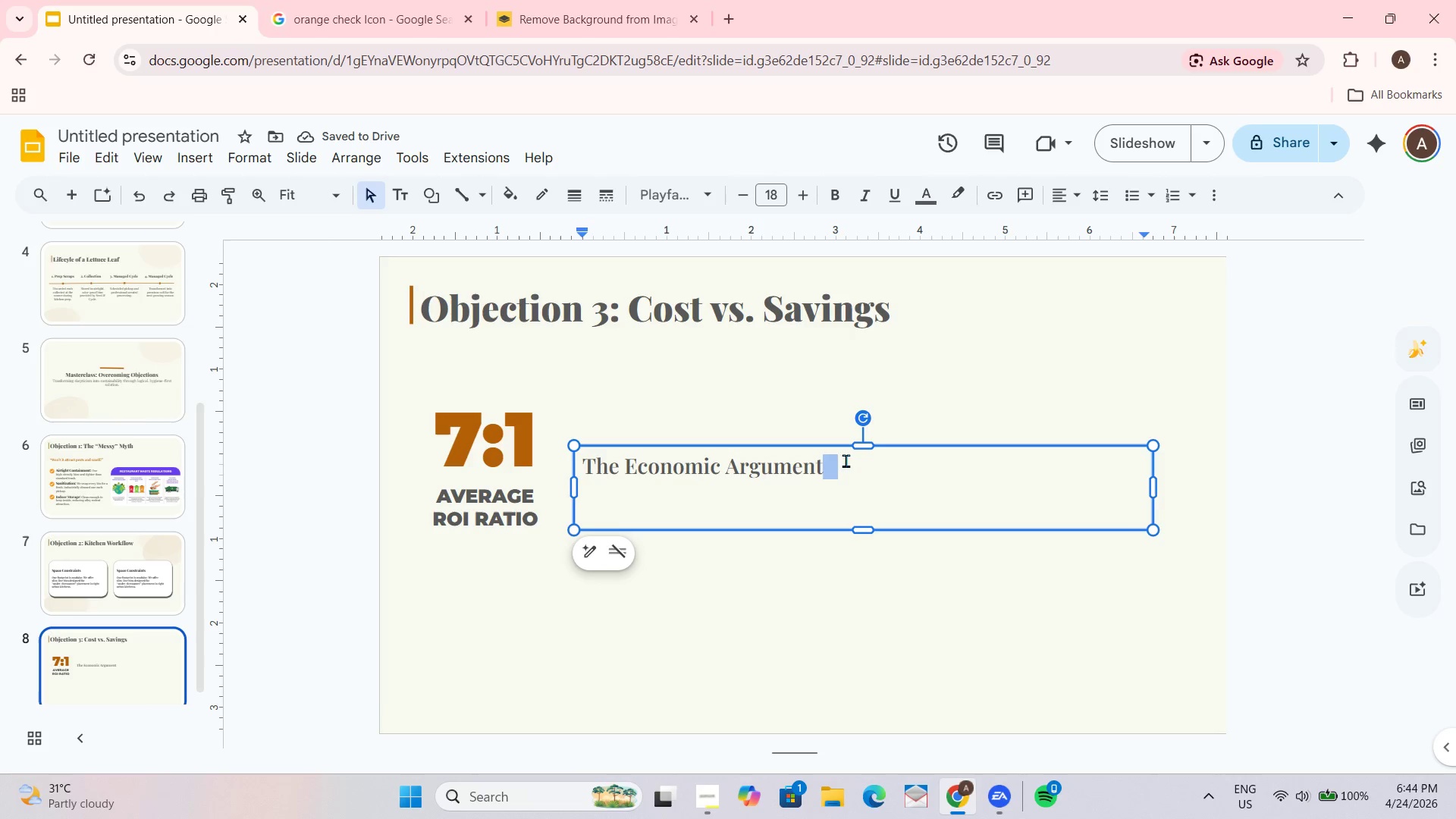 
left_click([847, 460])
 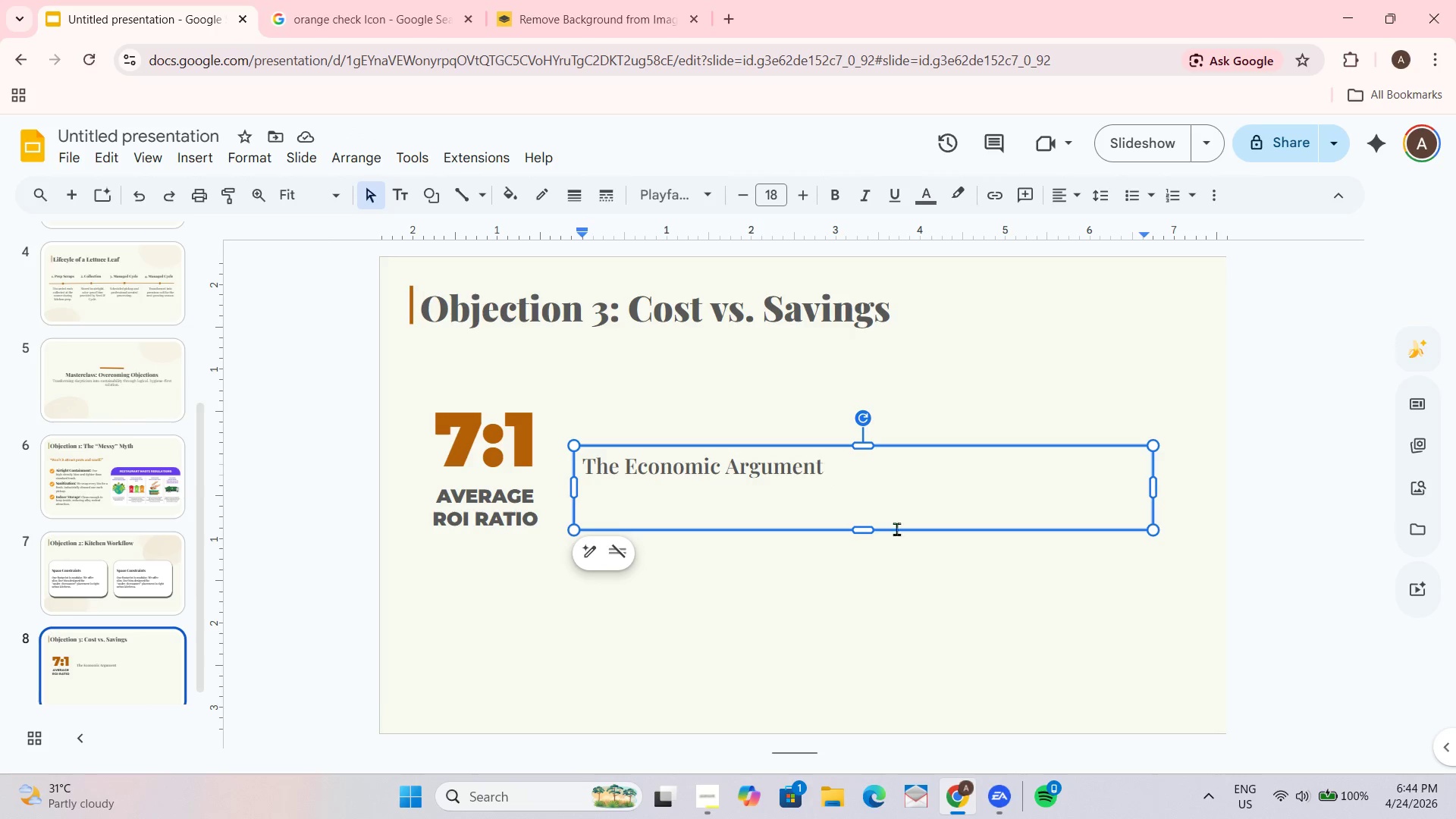 
key(Shift+Enter)
 